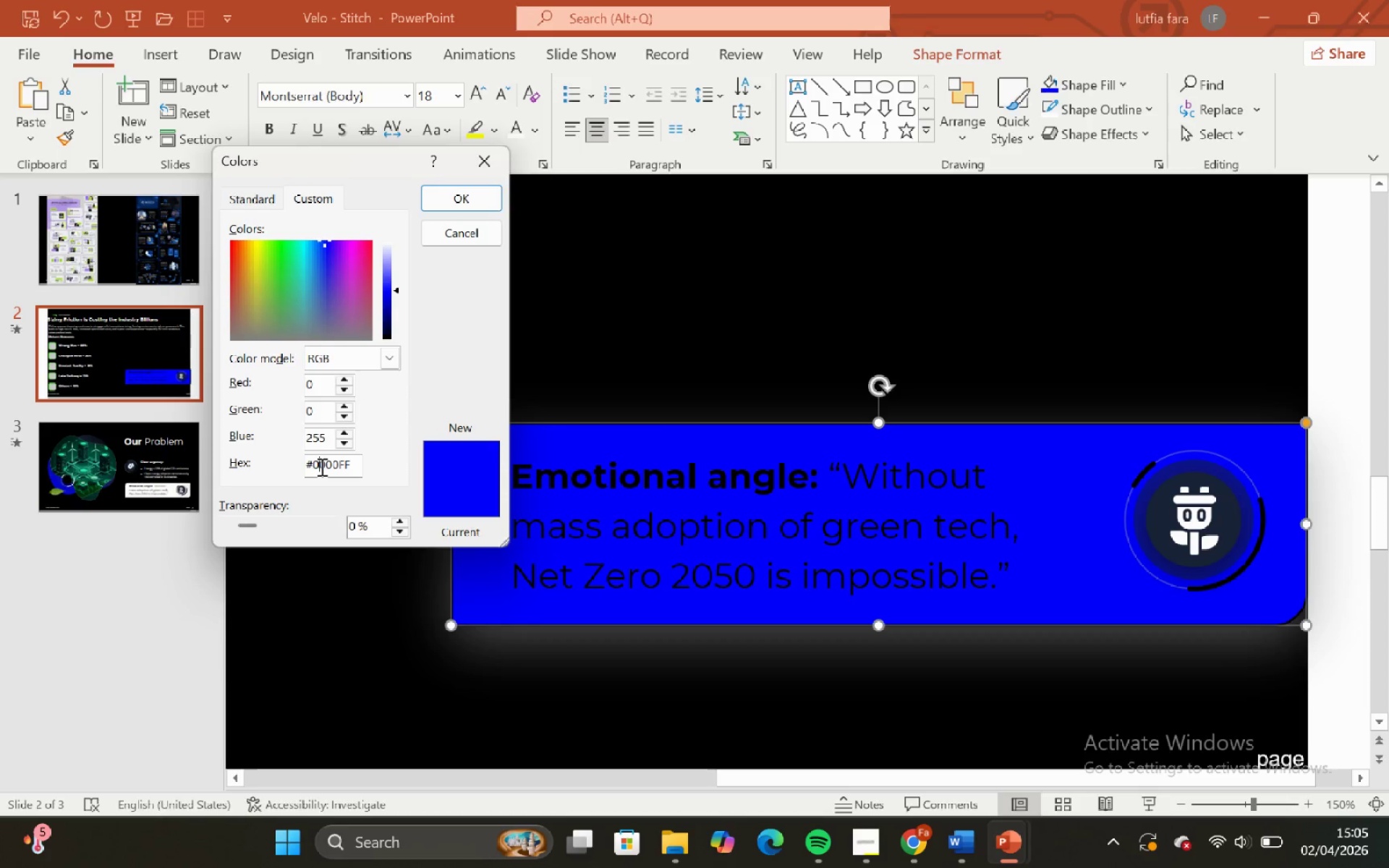 
hold_key(key=ControlLeft, duration=1.03)
 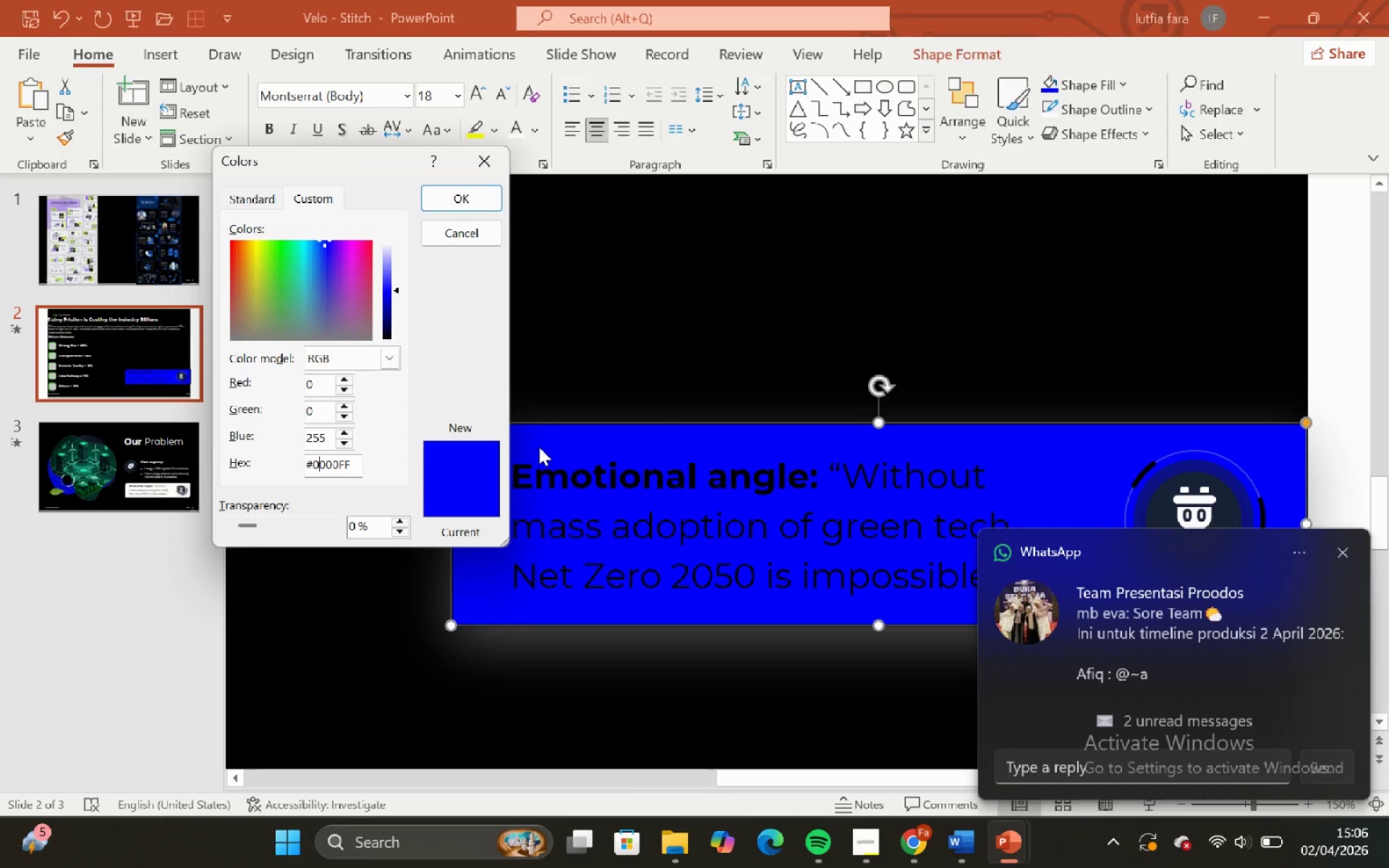 
wait(17.7)
 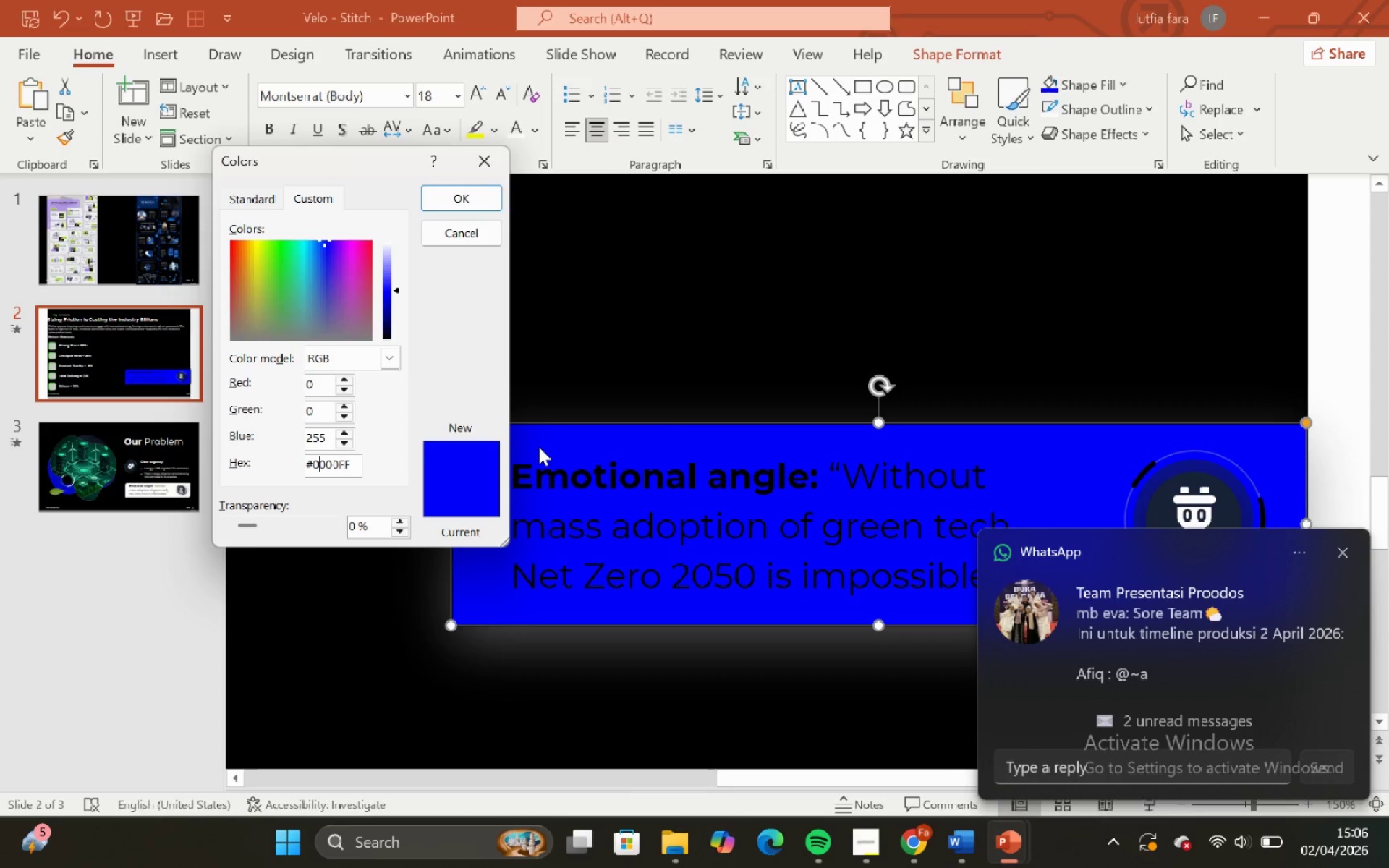 
key(Control+A)
 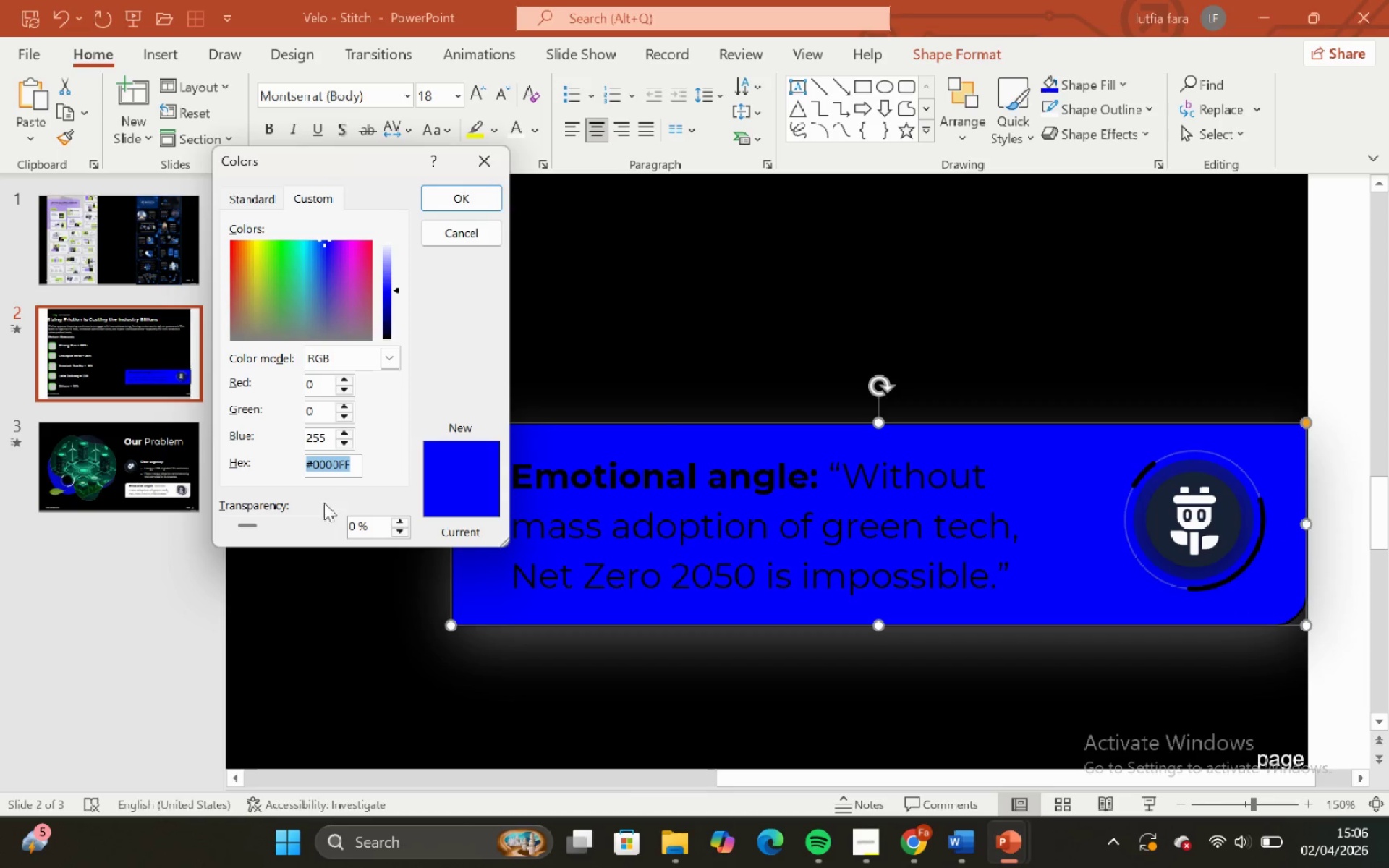 
key(Control+C)
 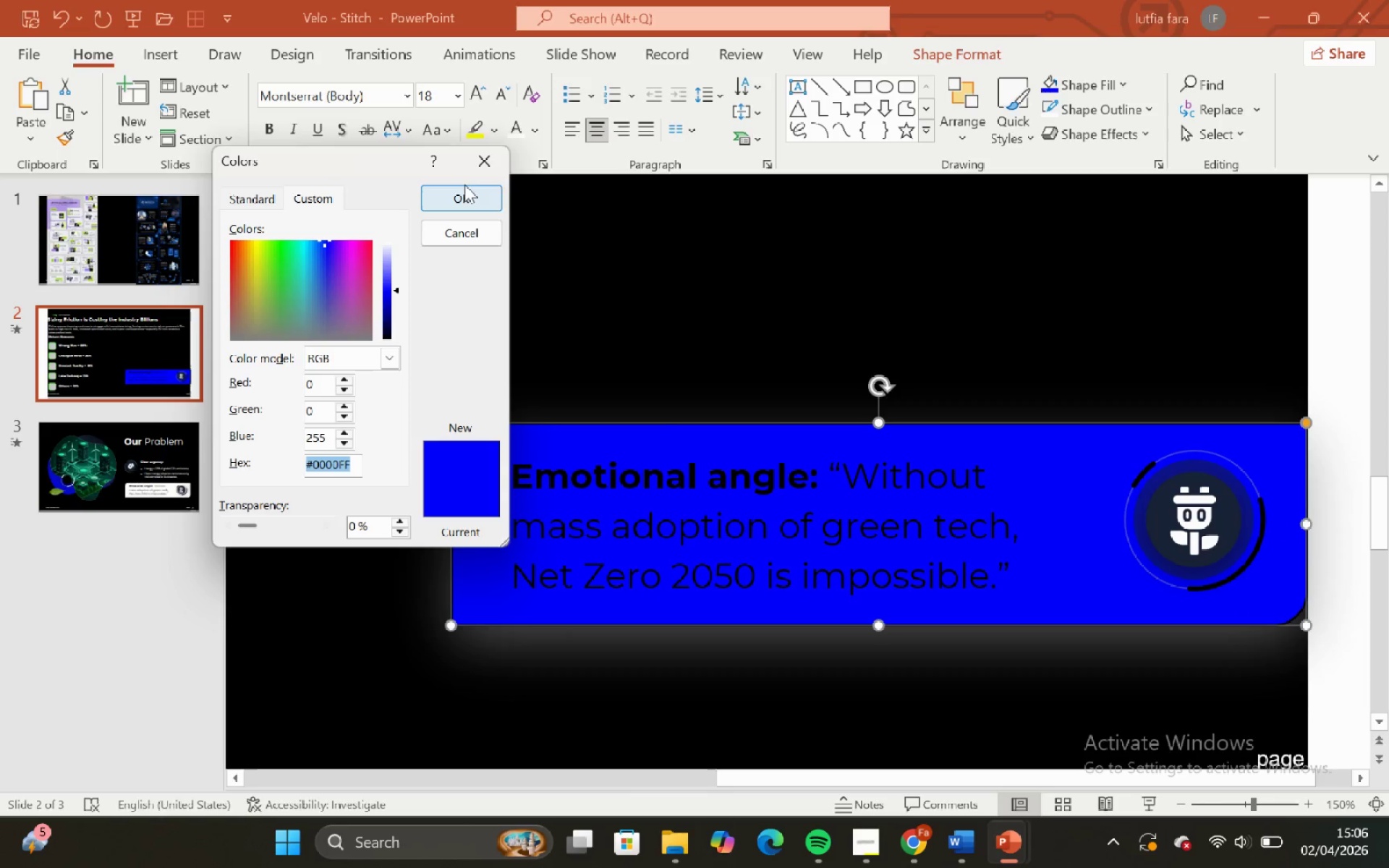 
left_click([467, 195])
 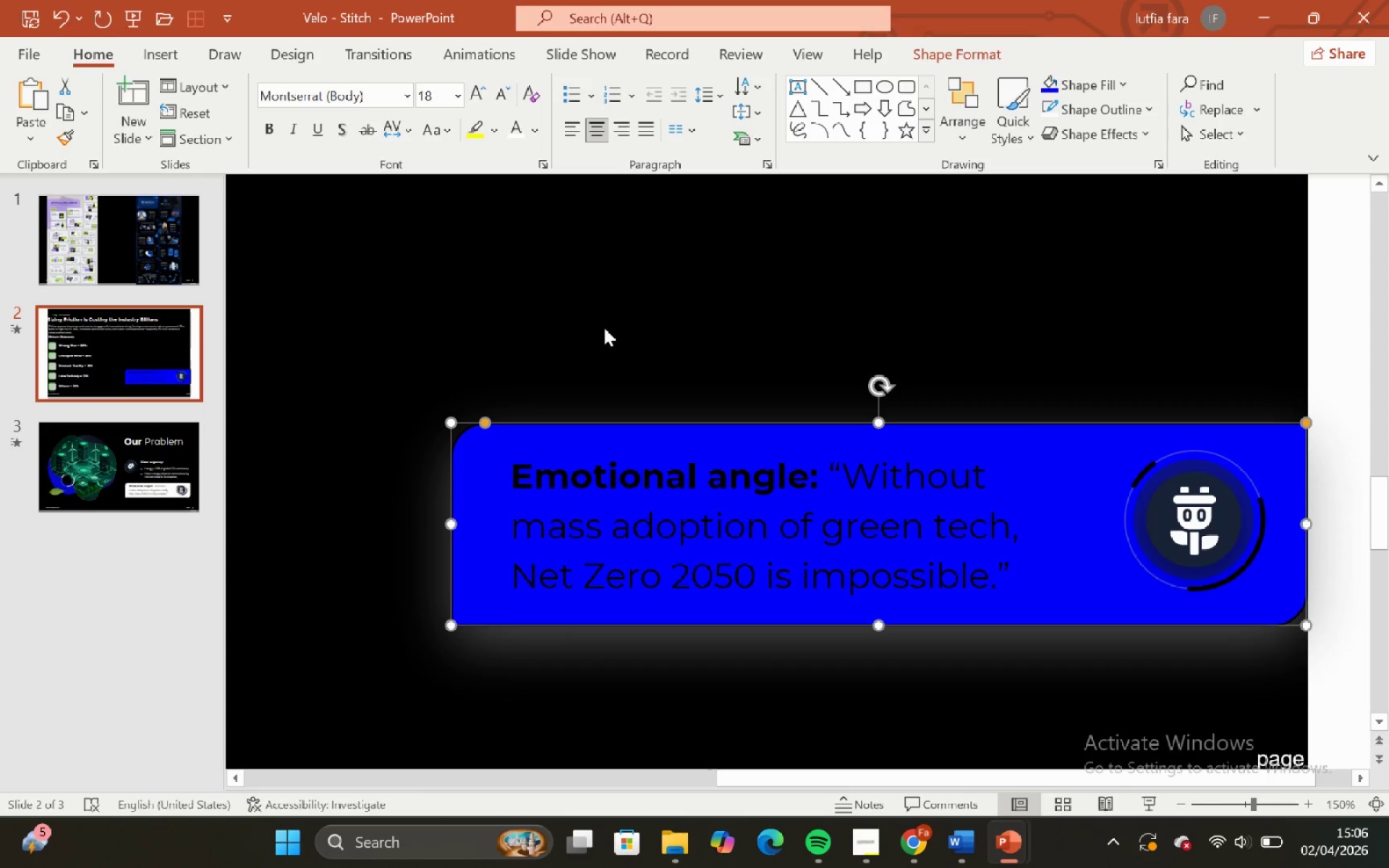 
left_click([604, 328])
 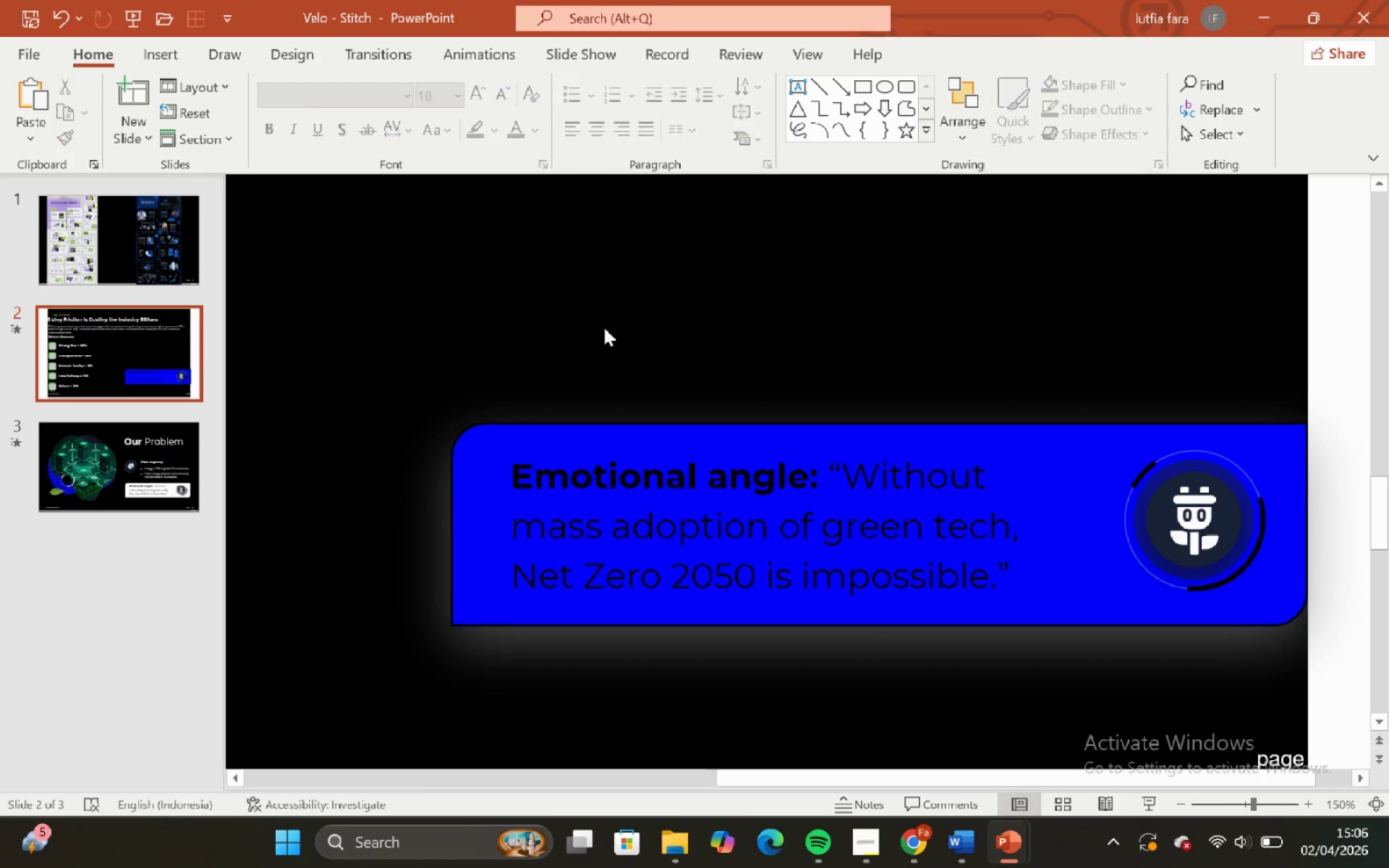 
hold_key(key=ControlLeft, duration=0.58)
hold_key(key=ShiftLeft, duration=0.41)
scroll: coordinate [604, 328], scroll_direction: down, amount: 4.0
 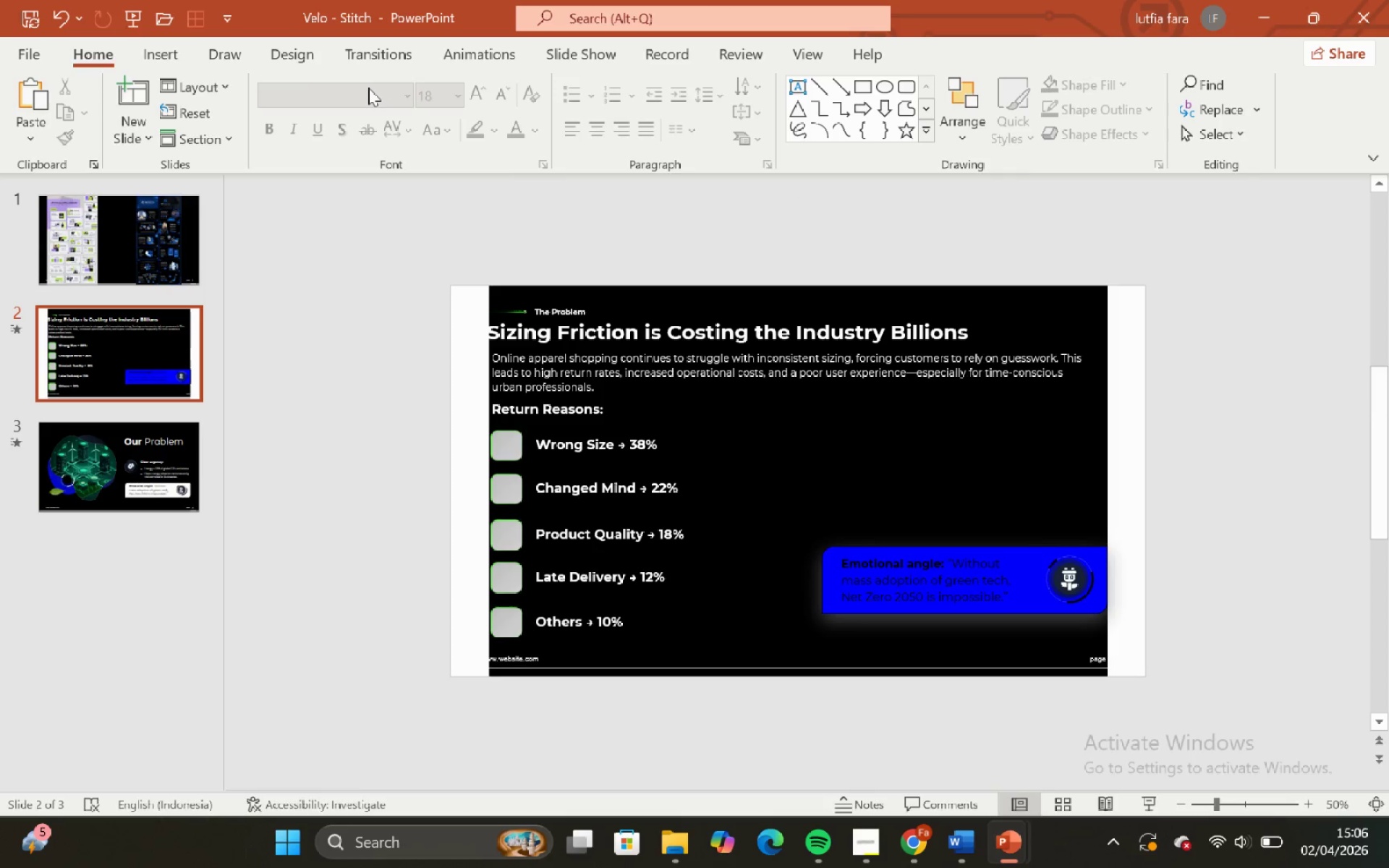 
left_click([284, 56])
 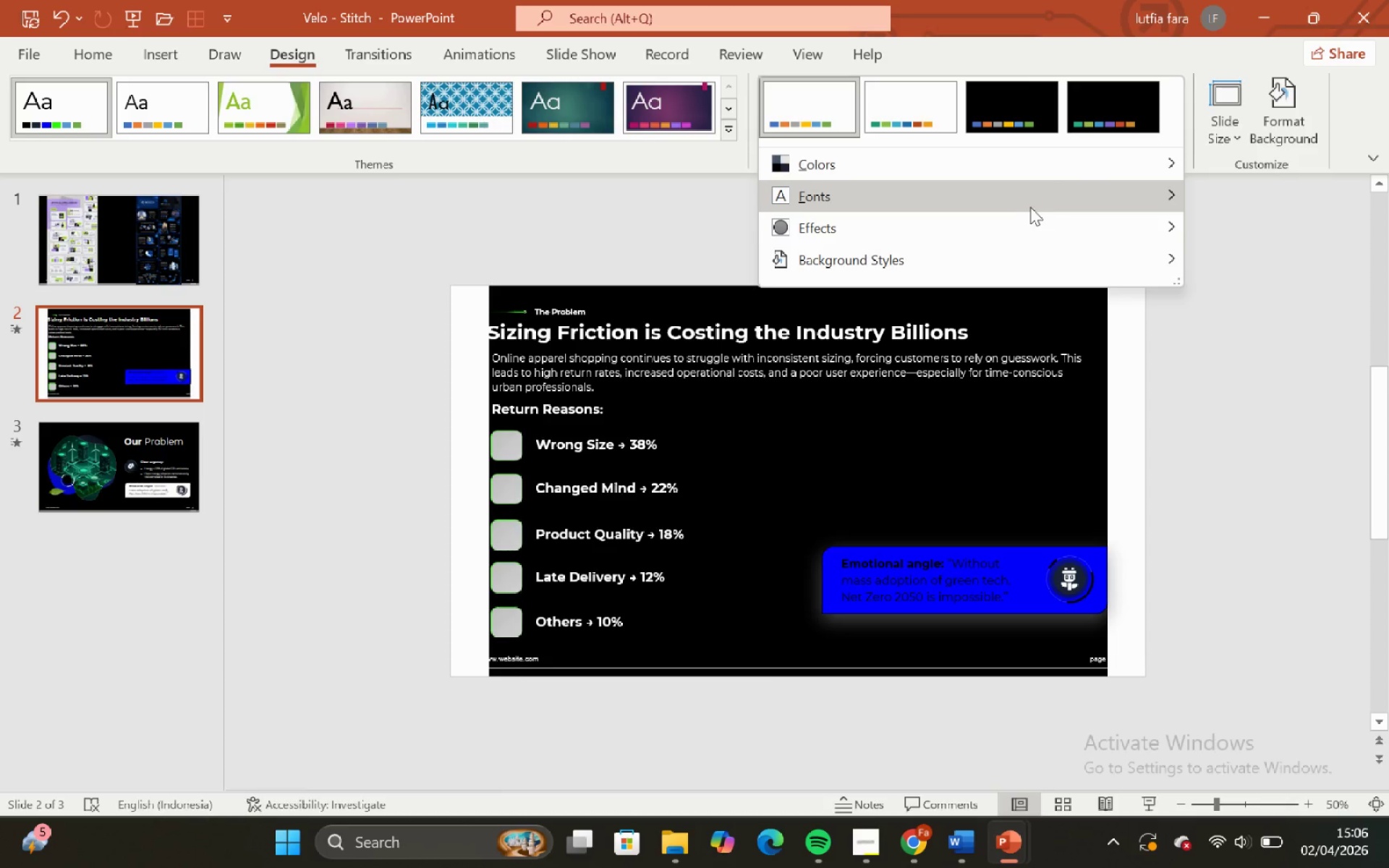 
left_click([1008, 176])
 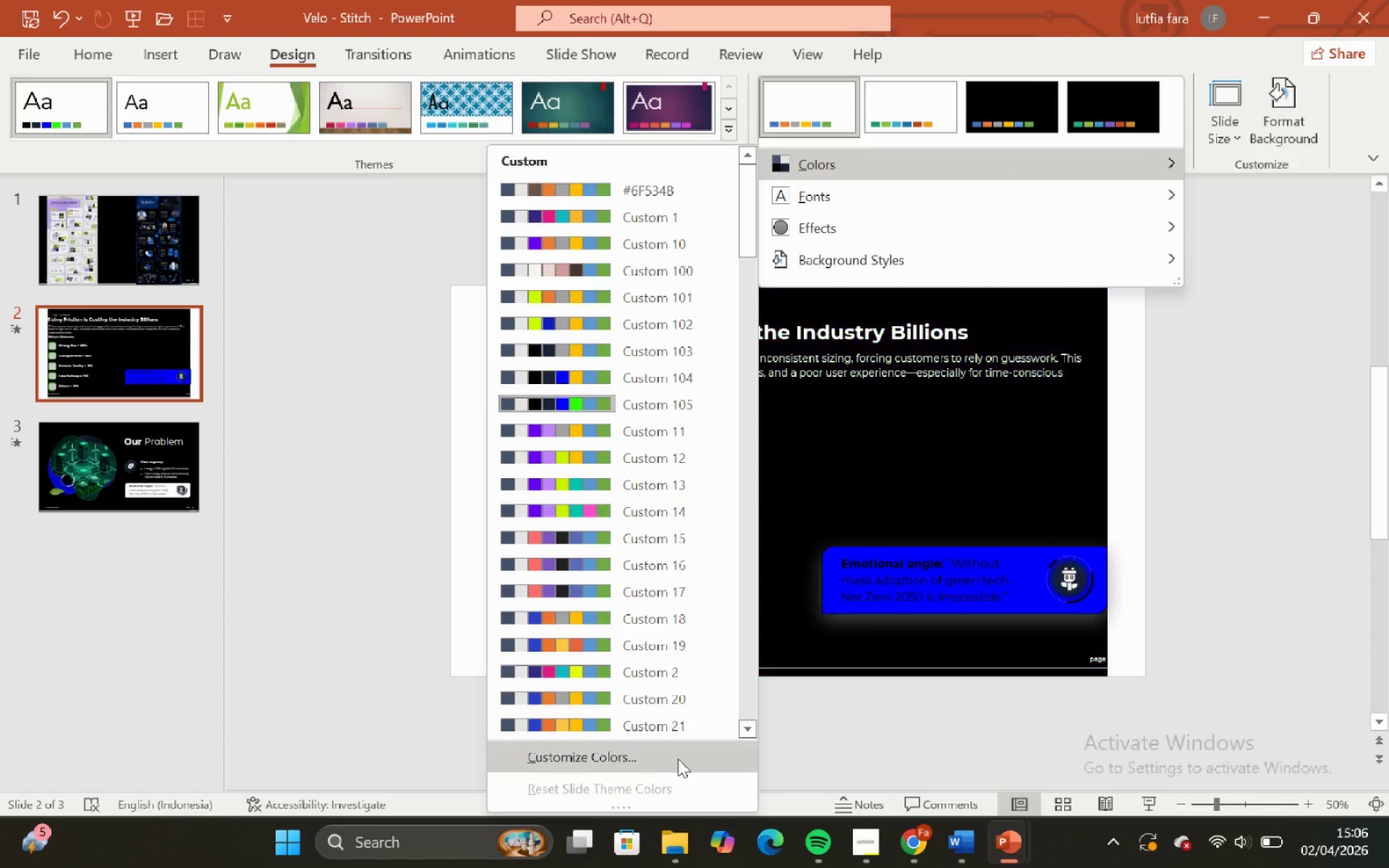 
left_click([679, 762])
 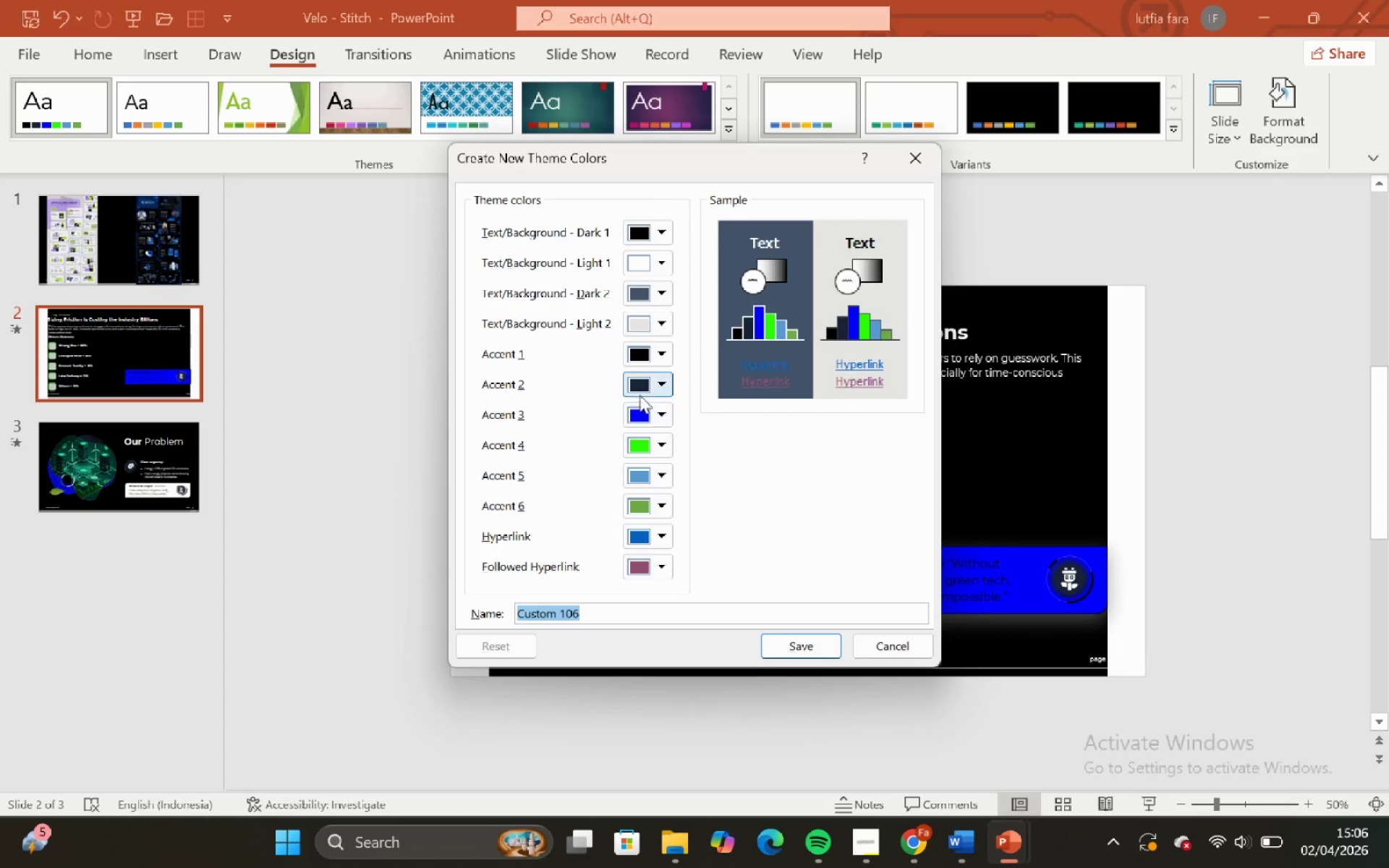 
left_click([650, 354])
 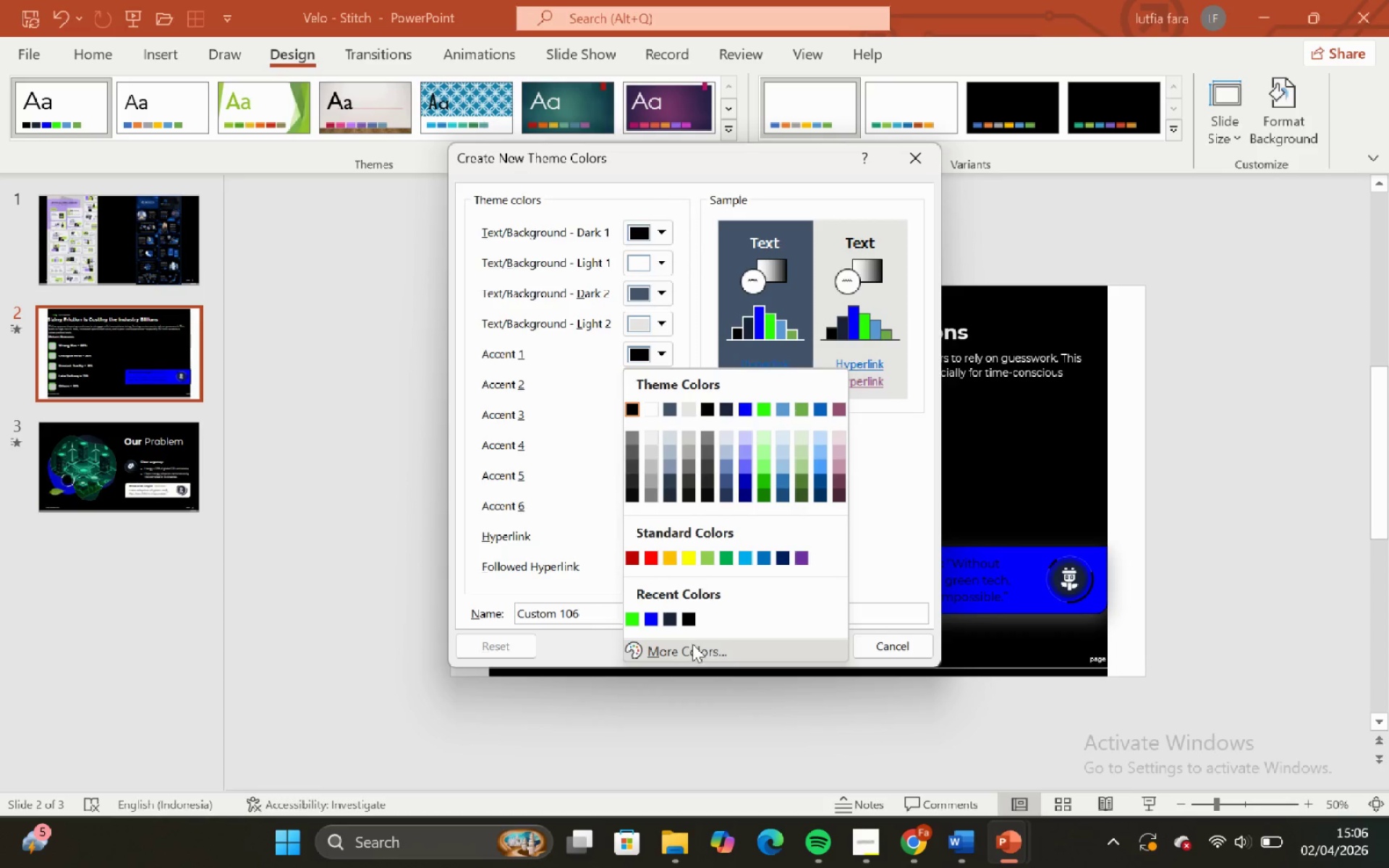 
left_click([696, 650])
 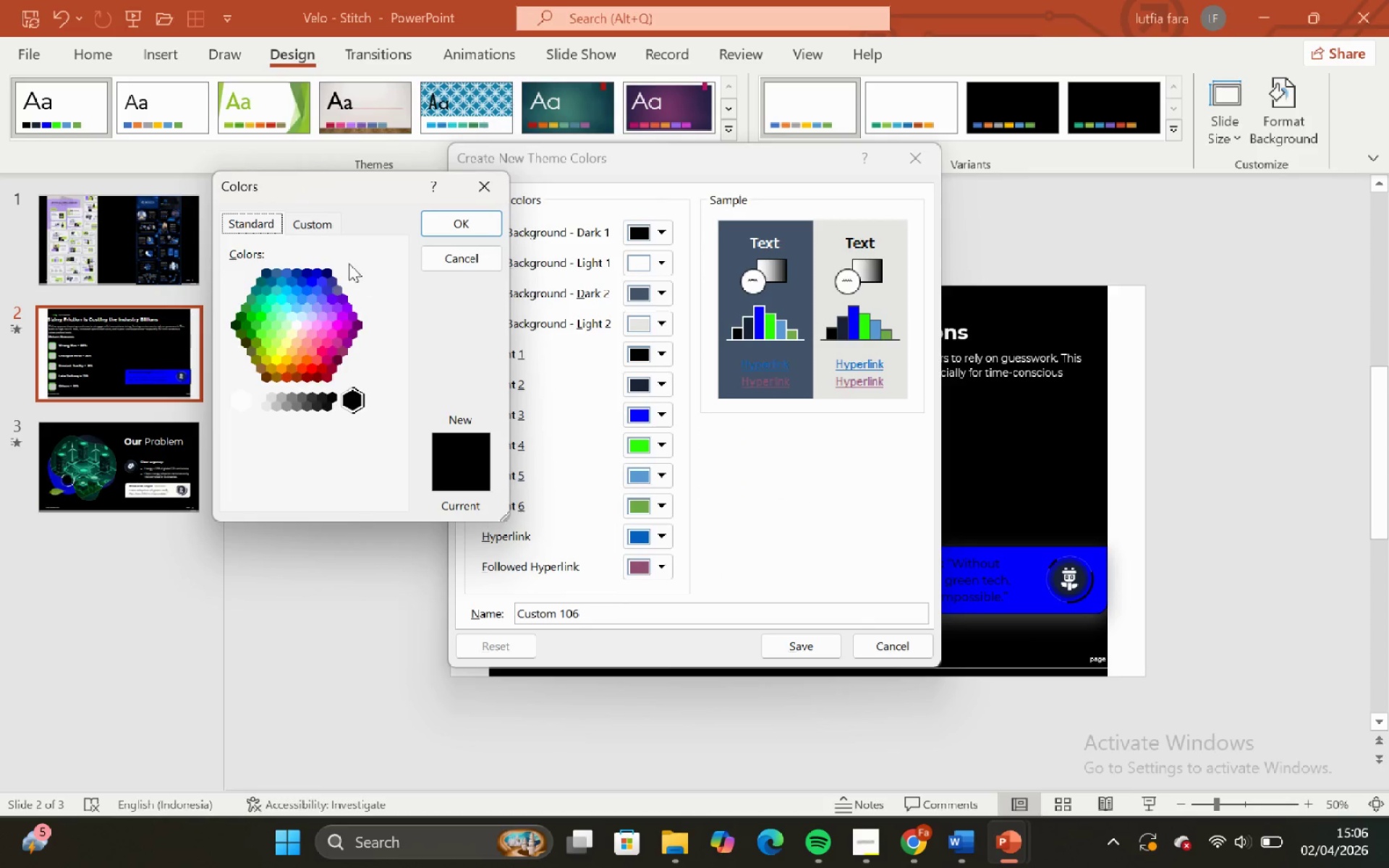 
left_click([314, 226])
 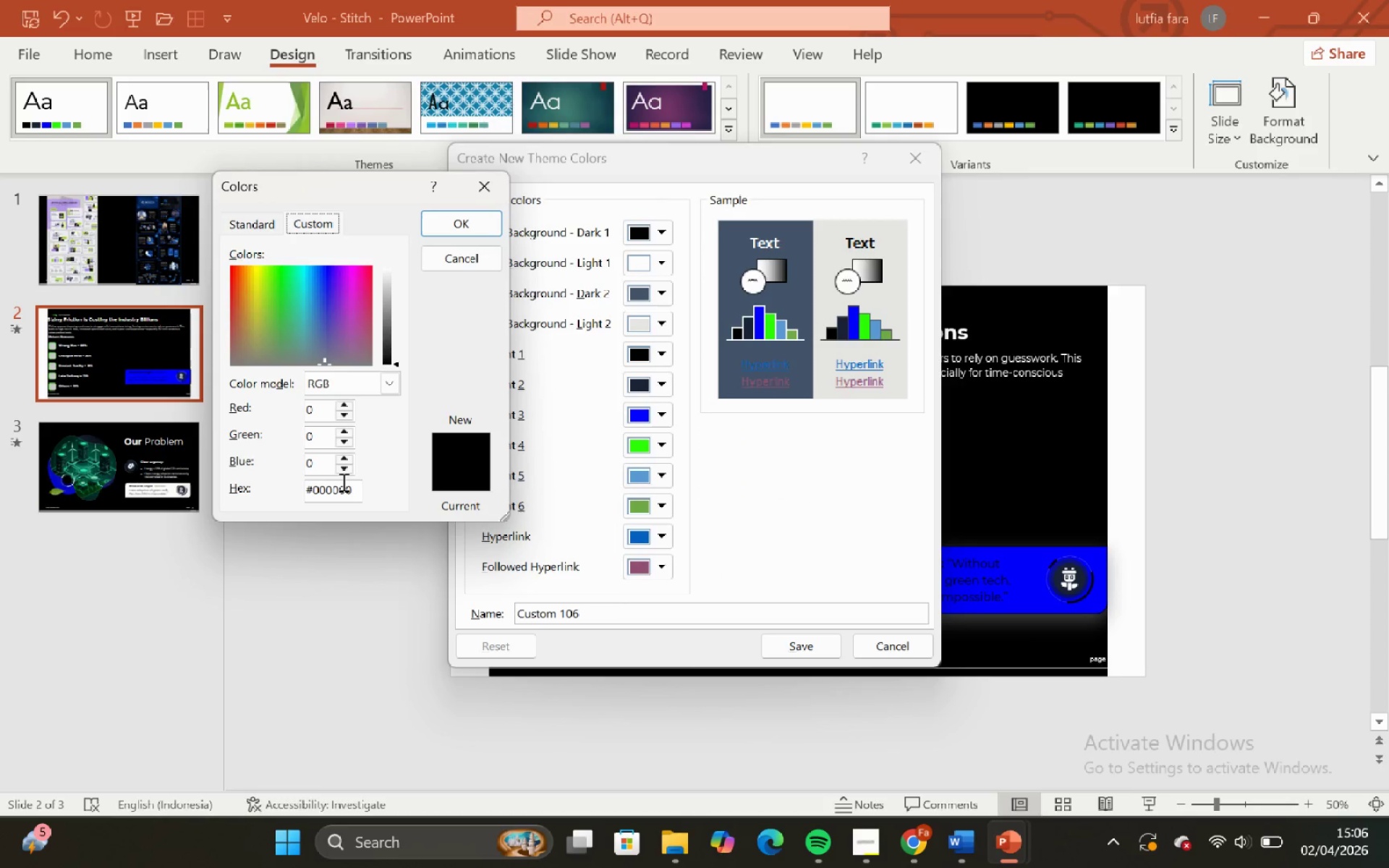 
left_click([343, 482])
 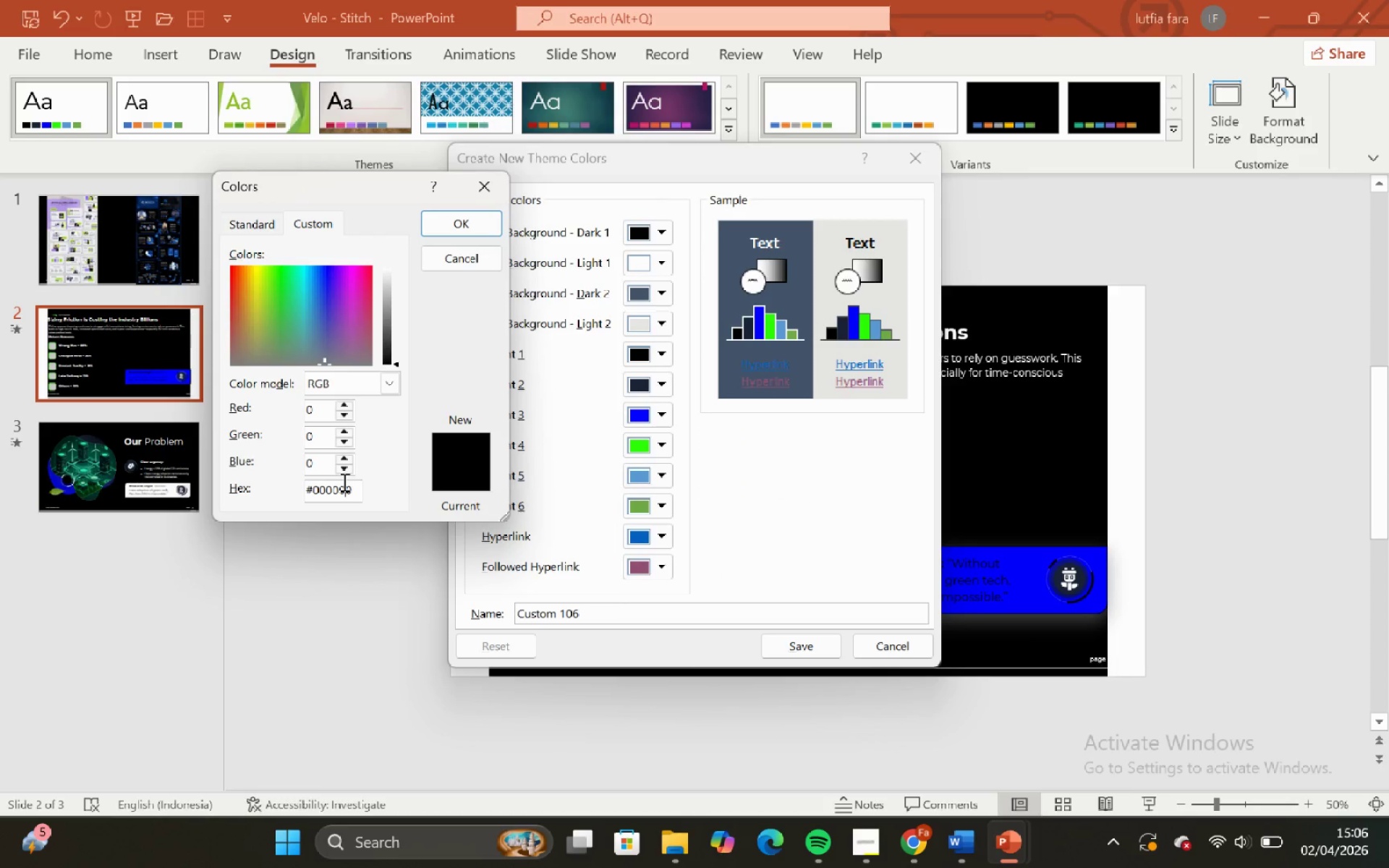 
key(Control+A)
 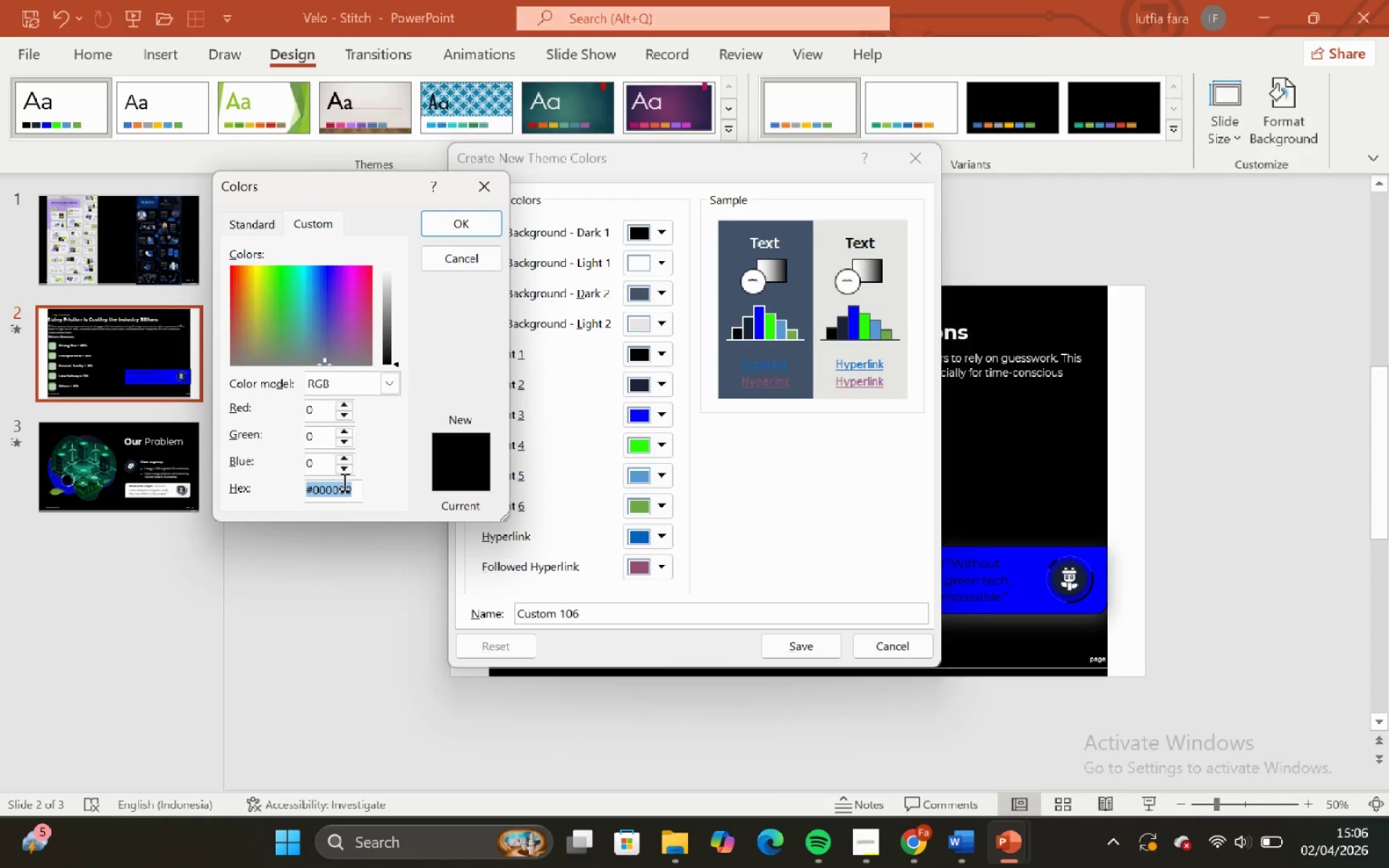 
key(Control+V)
 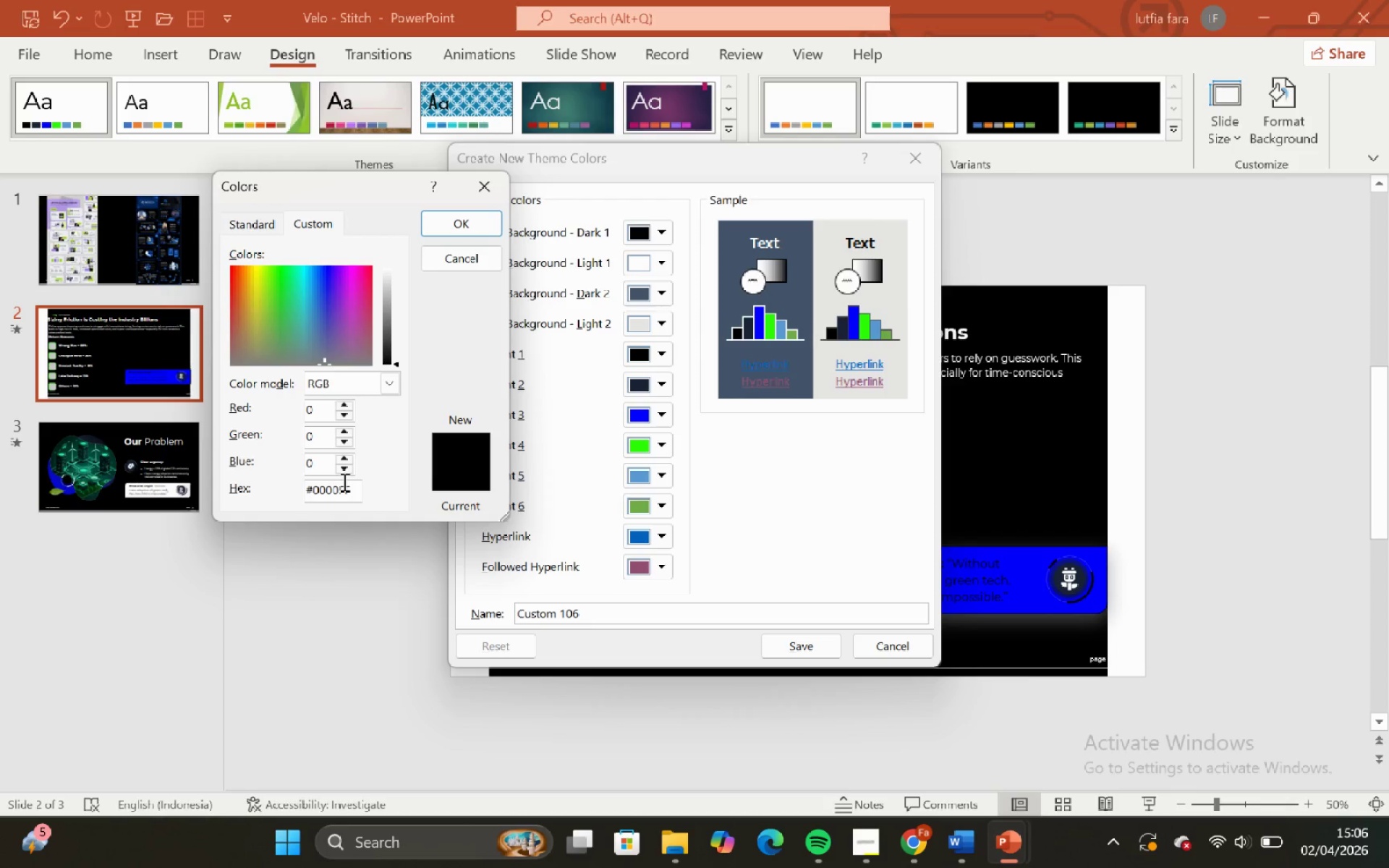 
key(Enter)
 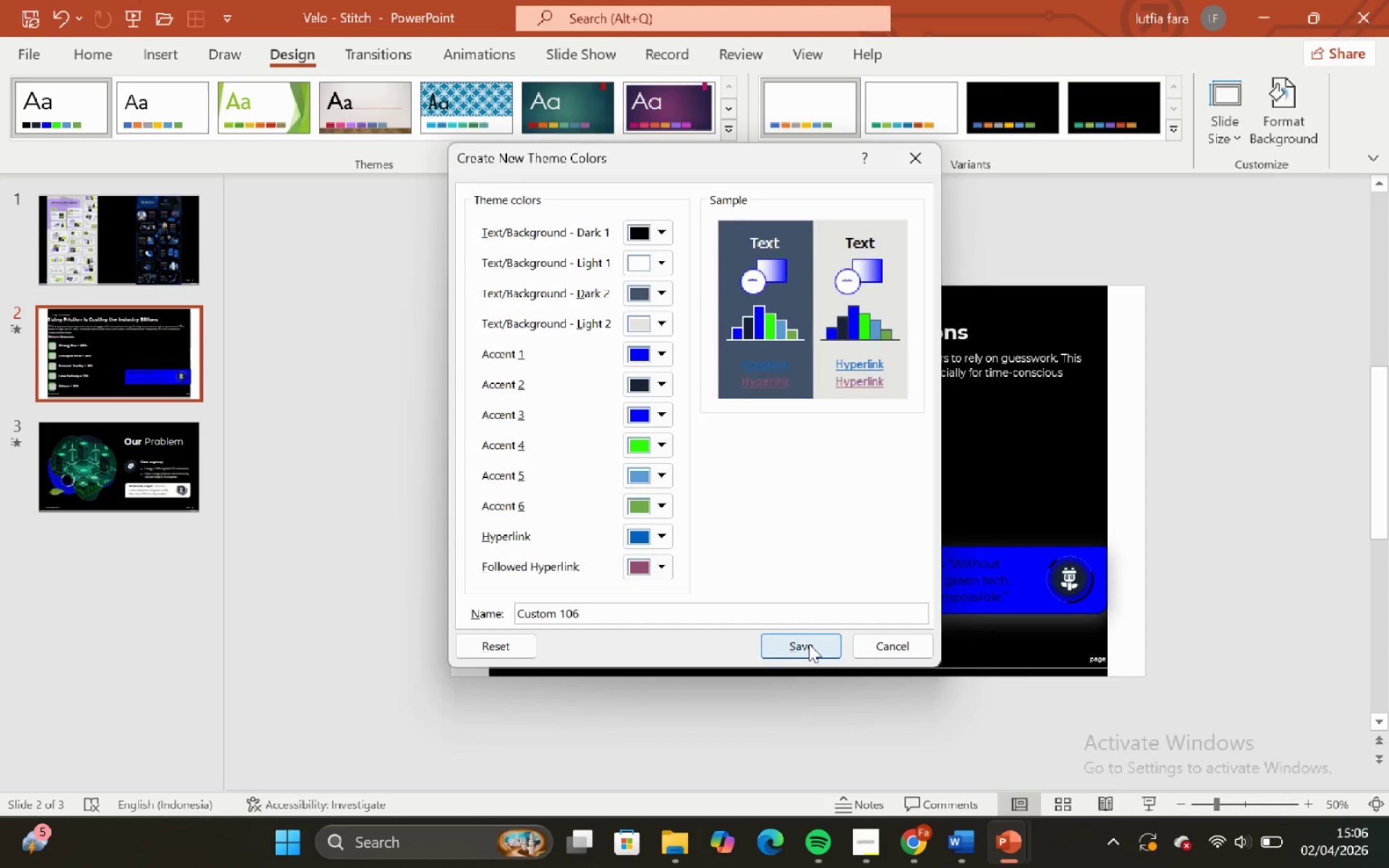 
double_click([1224, 503])
 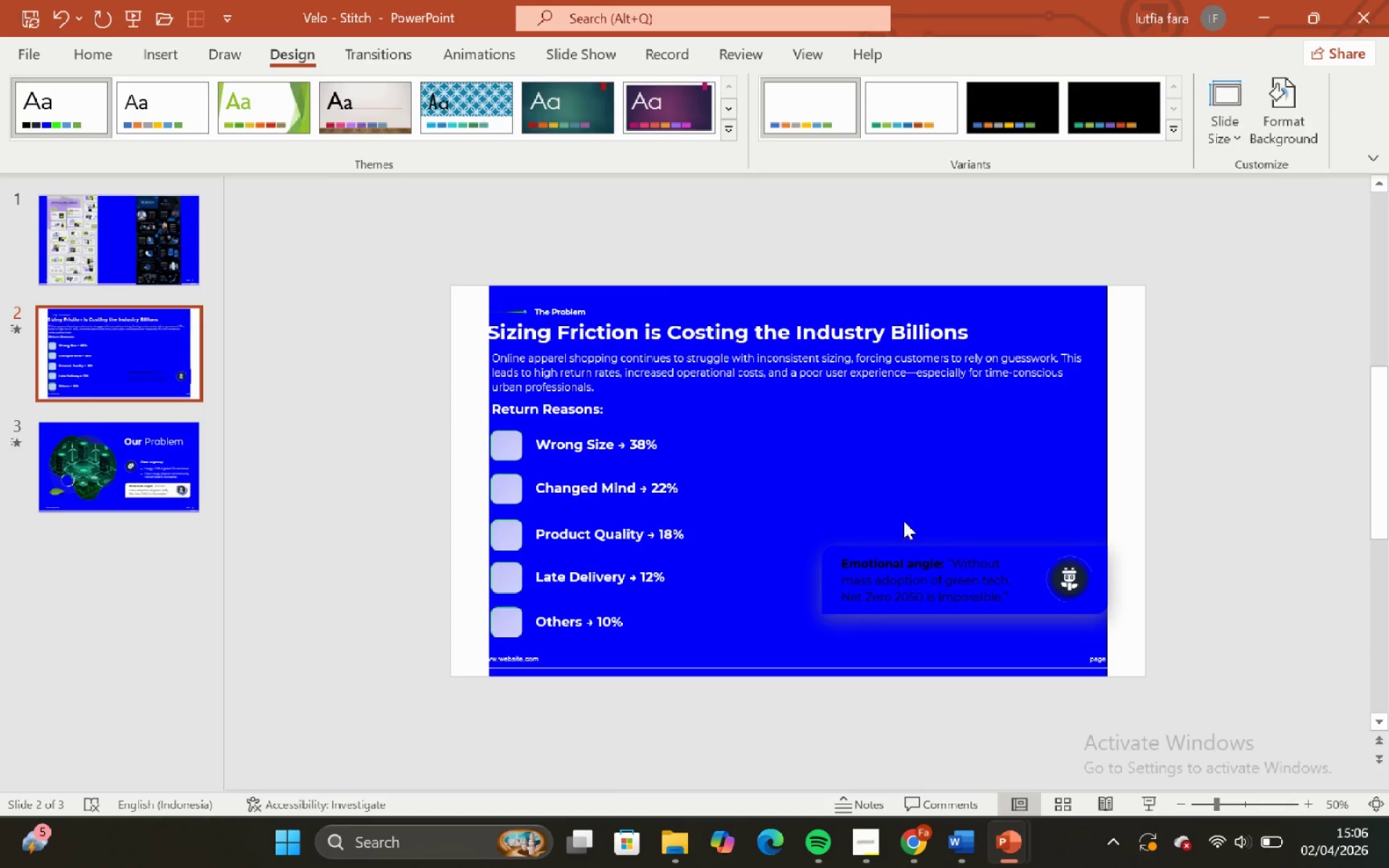 
right_click([908, 477])
 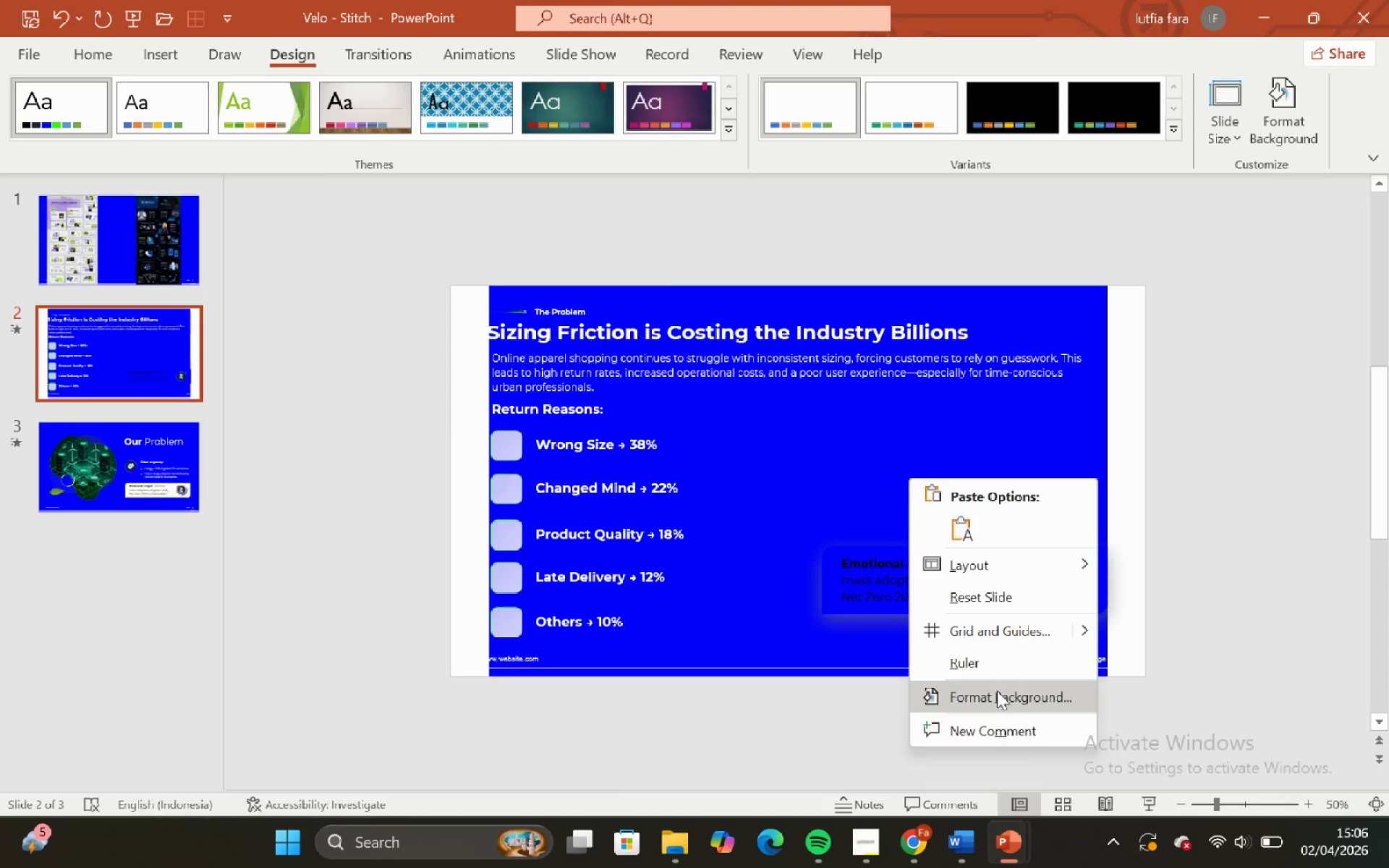 
left_click([1006, 702])
 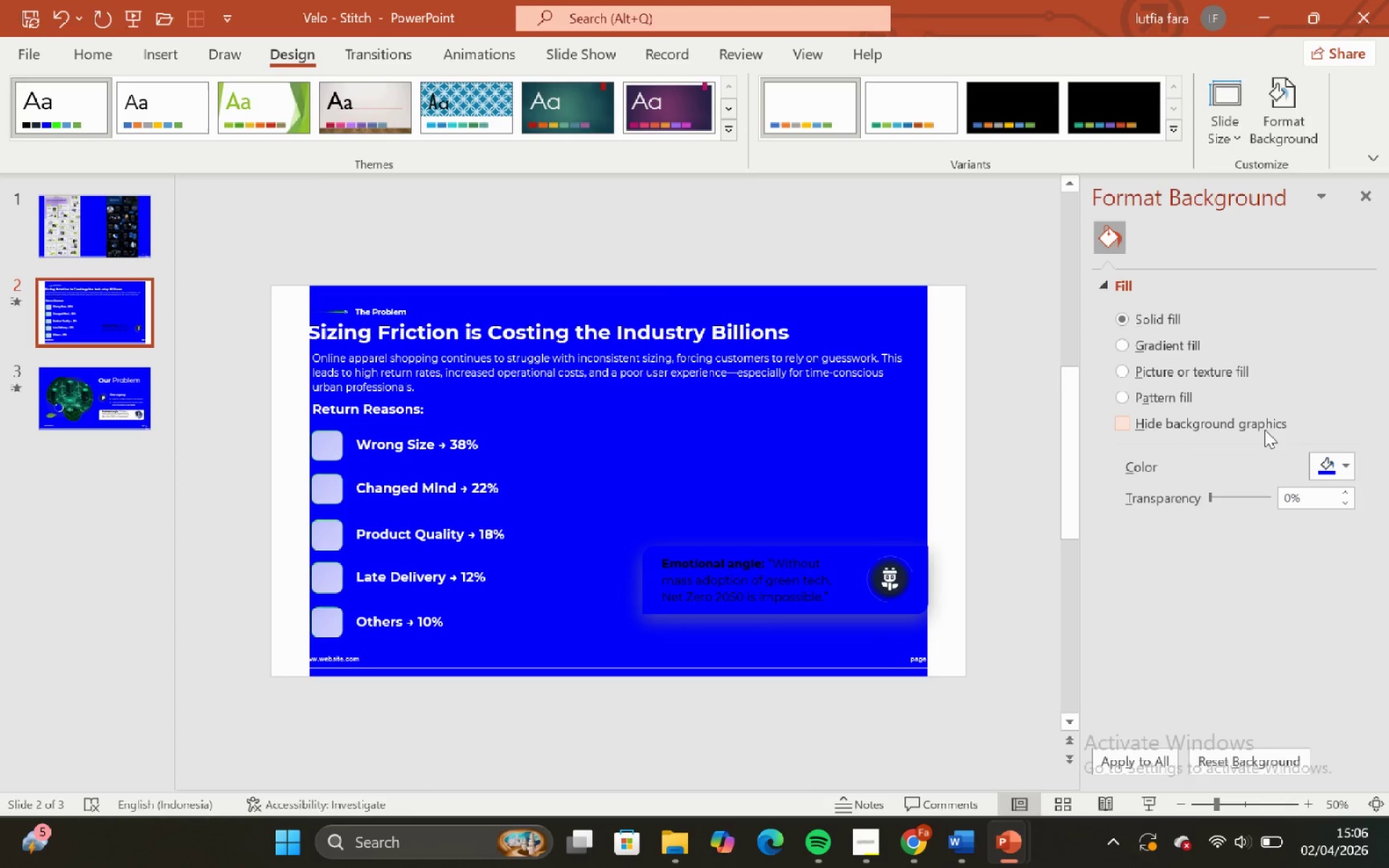 
left_click([1333, 469])
 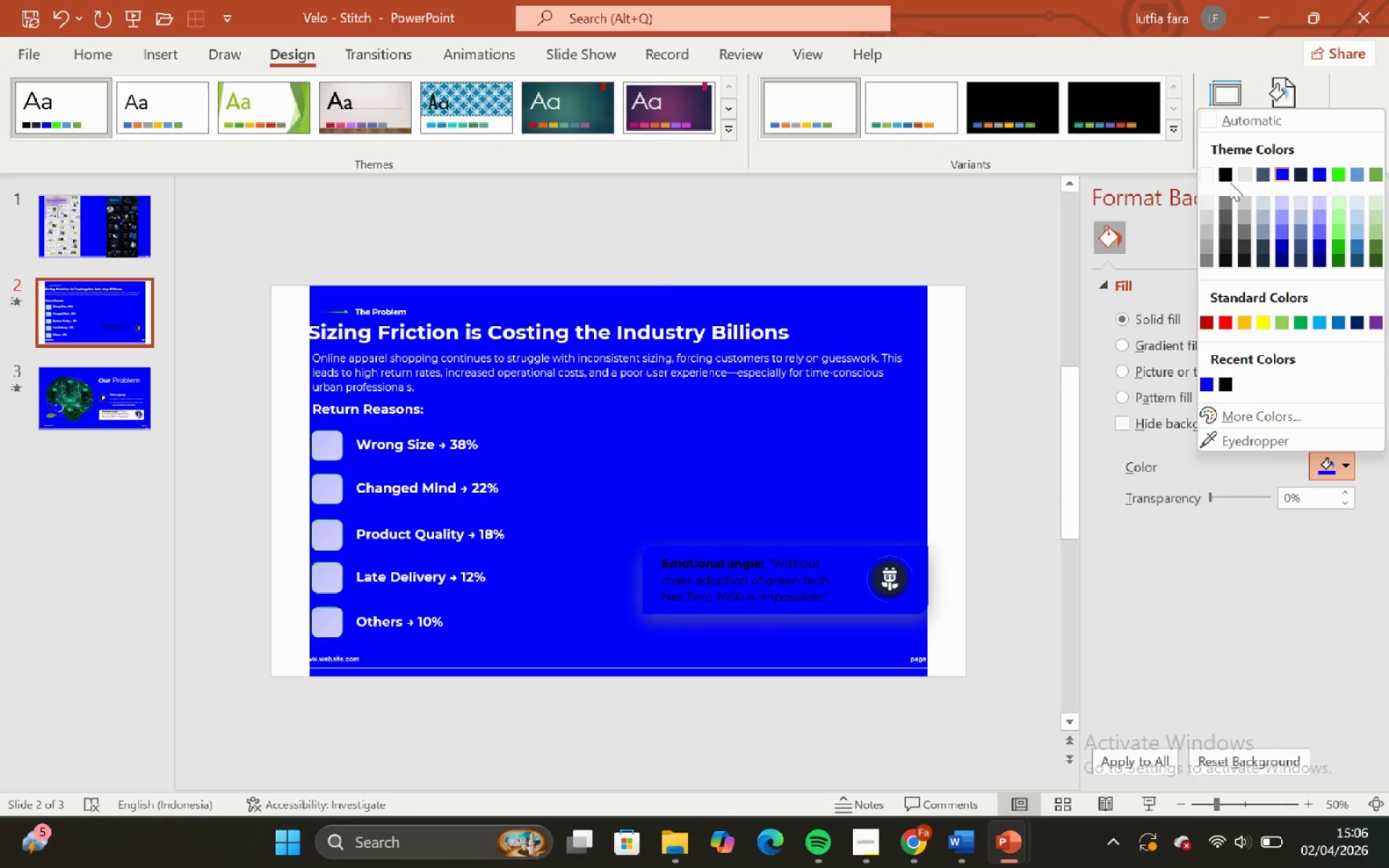 
left_click([1226, 175])
 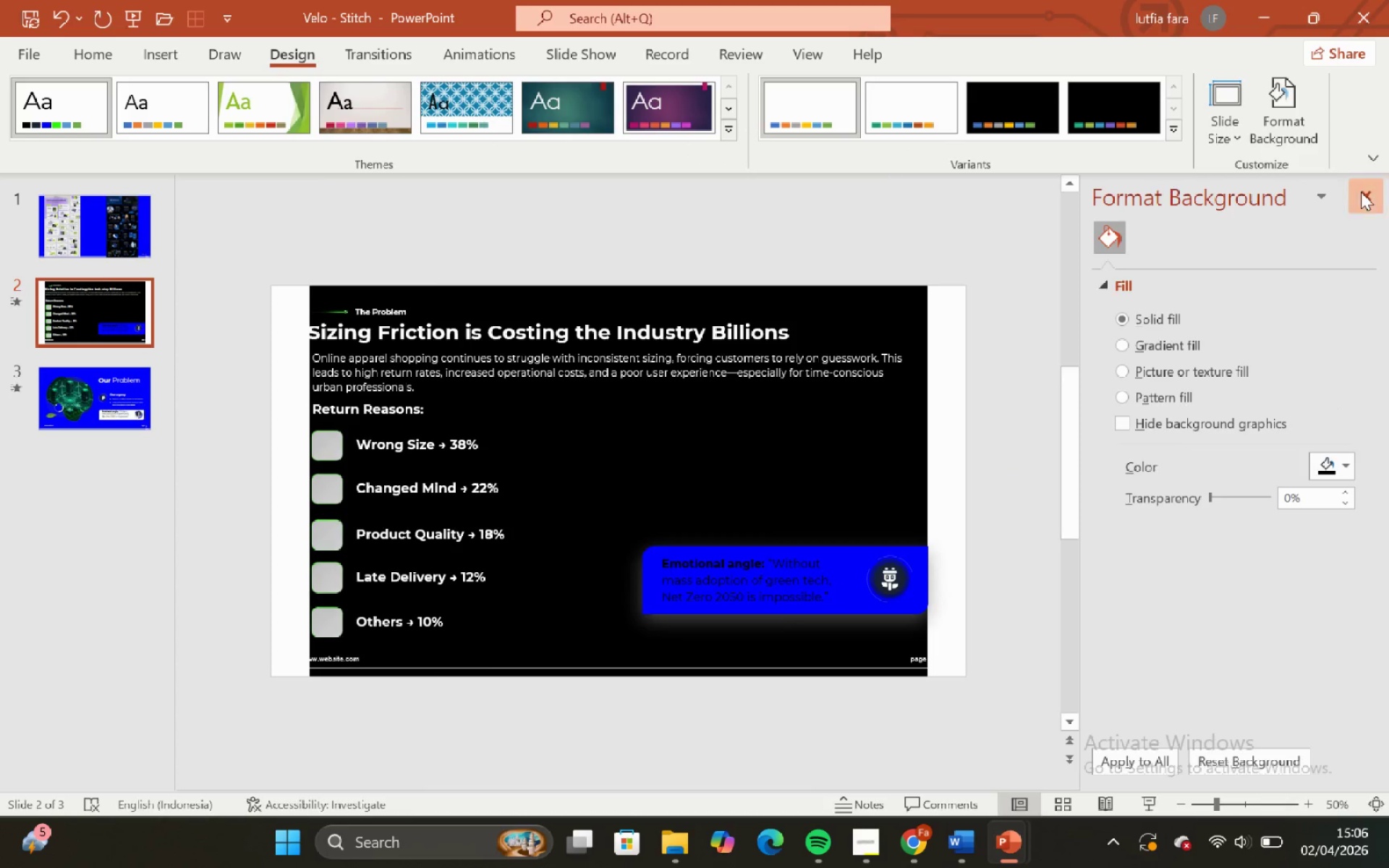 
double_click([1246, 260])
 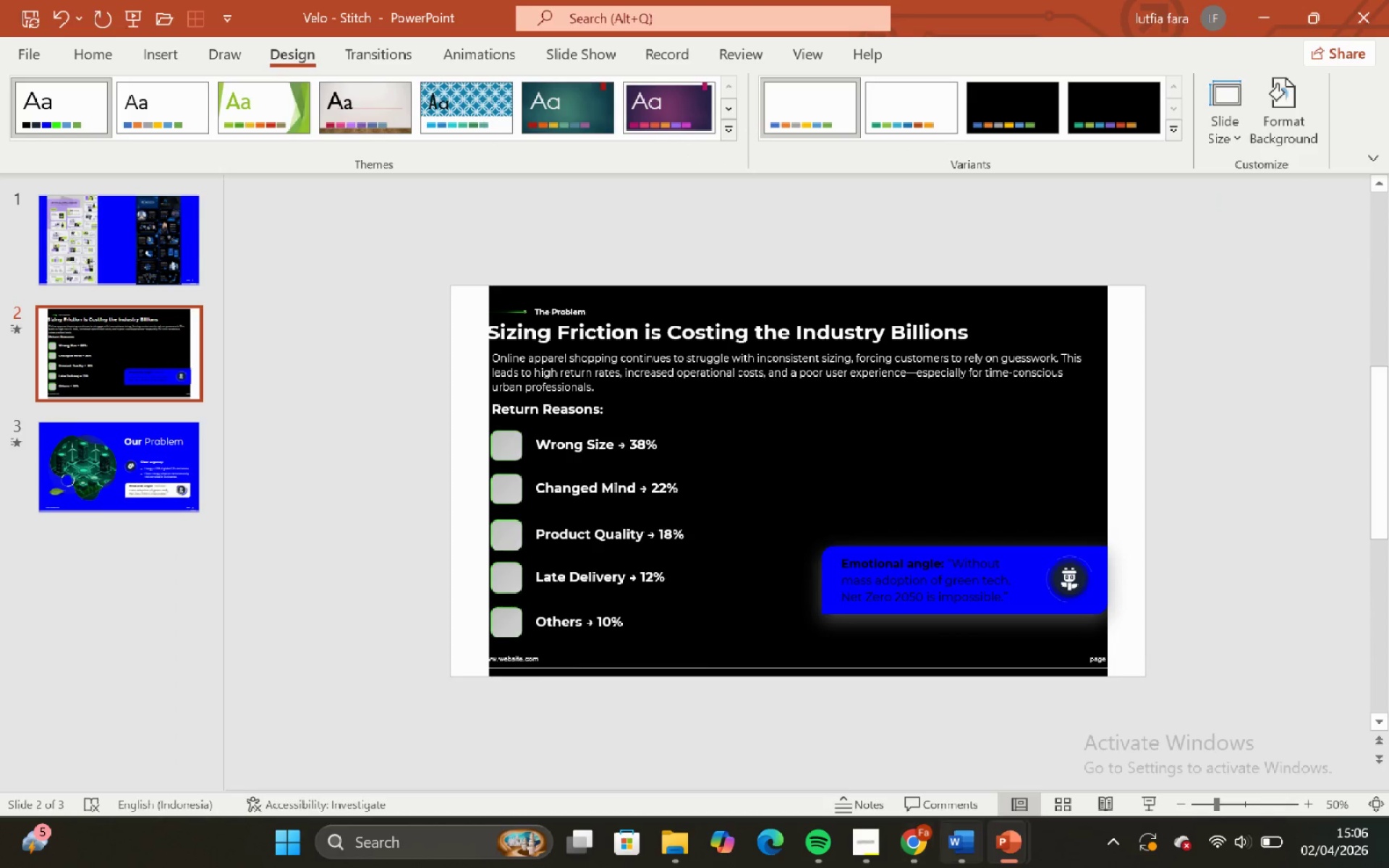 
mouse_move([1027, 826])
 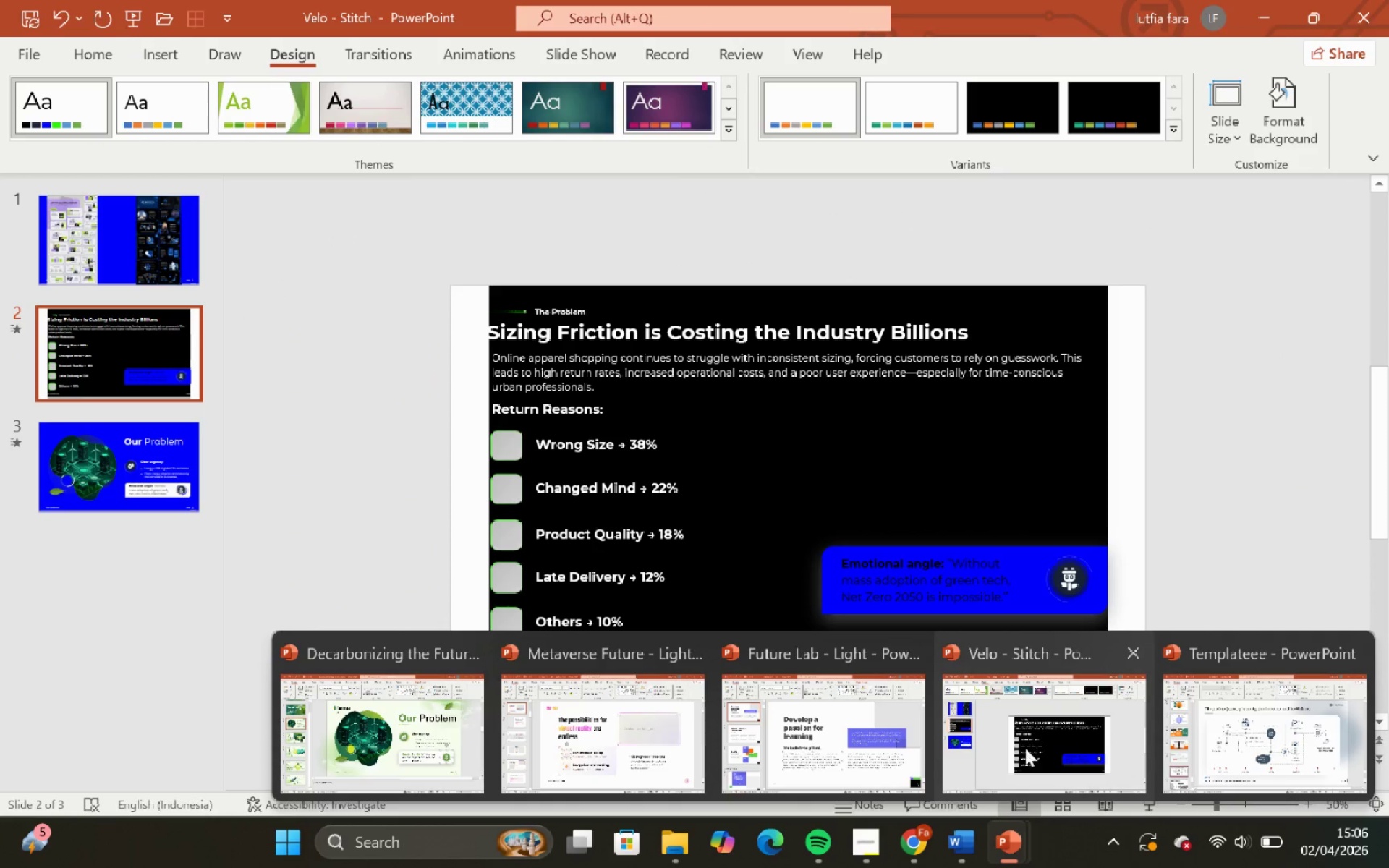 
wait(9.9)
 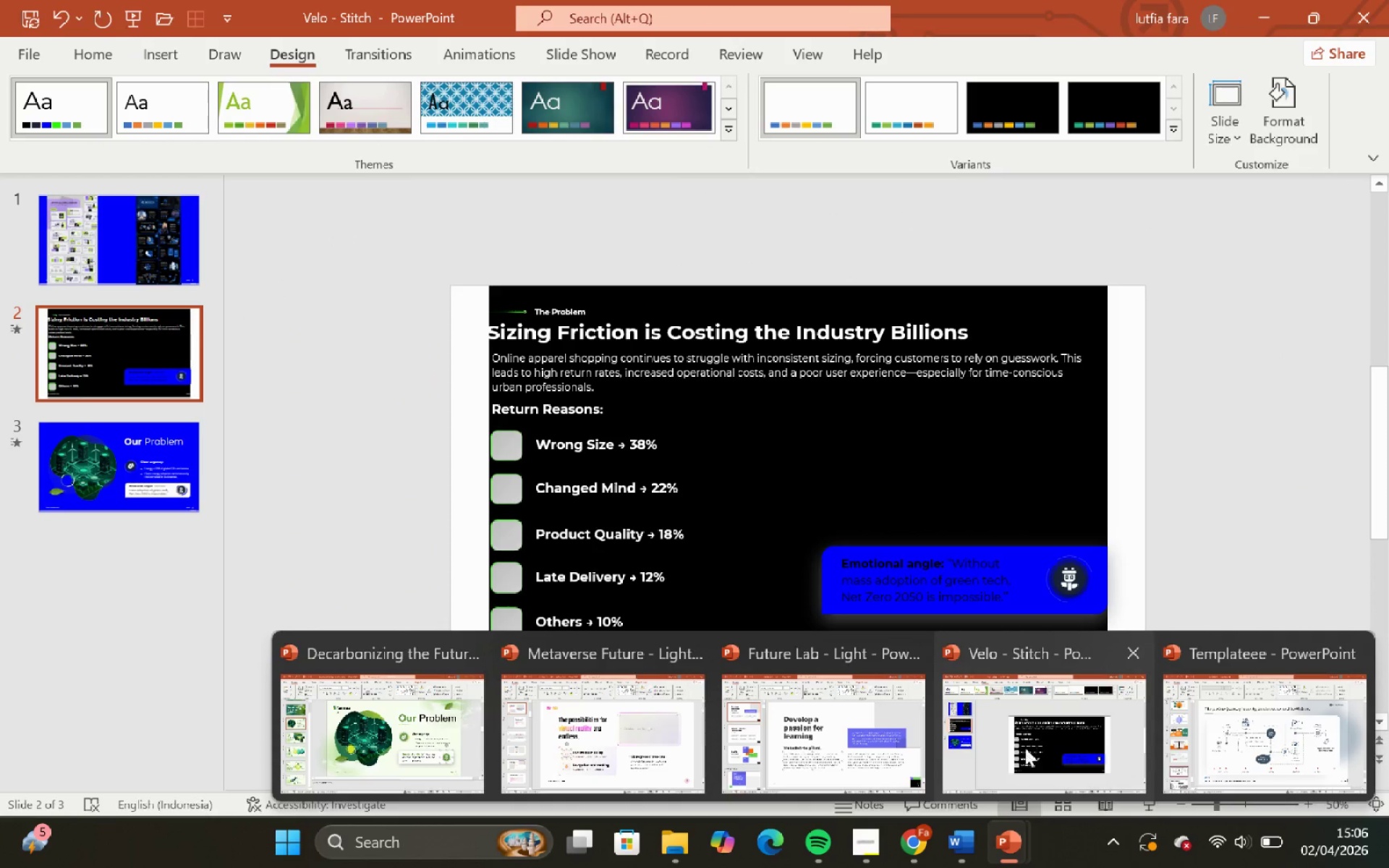 
left_click([374, 753])
 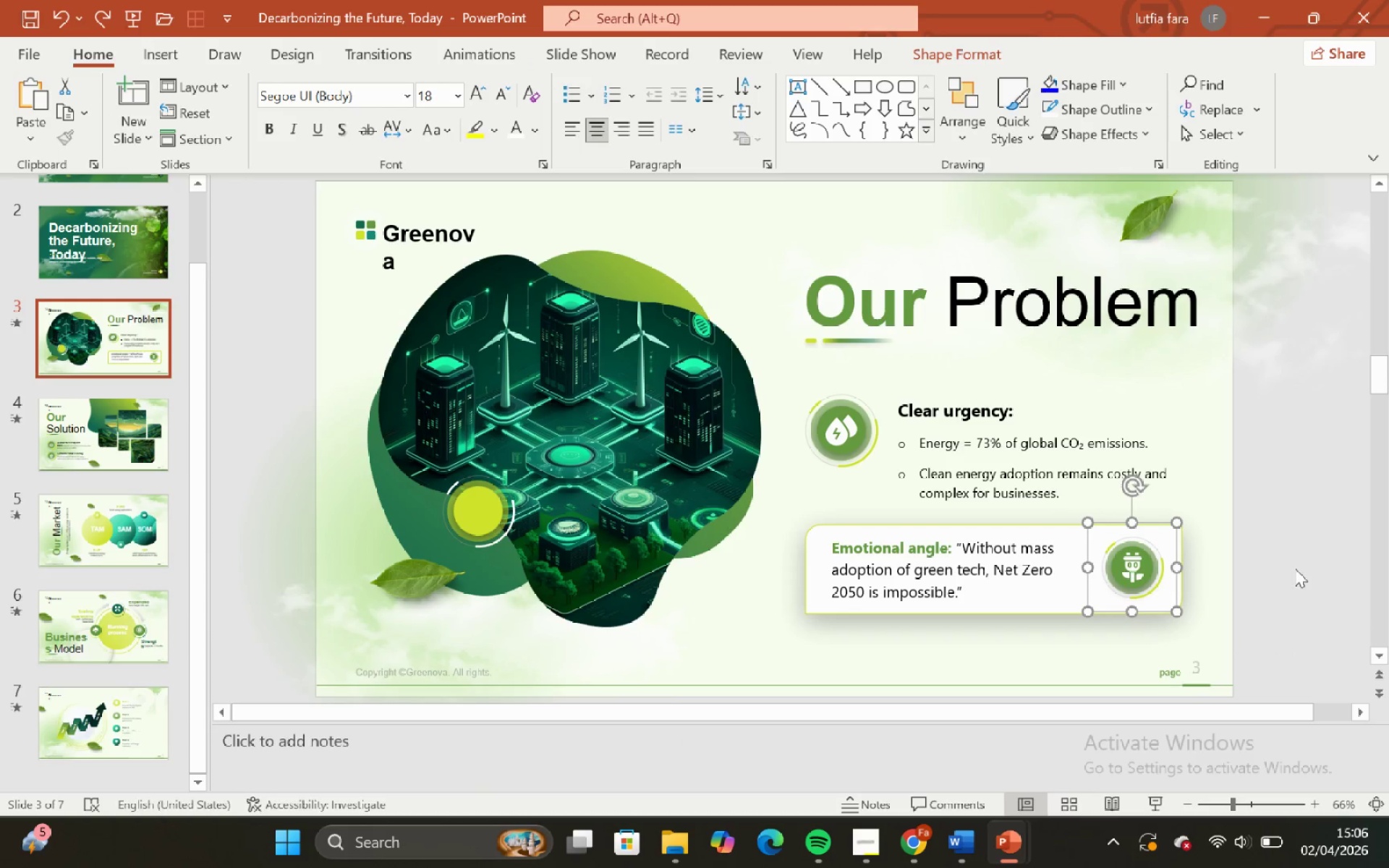 
key(Control+C)
 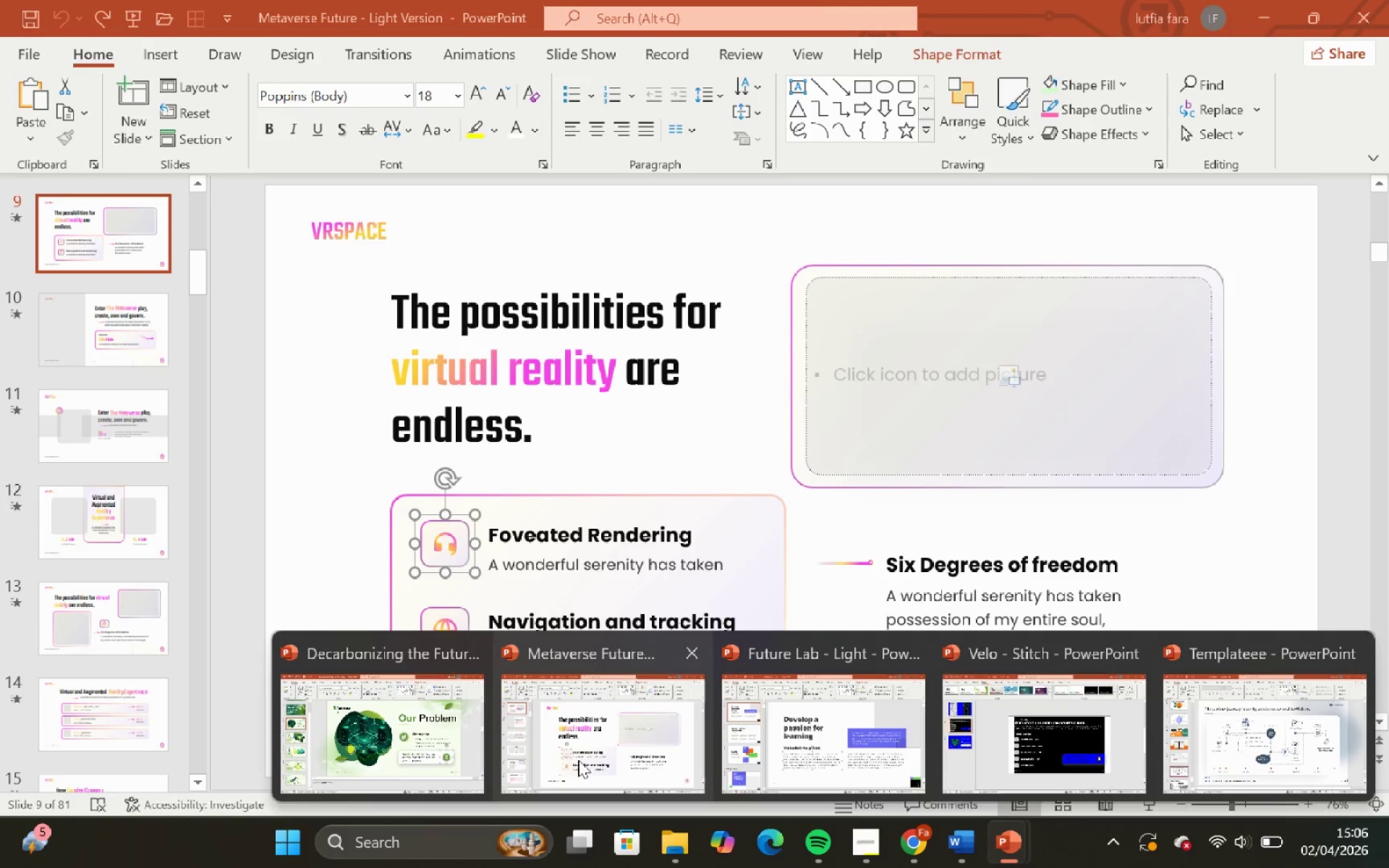 
left_click([1024, 746])
 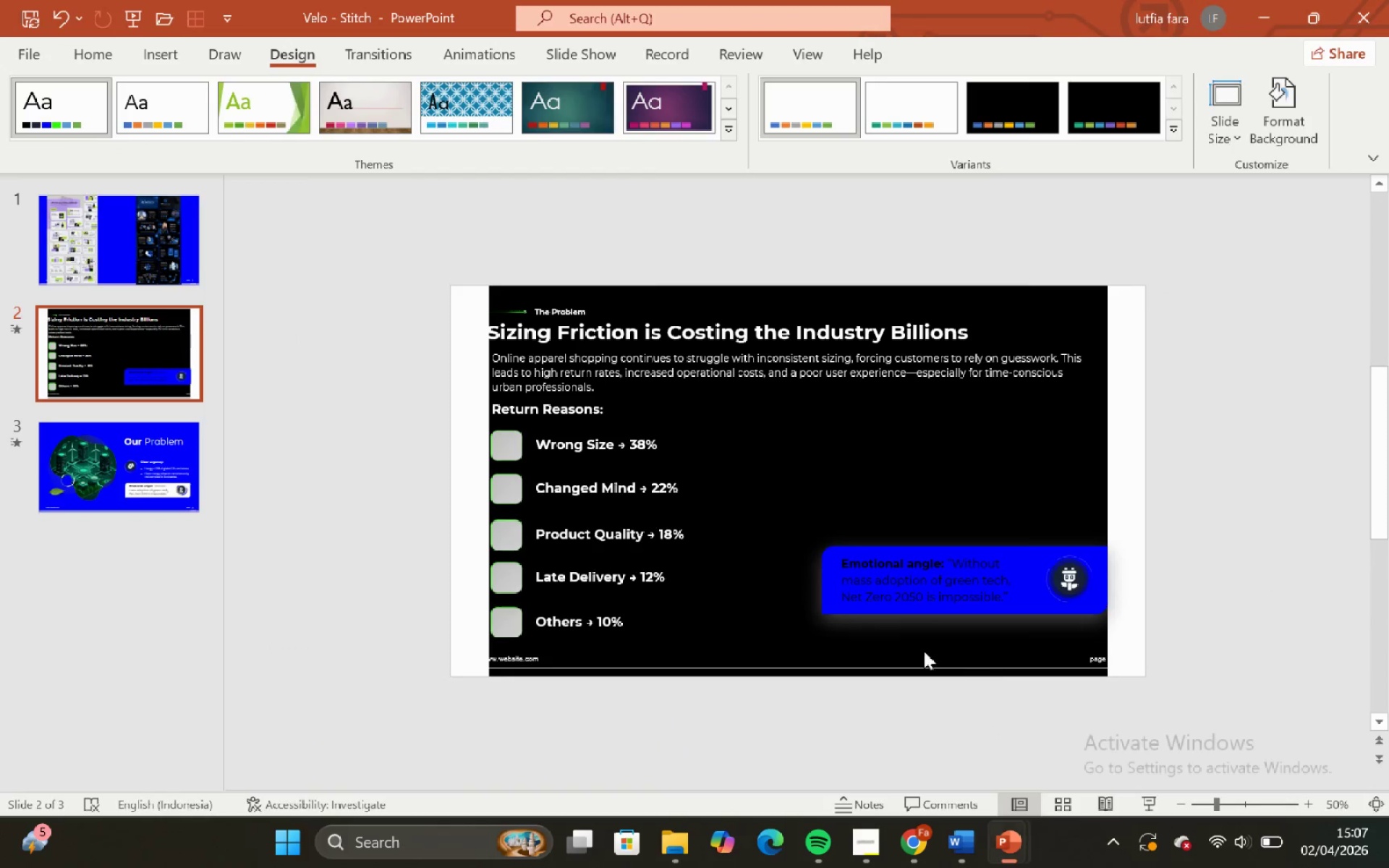 
key(Control+V)
 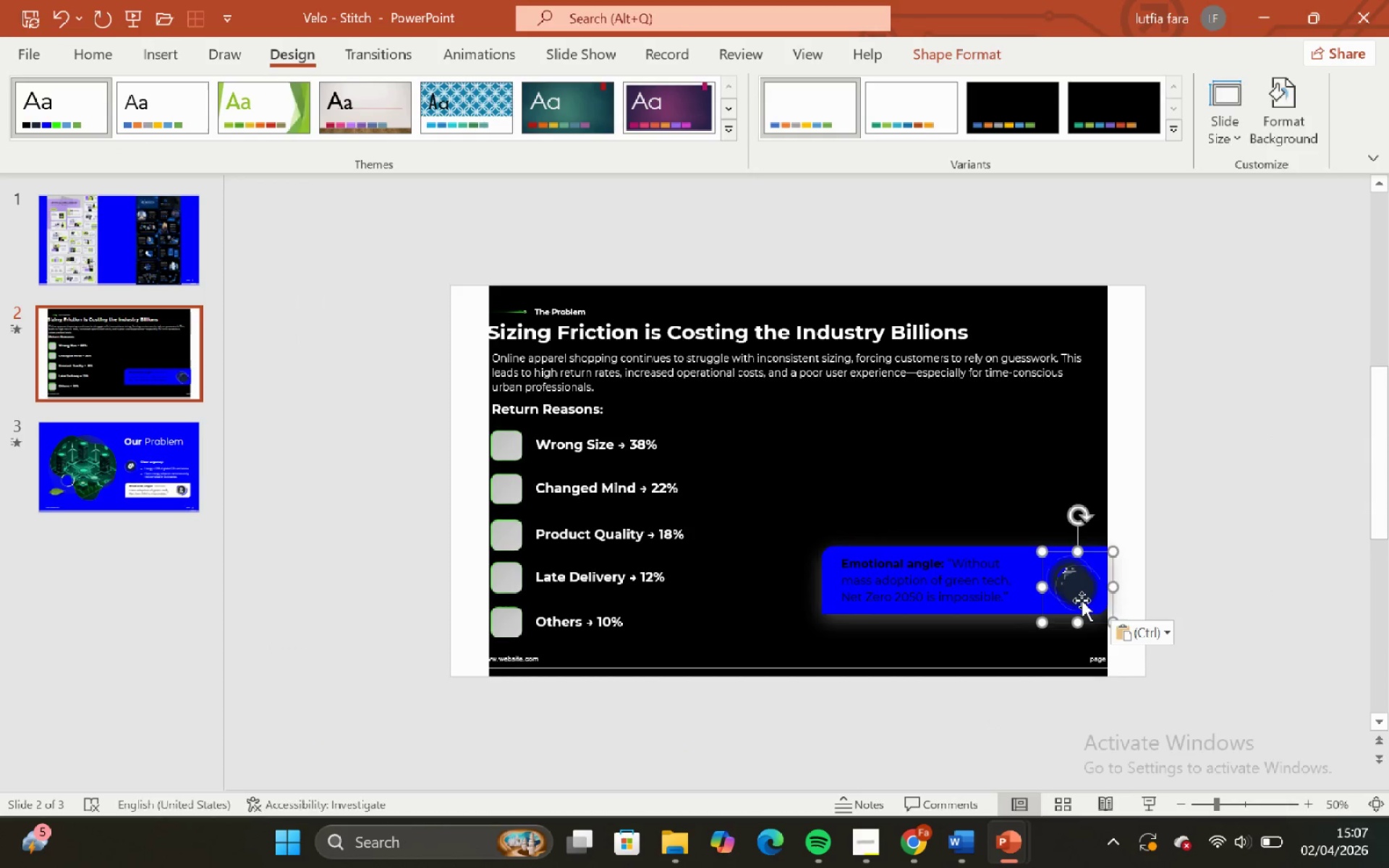 
left_click_drag(start_coordinate=[1082, 595], to_coordinate=[951, 485])
 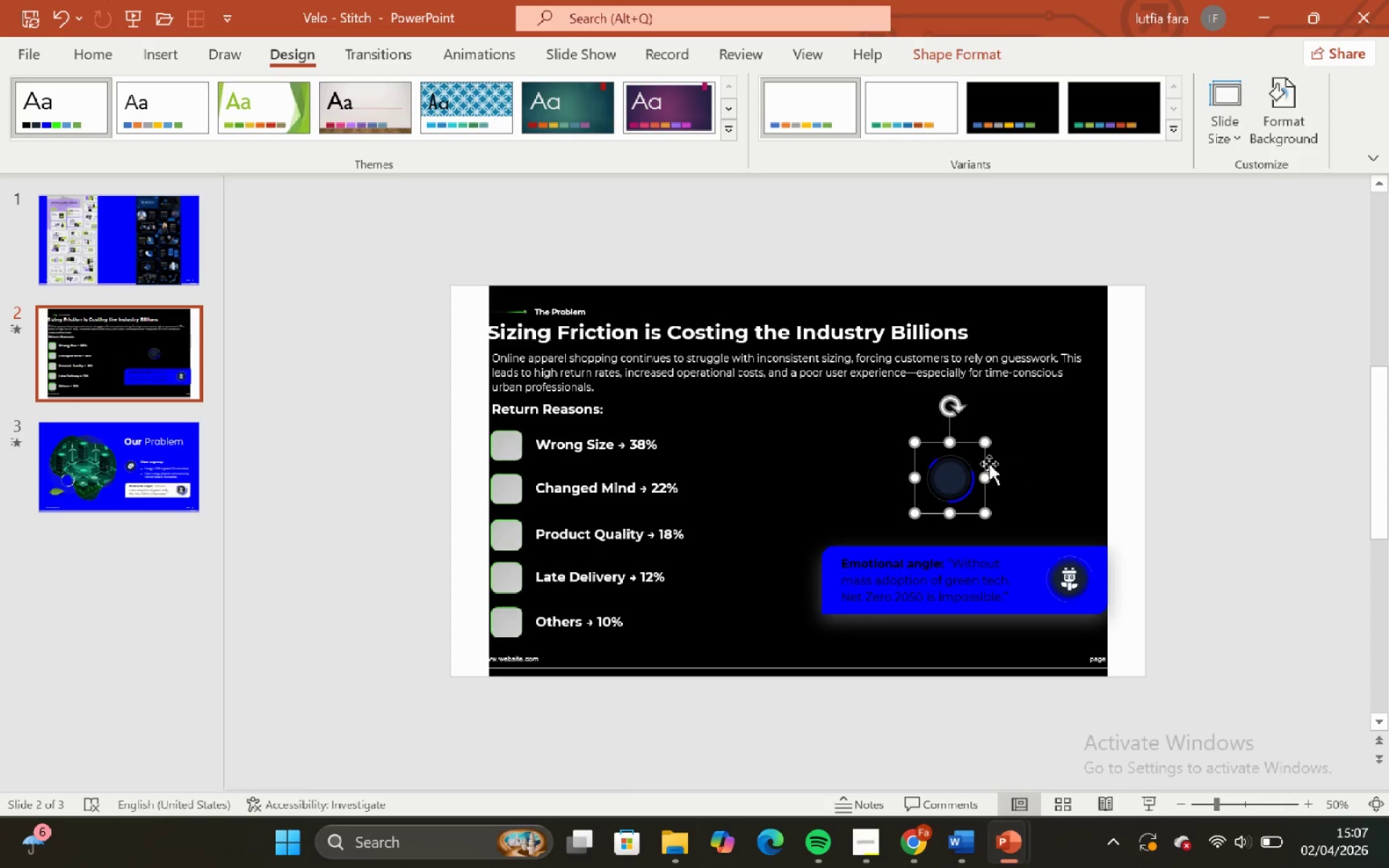 
left_click_drag(start_coordinate=[953, 485], to_coordinate=[1015, 559])
 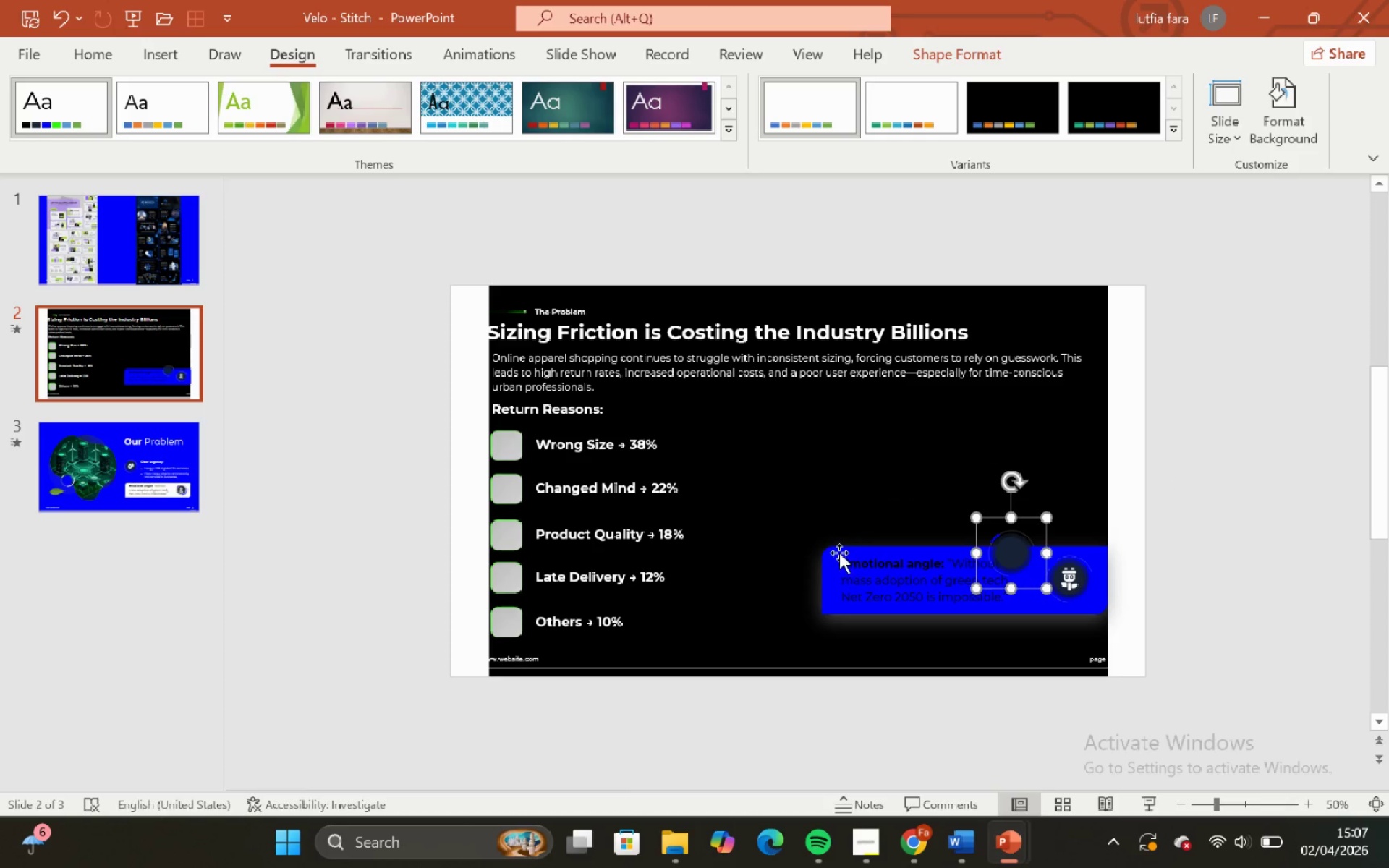 
left_click([839, 553])
 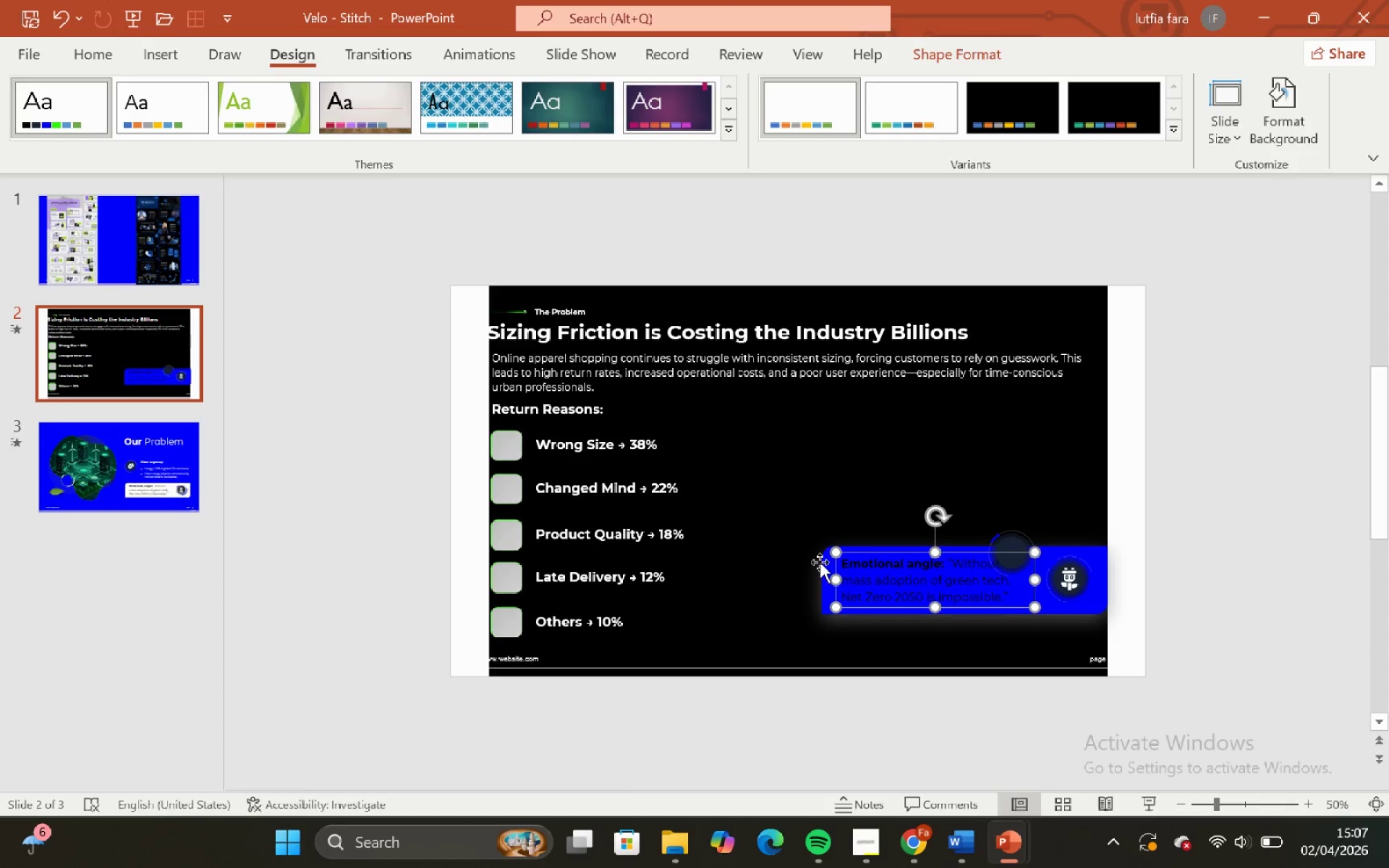 
left_click([823, 563])
 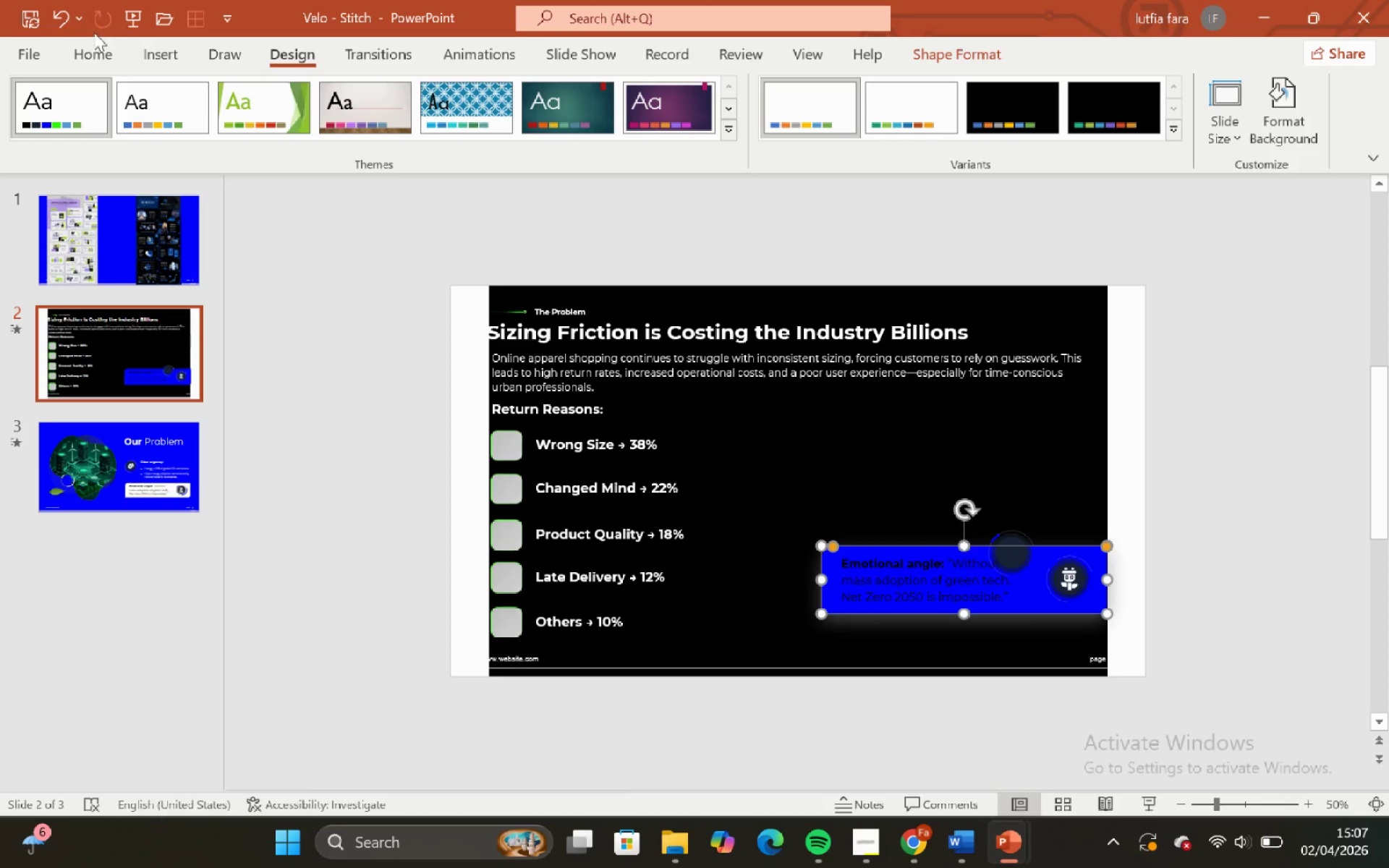 
left_click([95, 59])
 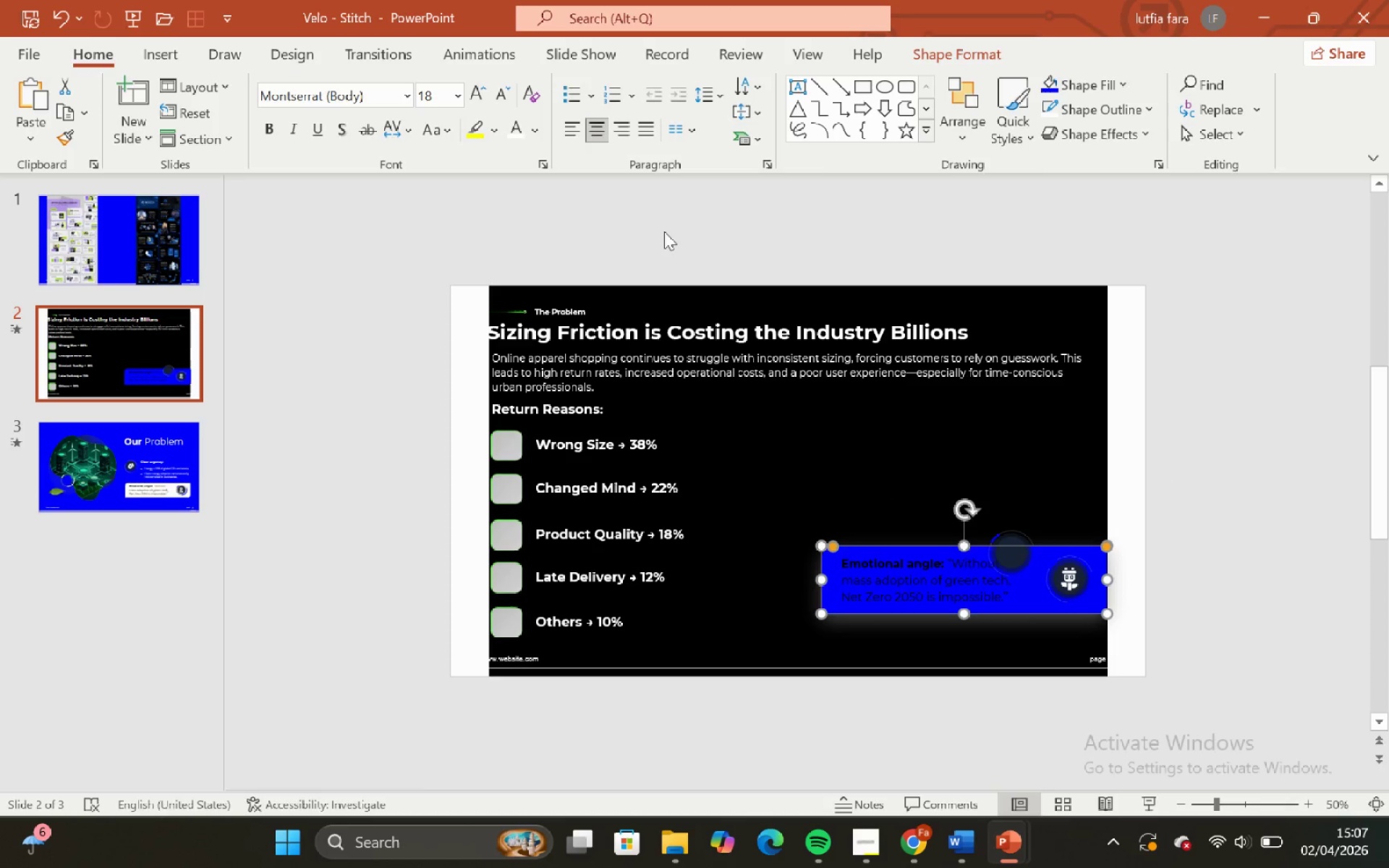 
key(Control+Z)
 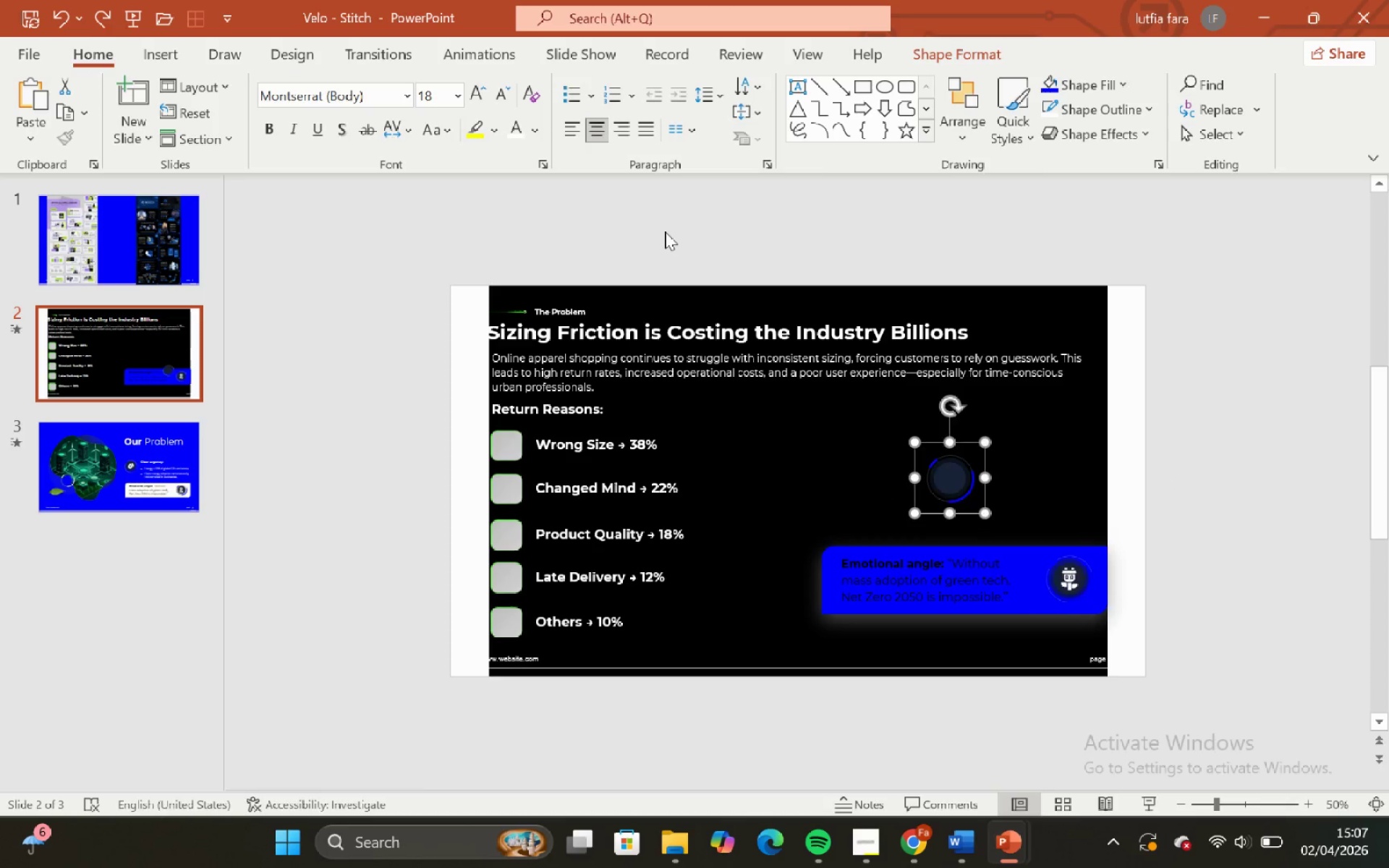 
key(Control+Z)
 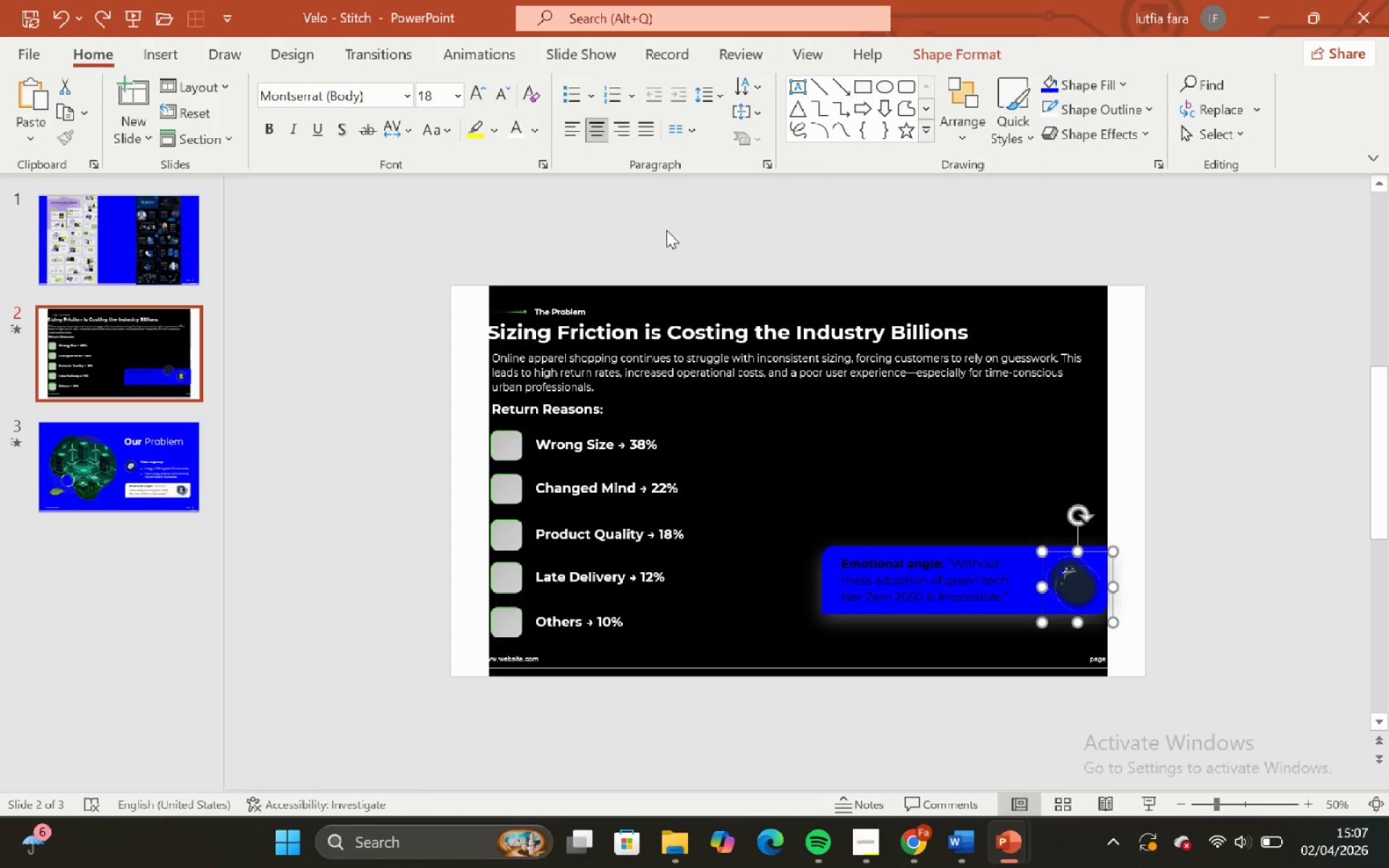 
key(Control+Z)
 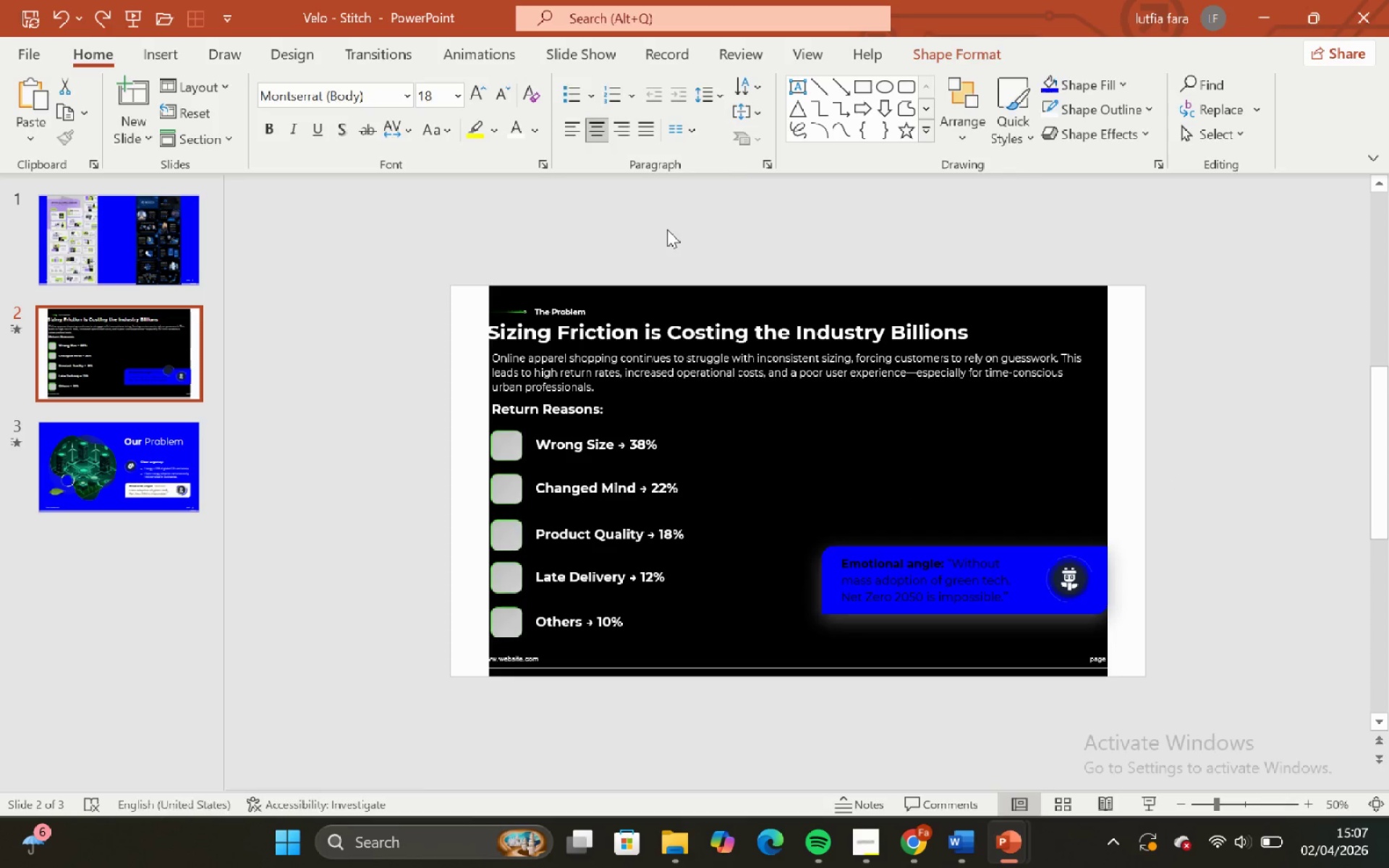 
key(Control+Z)
 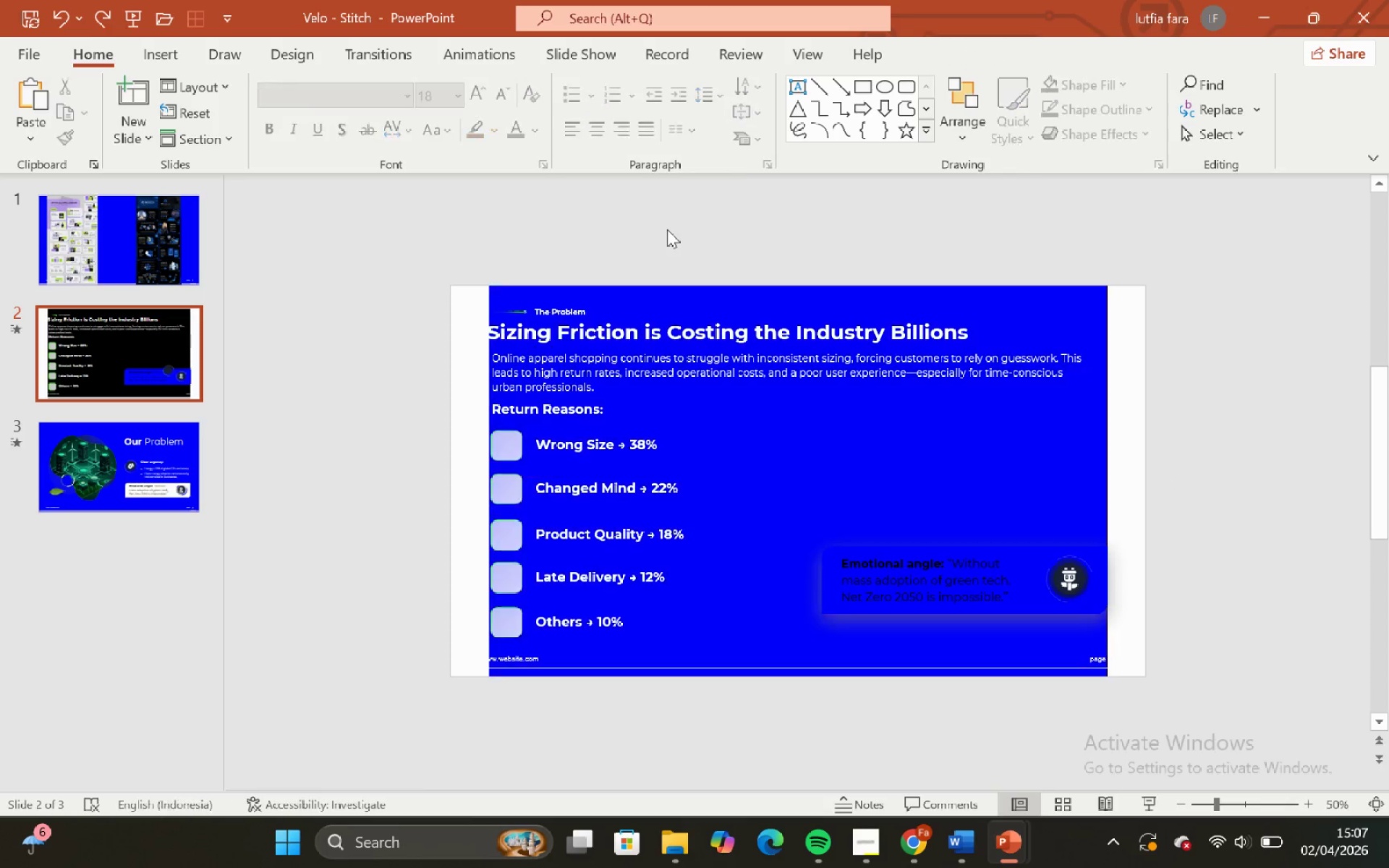 
key(Control+Z)
 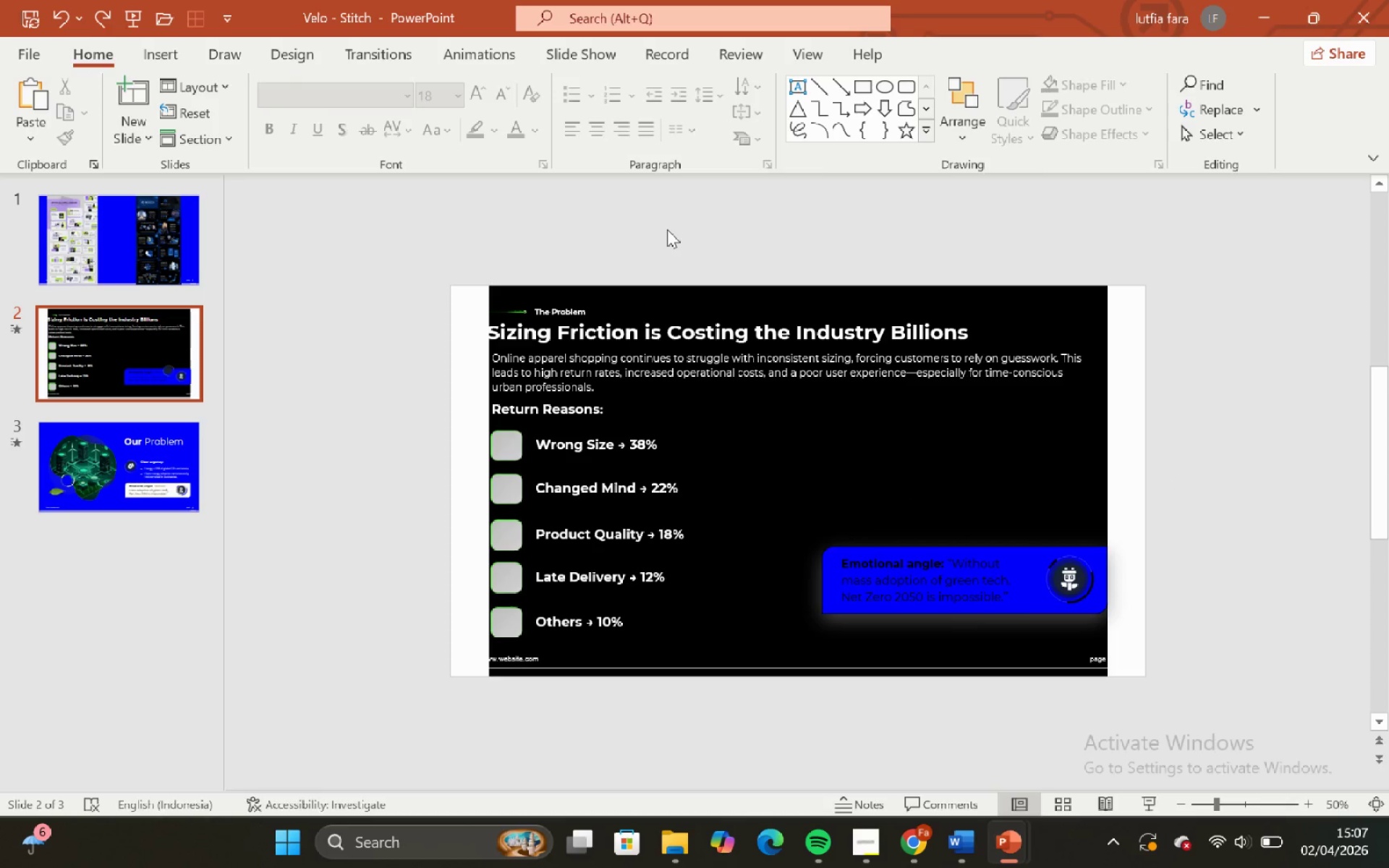 
key(Control+Z)
 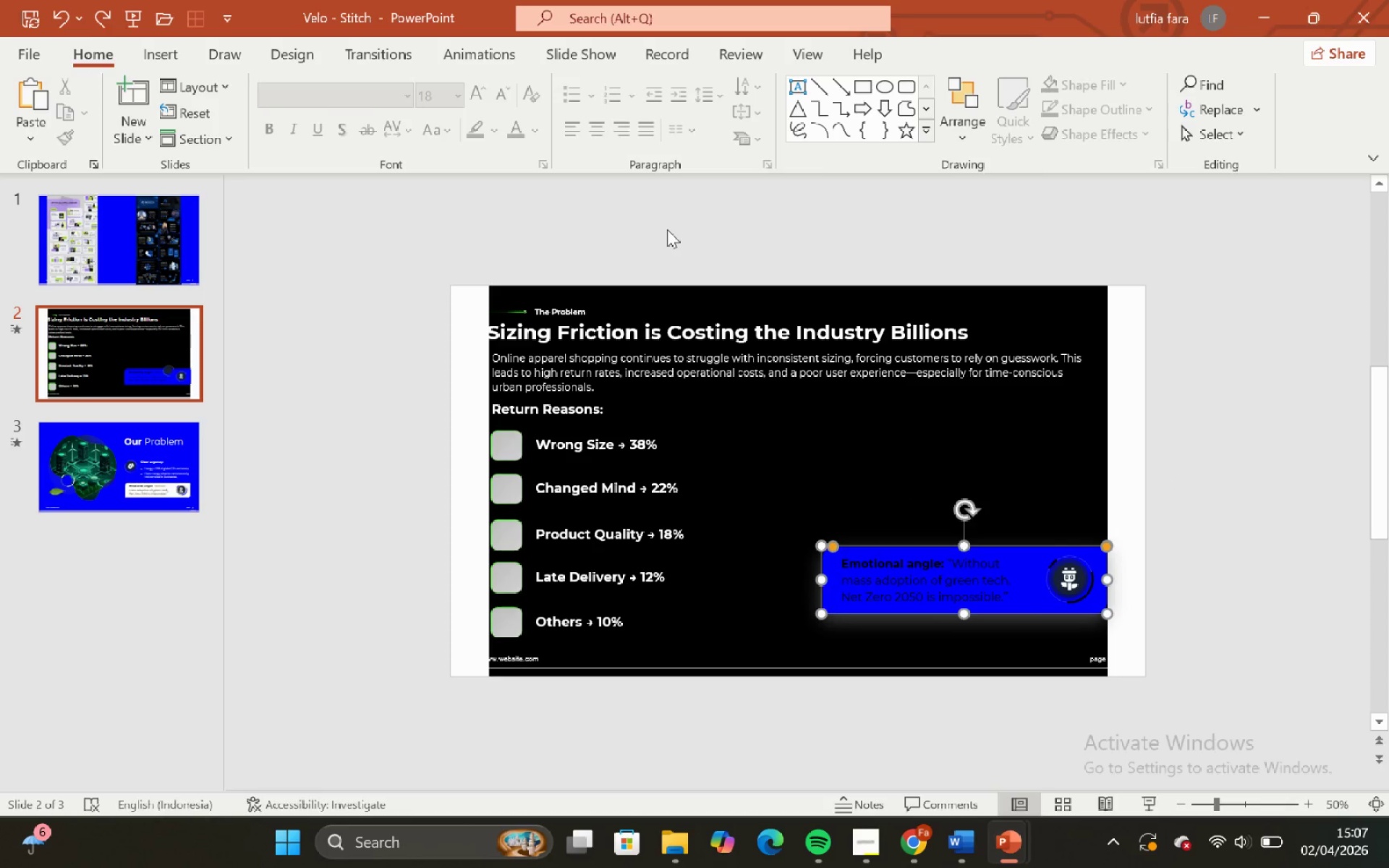 
key(Control+Z)
 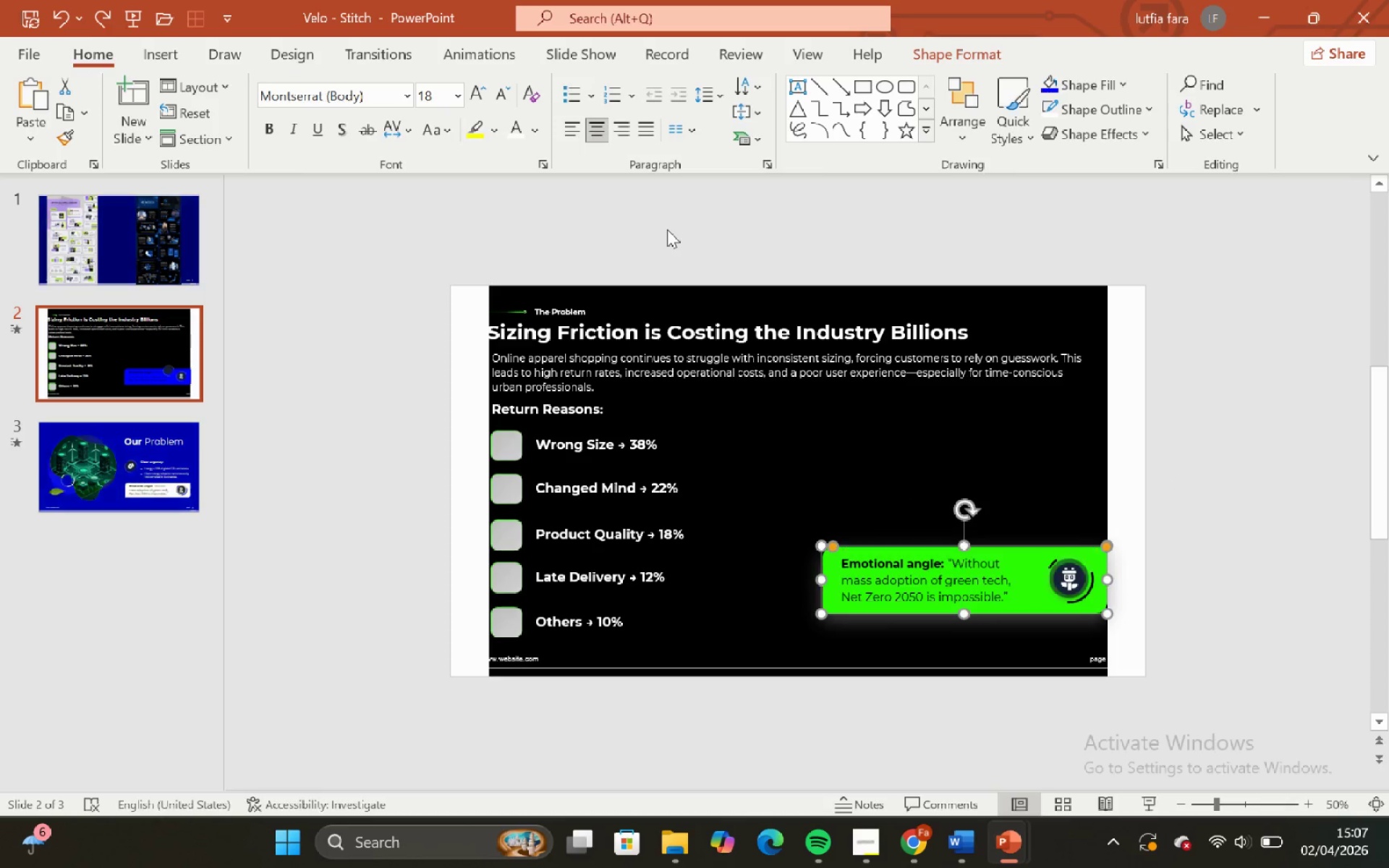 
key(Control+Z)
 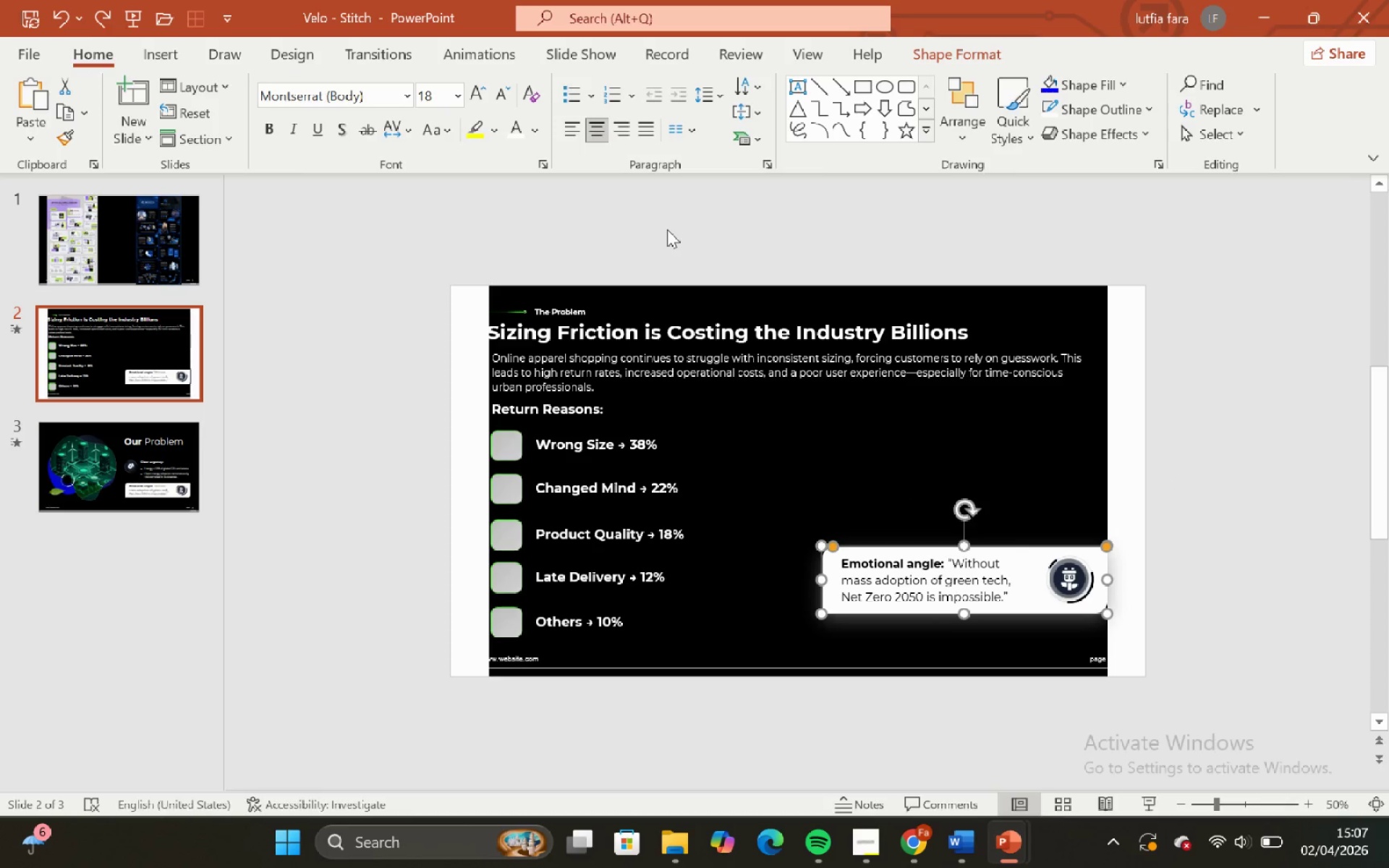 
left_click([667, 229])
 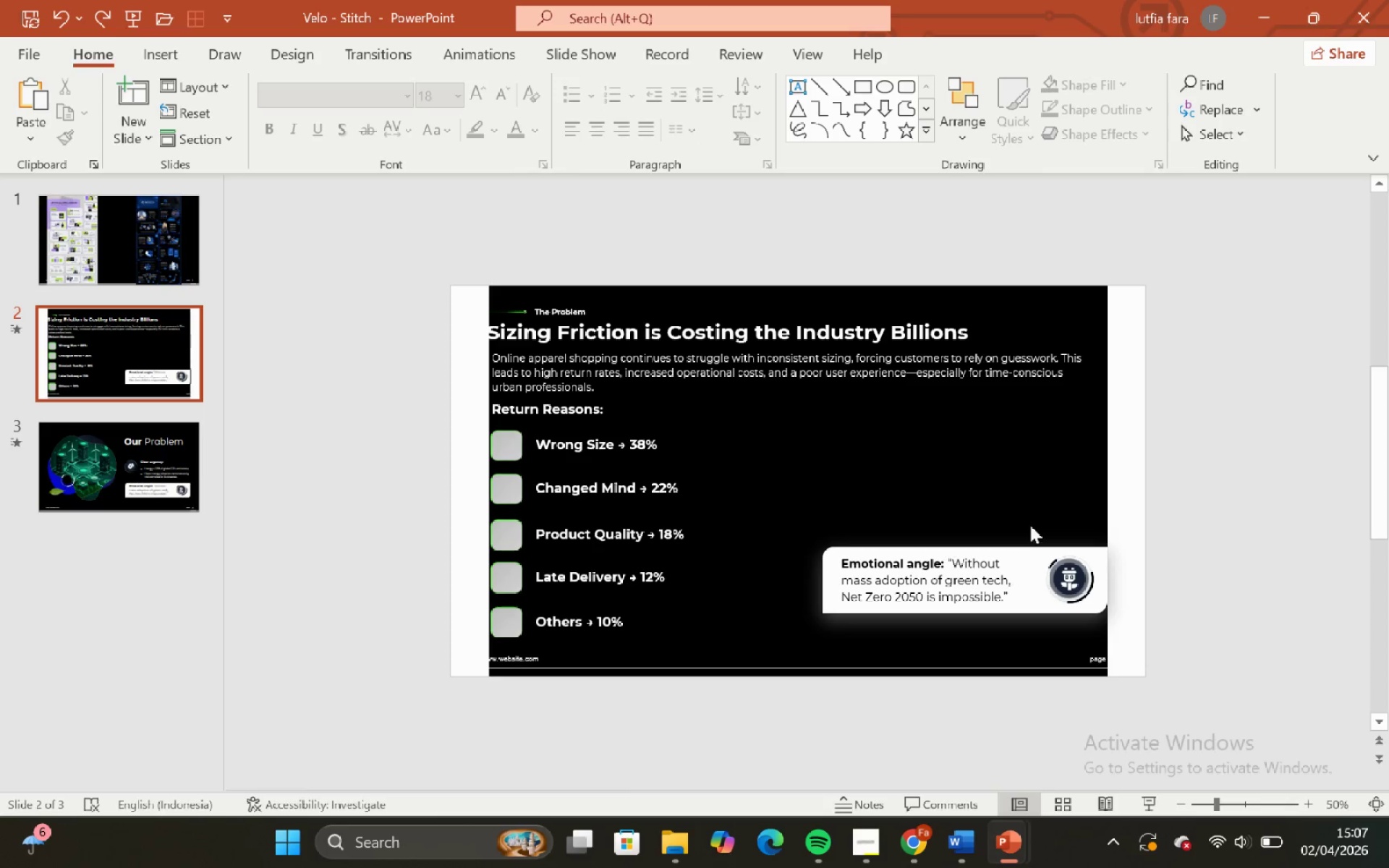 
left_click([1027, 550])
 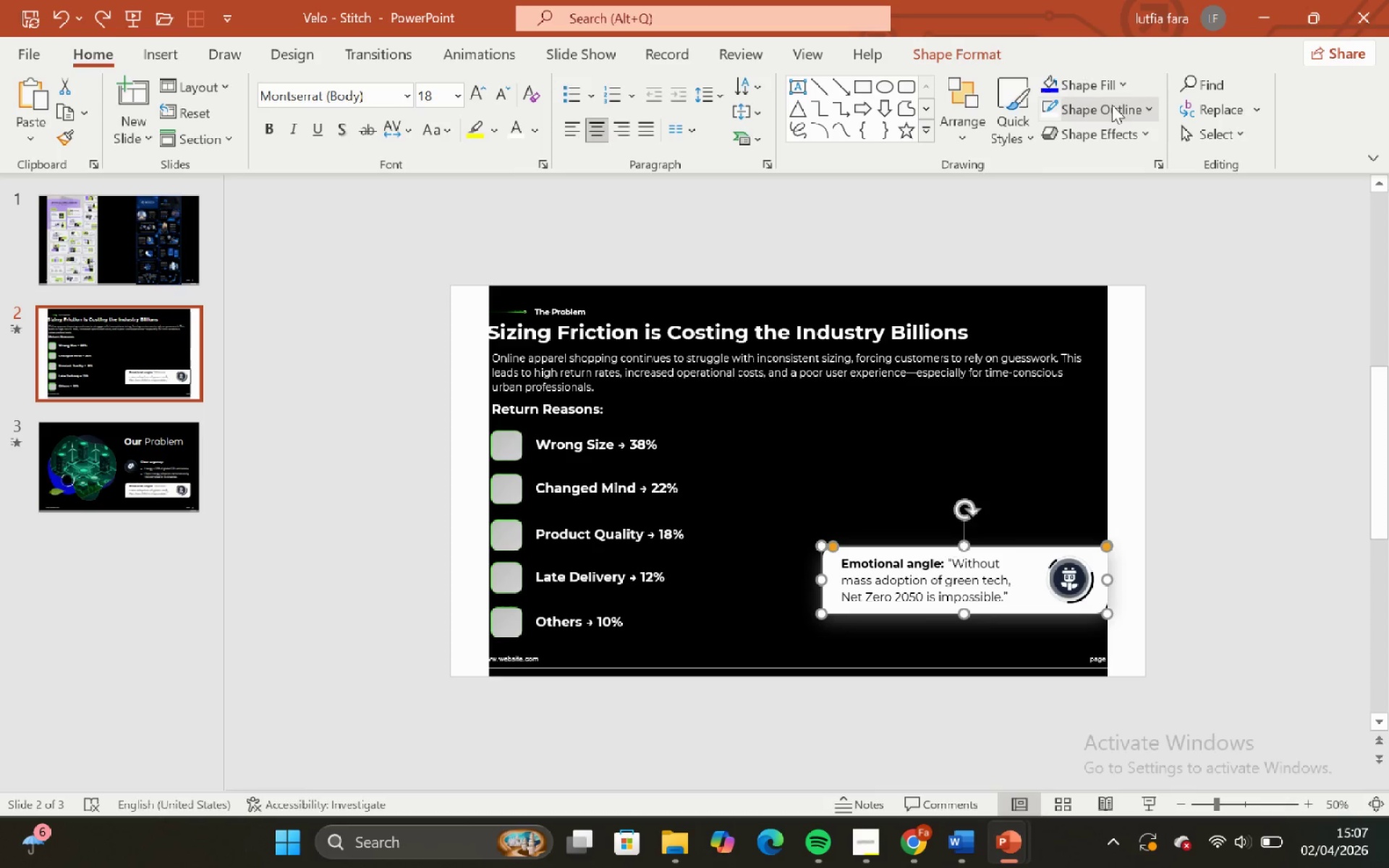 
left_click([1105, 93])
 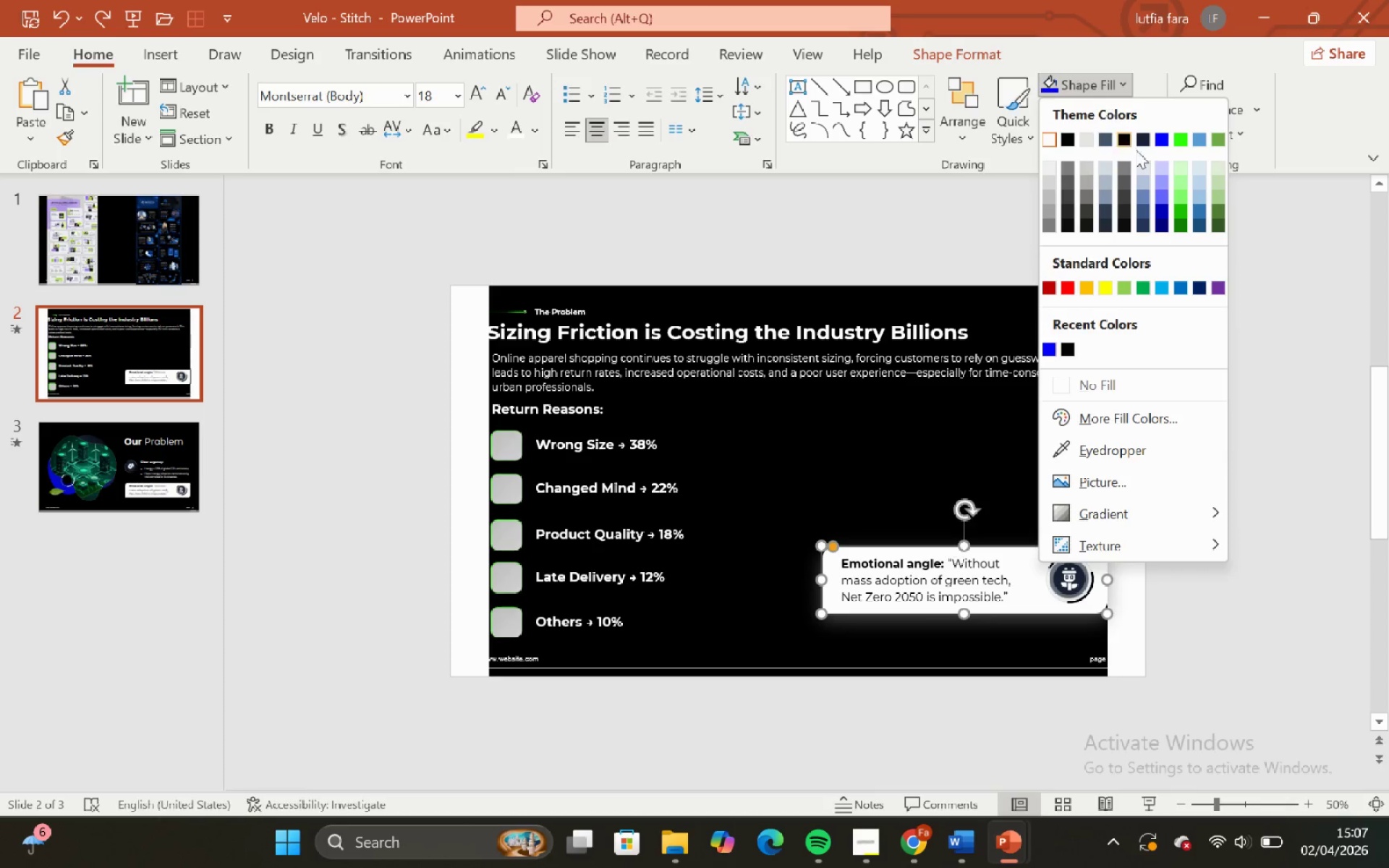 
left_click([1276, 290])
 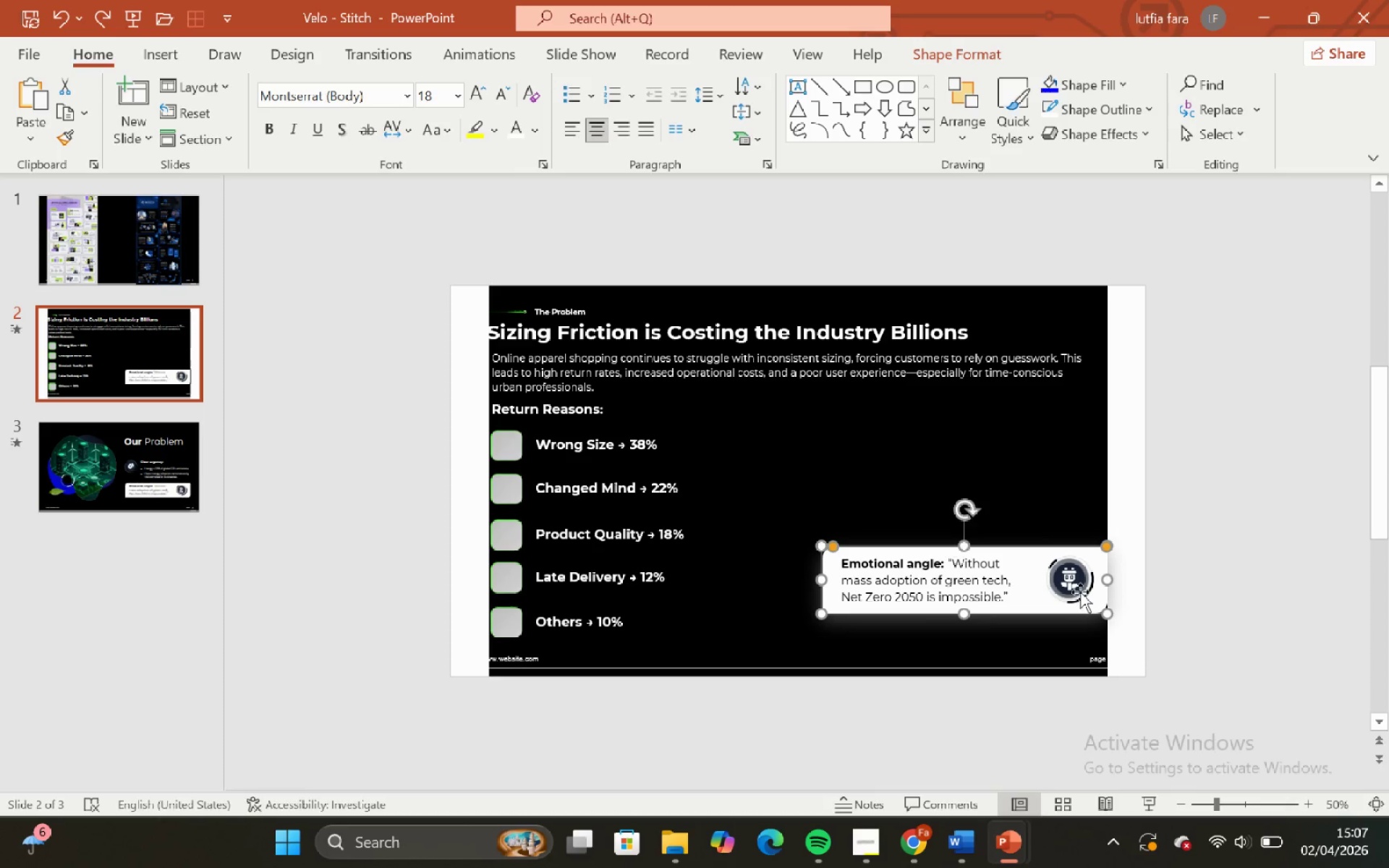 
left_click([1083, 595])
 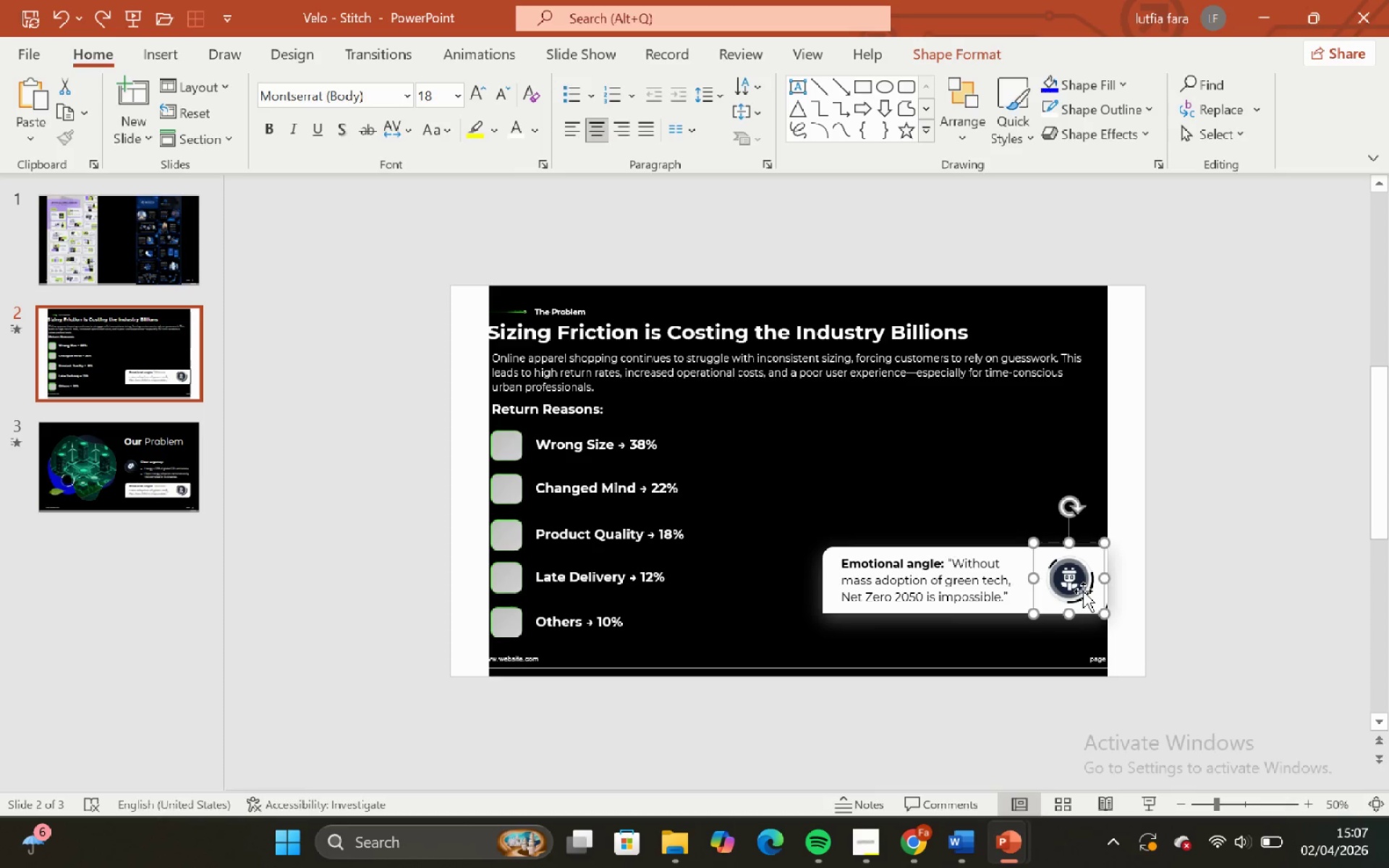 
left_click([1083, 590])
 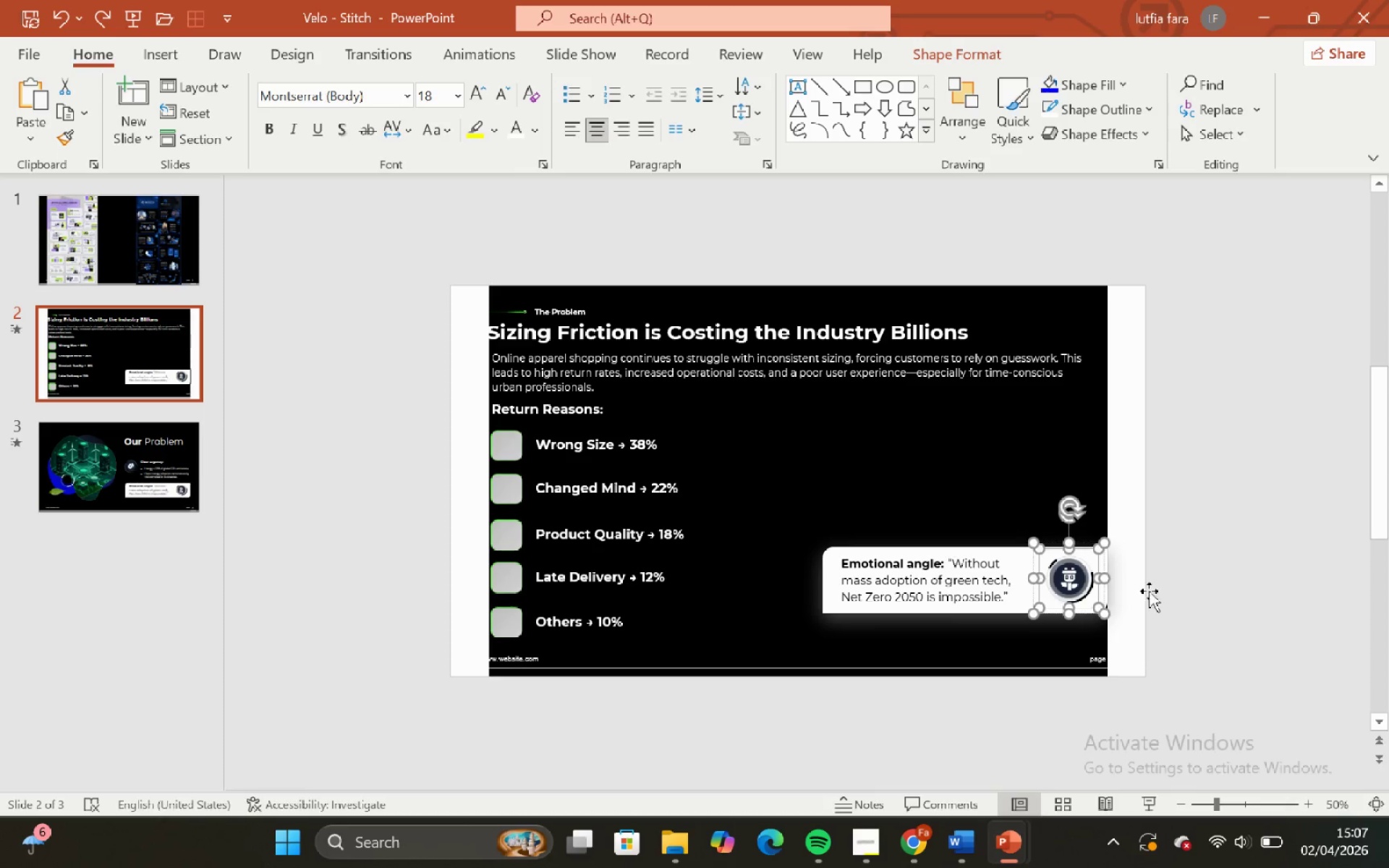 
left_click([1230, 575])
 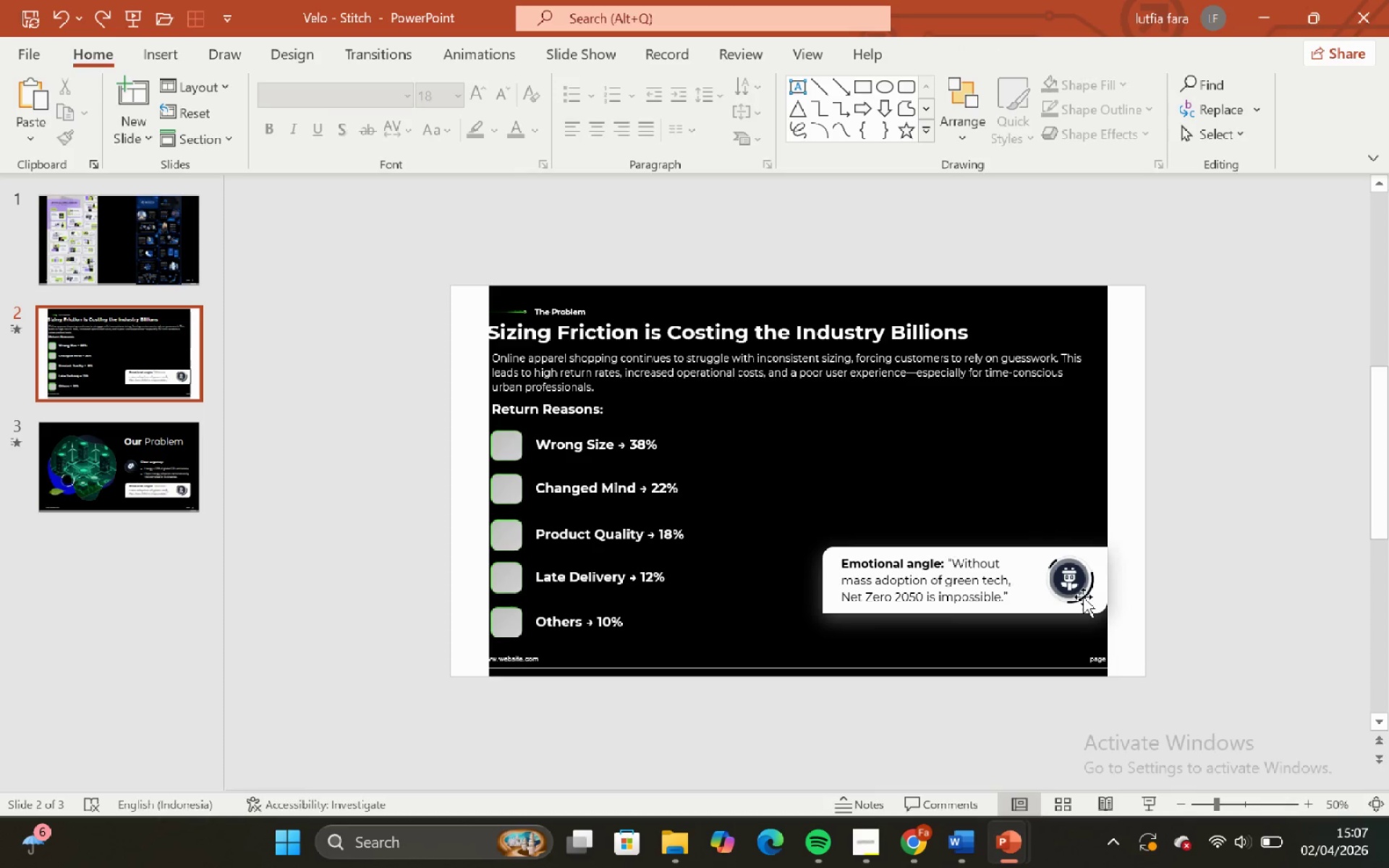 
left_click([1083, 595])
 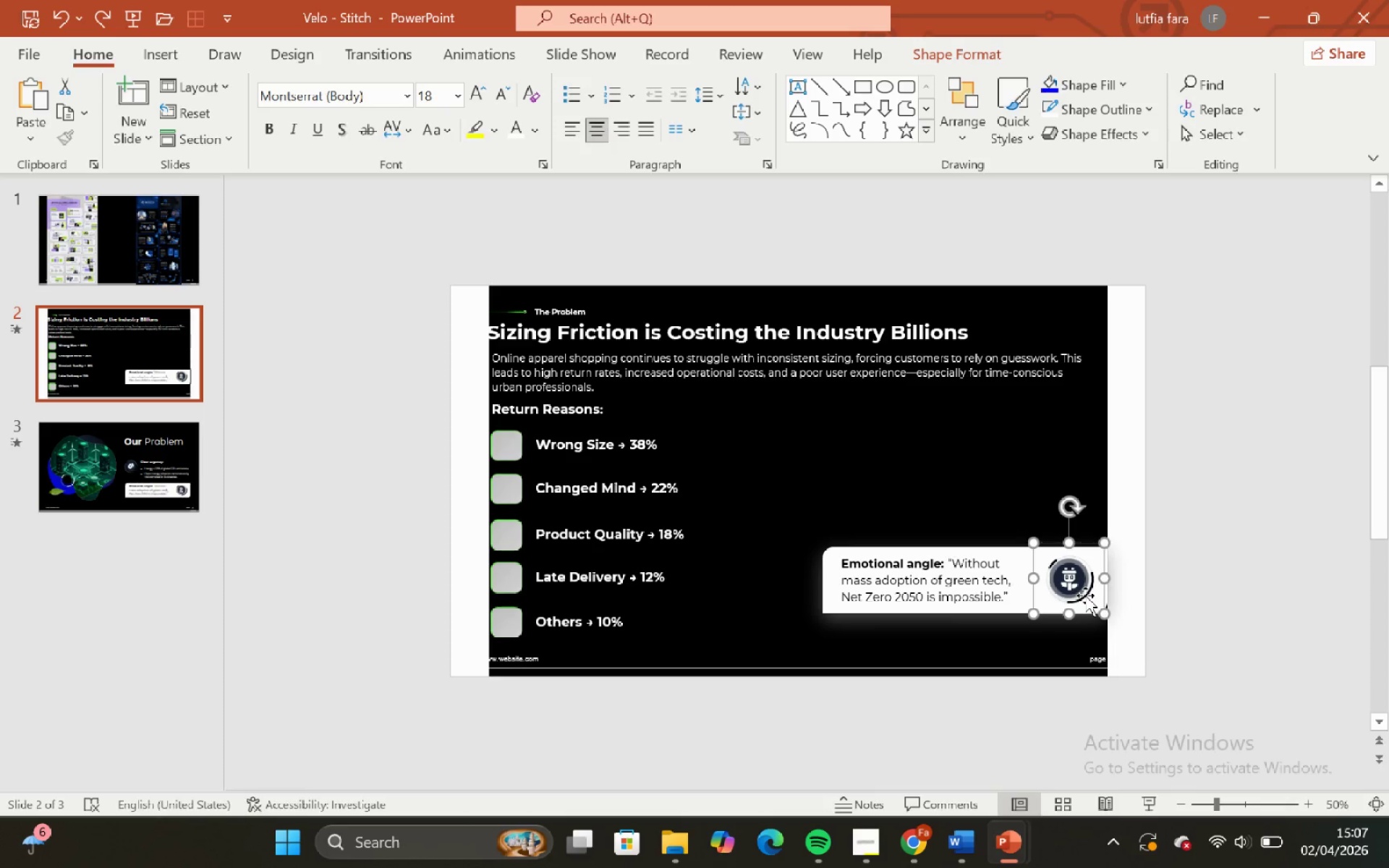 
left_click_drag(start_coordinate=[1085, 595], to_coordinate=[543, 511])
 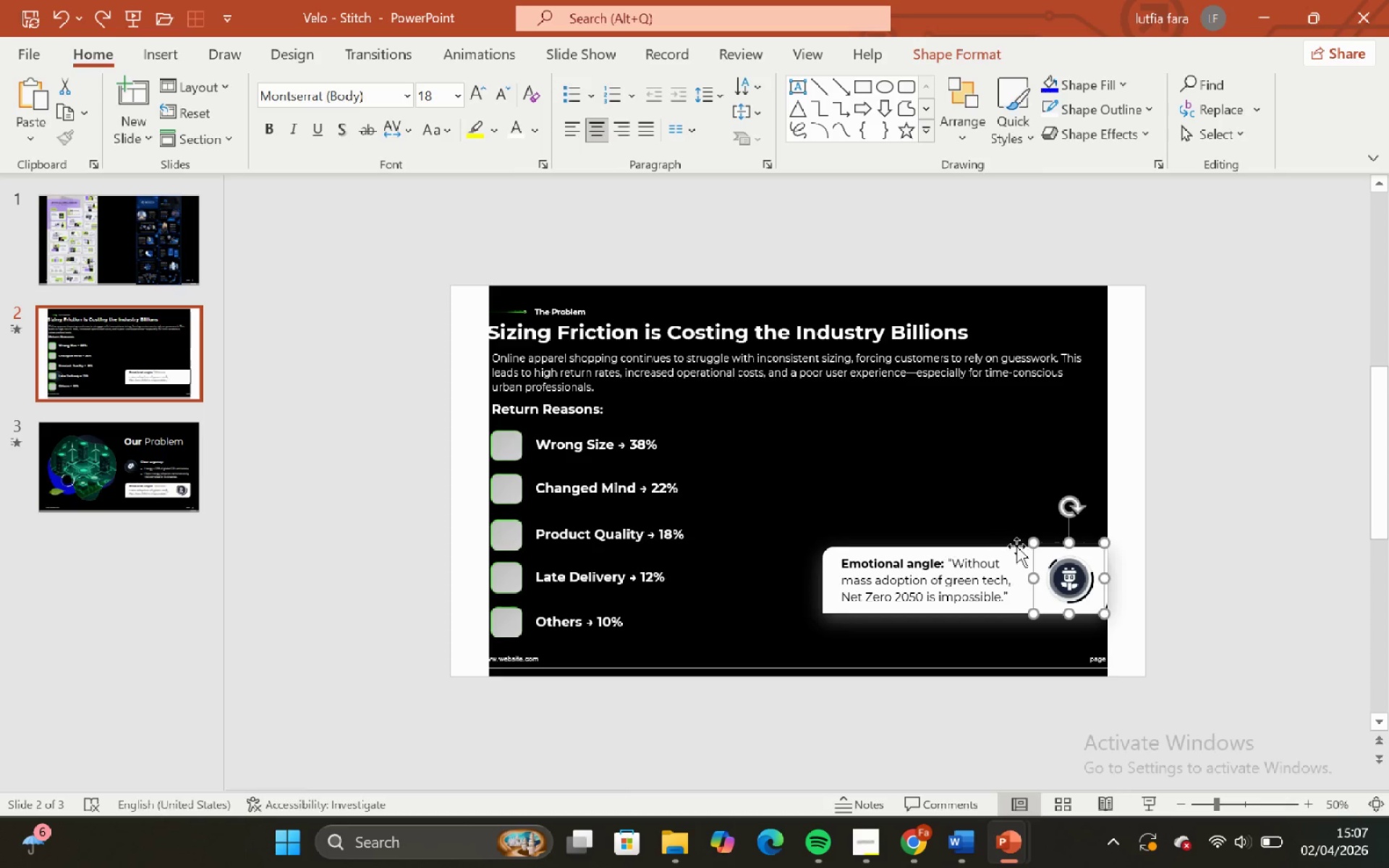 
hold_key(key=ShiftLeft, duration=1.5)
 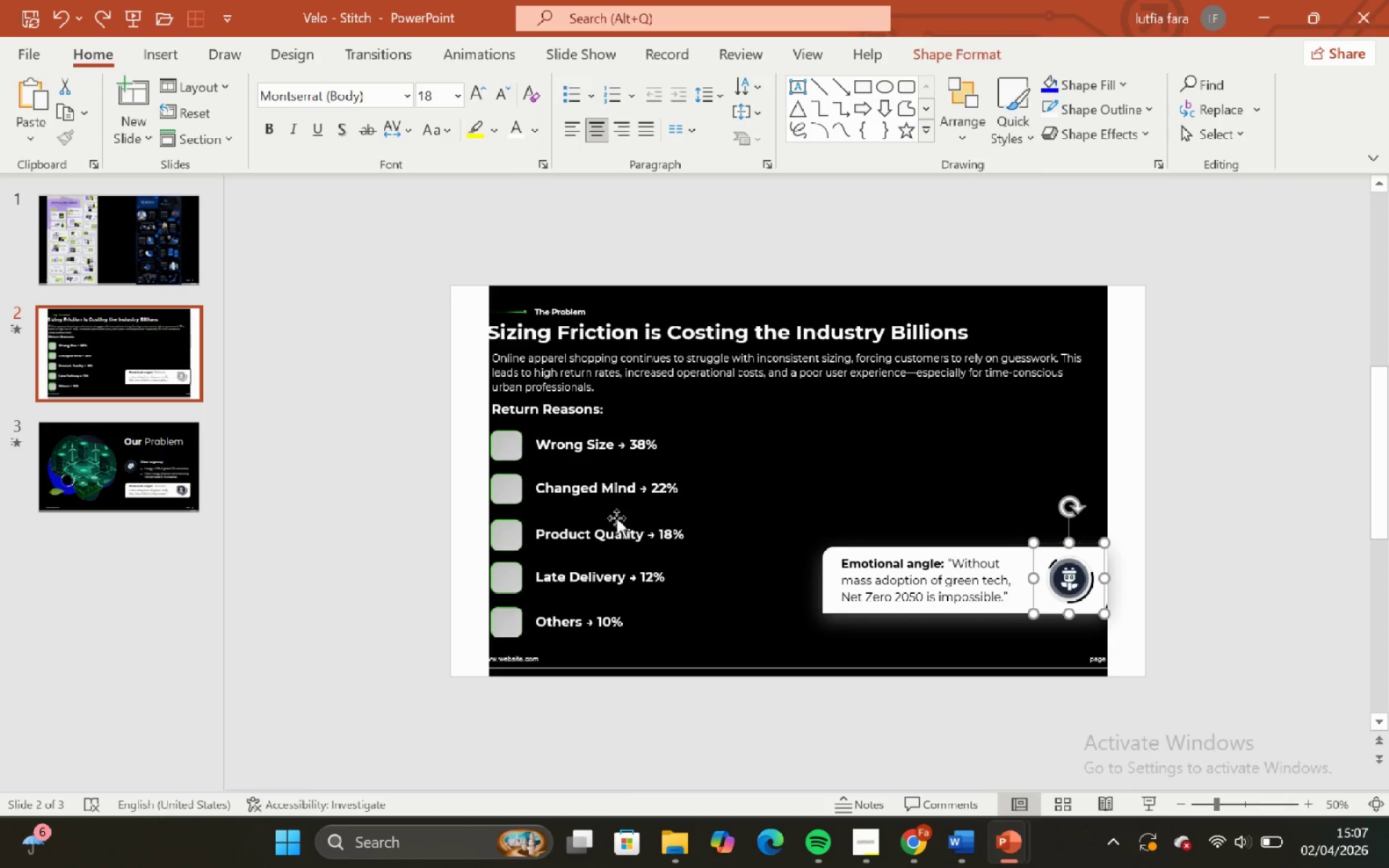 
key(Shift+ShiftLeft)
 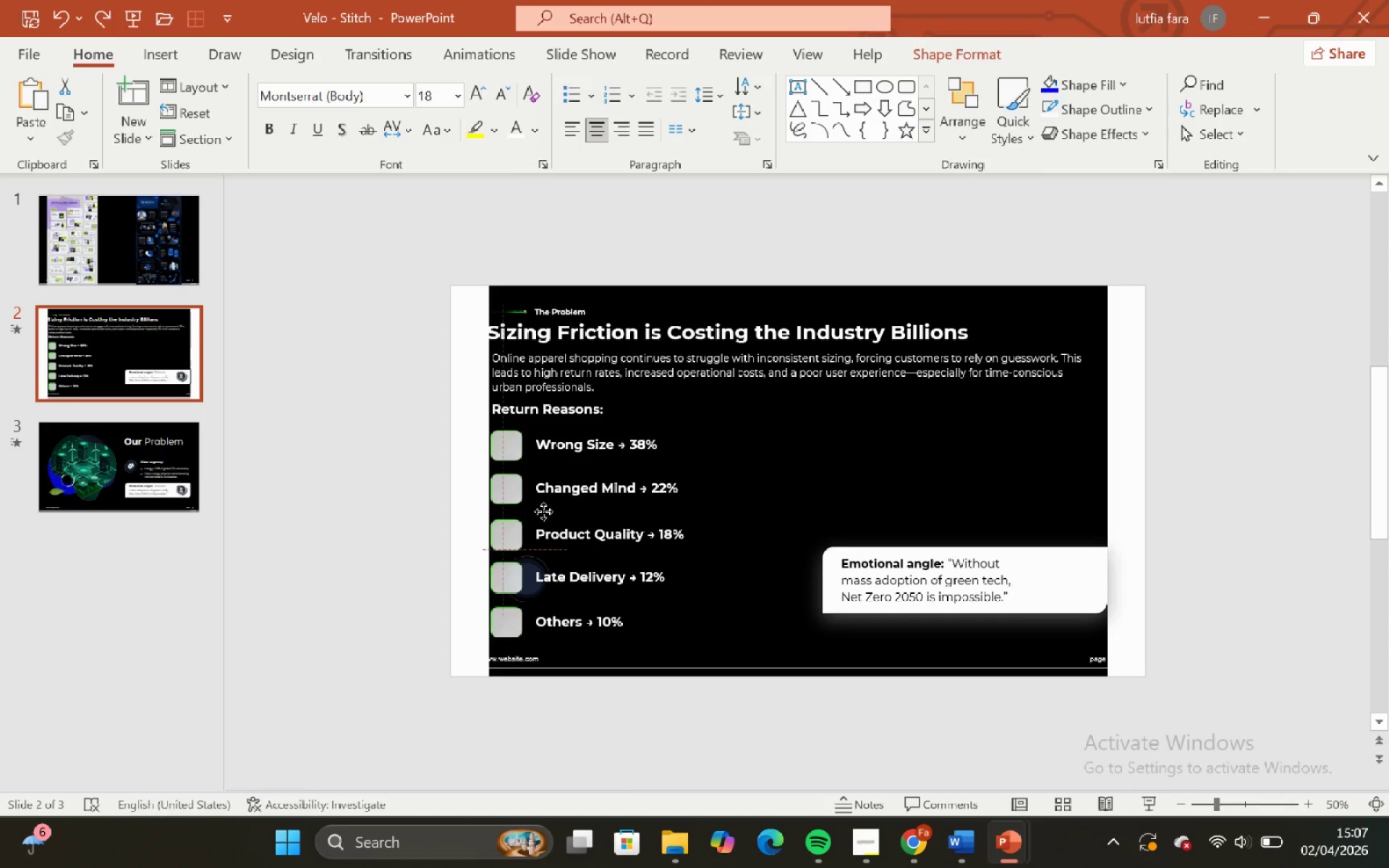 
key(Shift+ShiftLeft)
 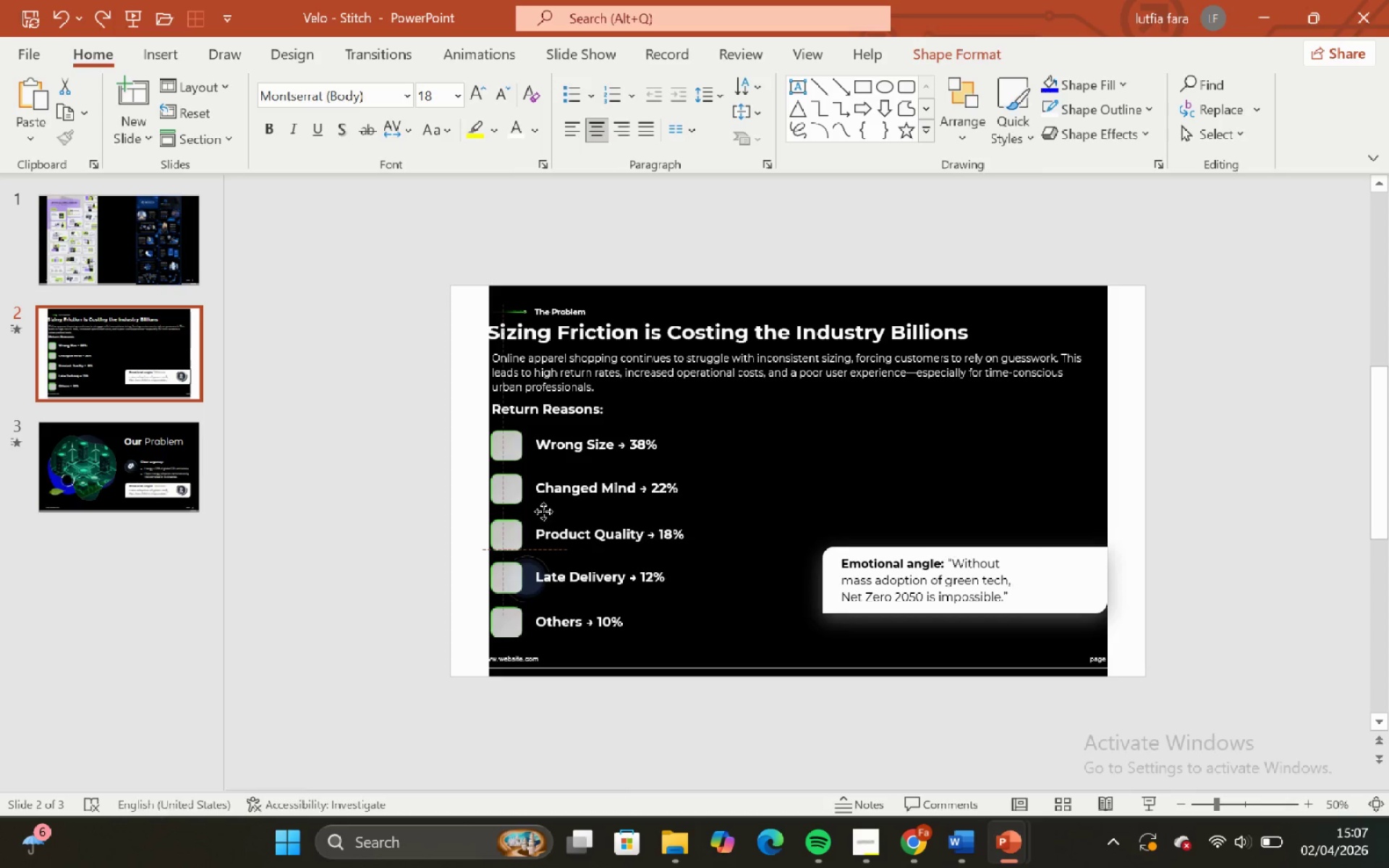 
key(Shift+ShiftLeft)
 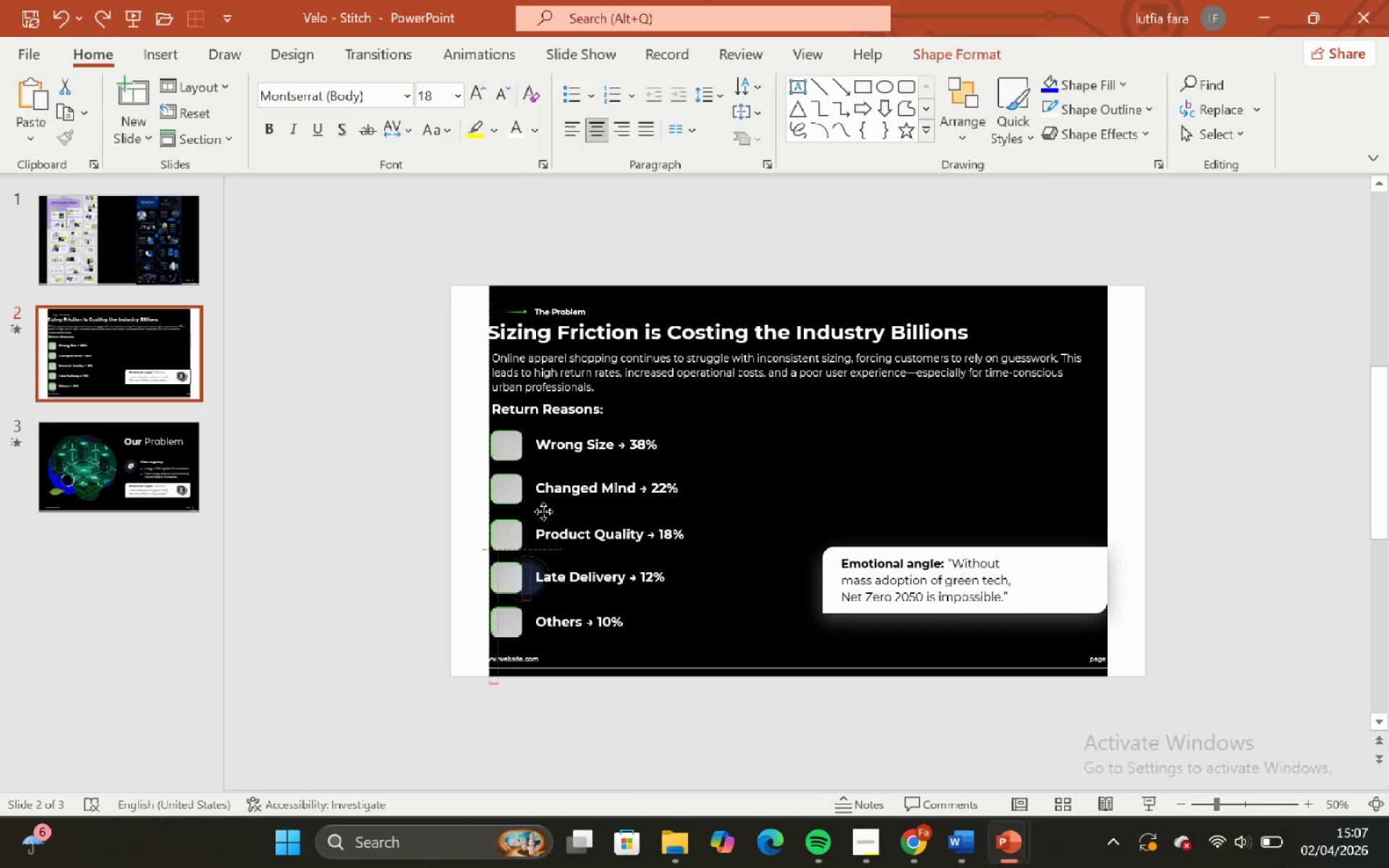 
key(Shift+ShiftLeft)
 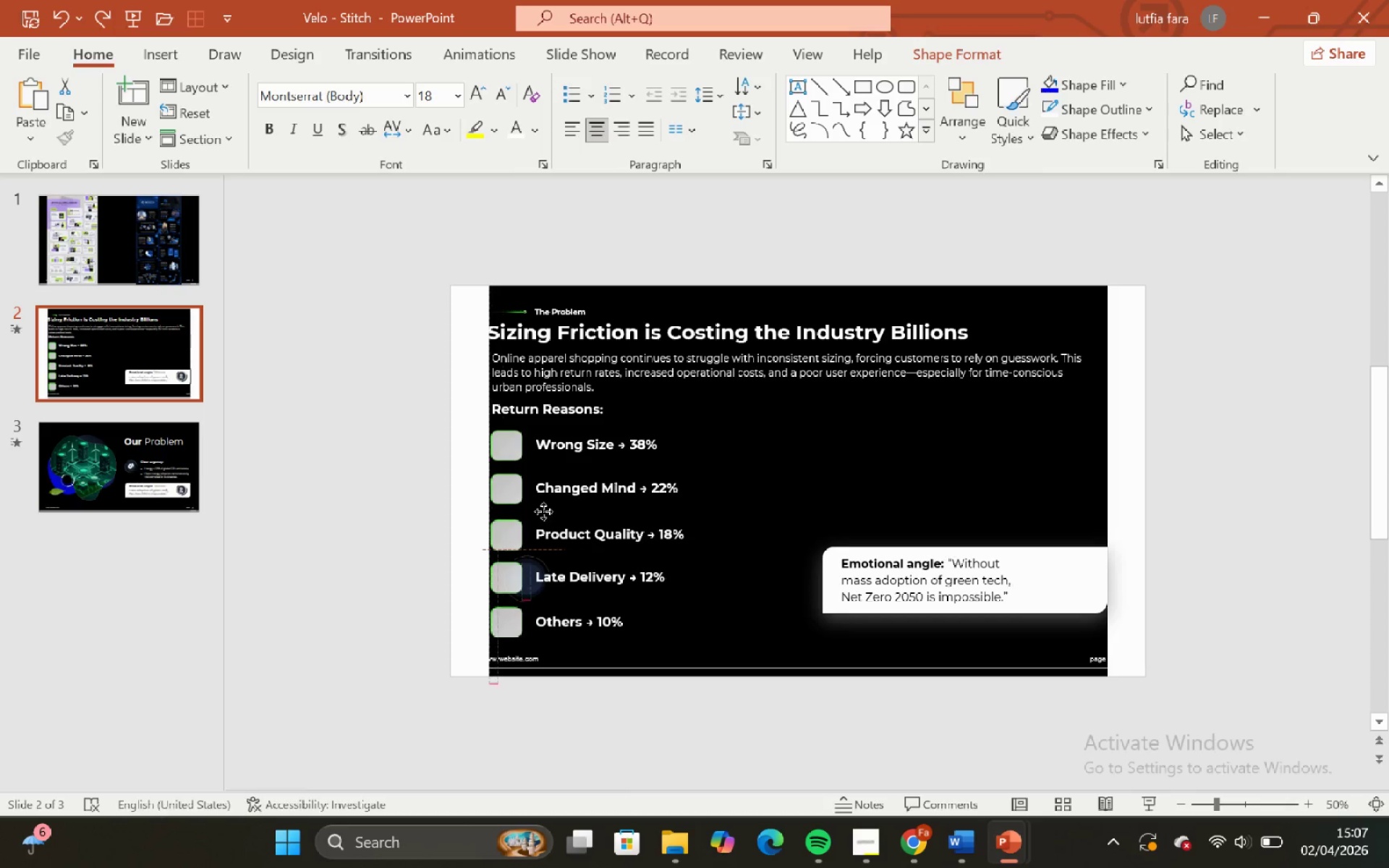 
key(Shift+ShiftLeft)
 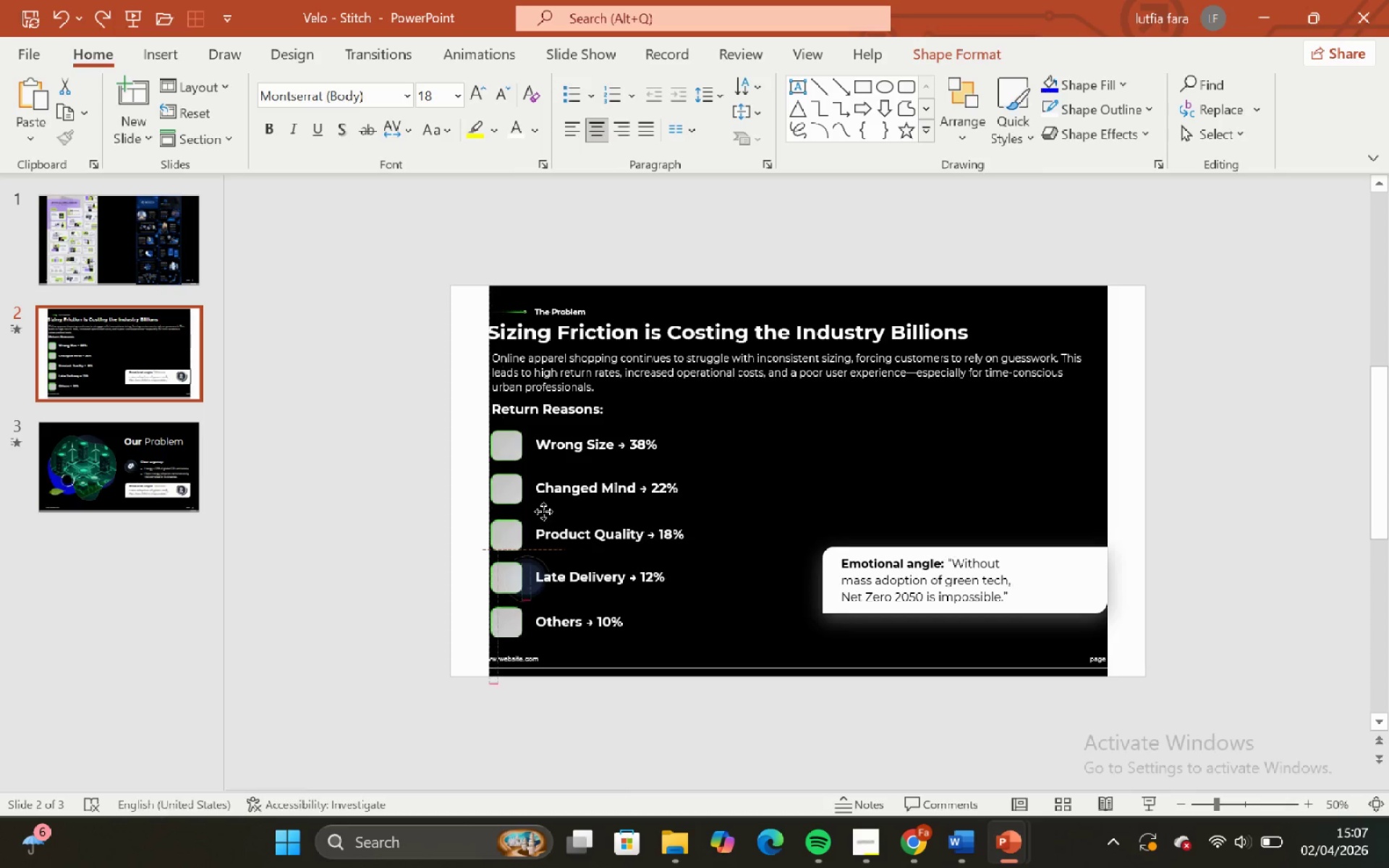 
key(Shift+ShiftLeft)
 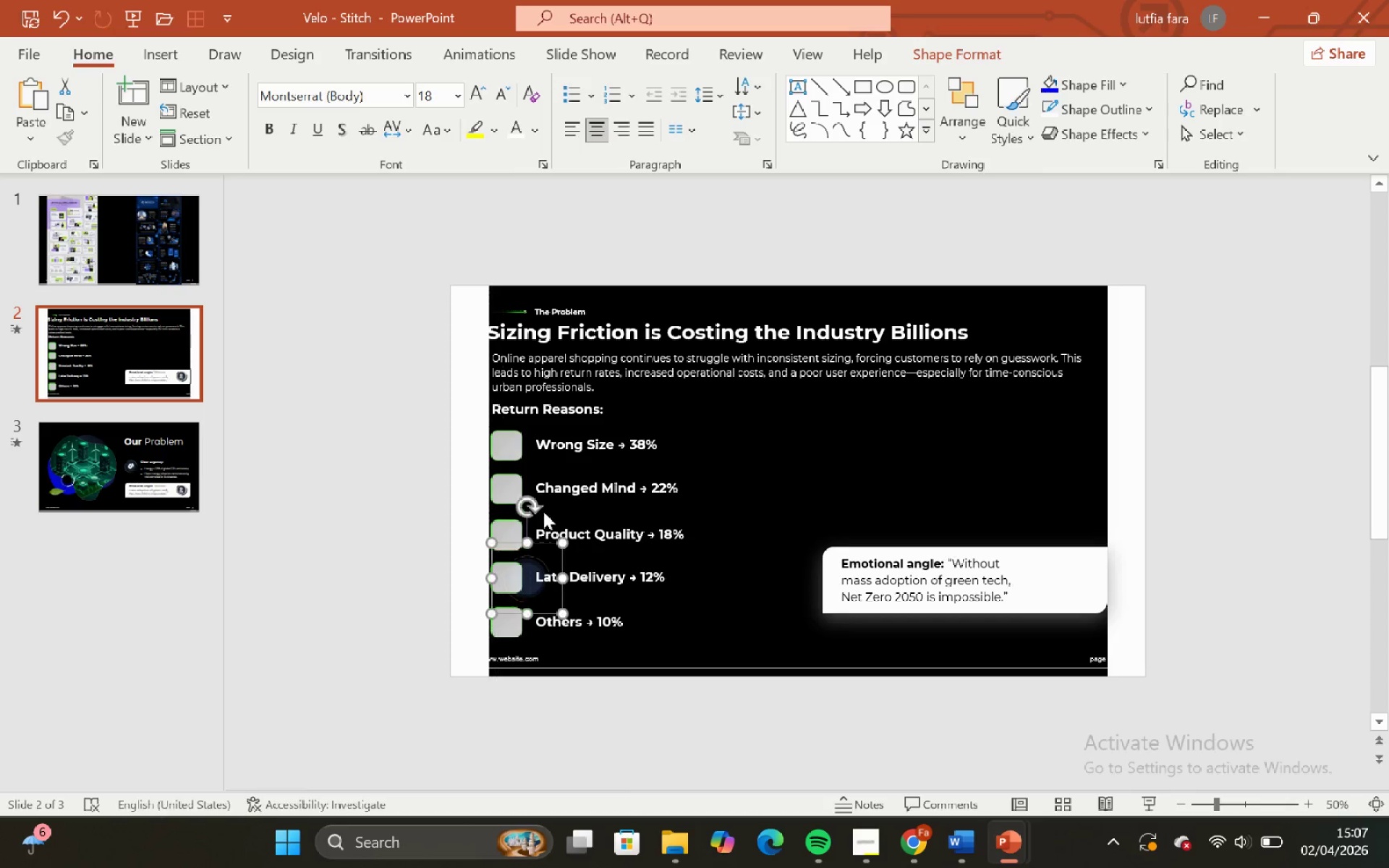 
key(Shift+ShiftLeft)
 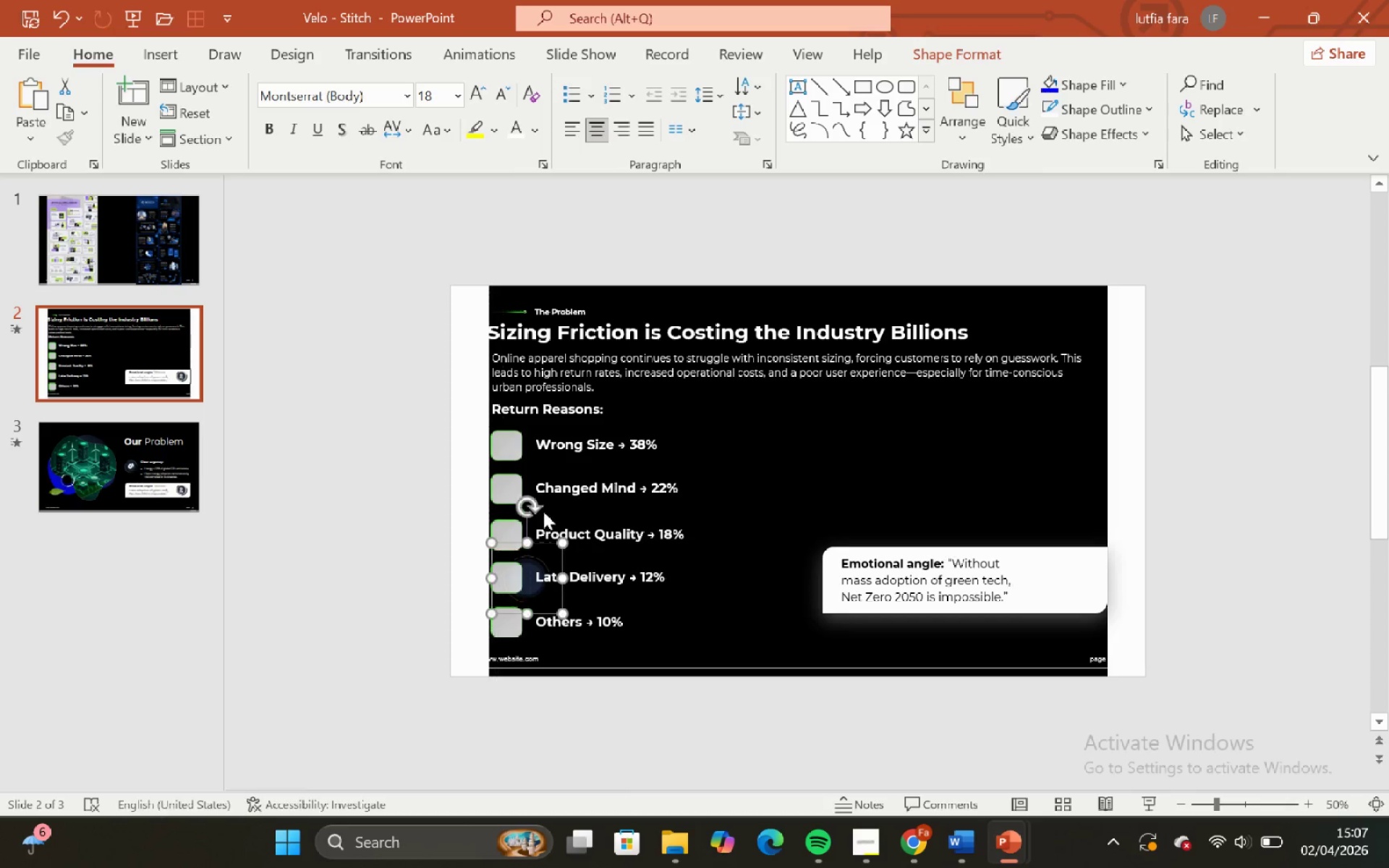 
key(Shift+ShiftLeft)
 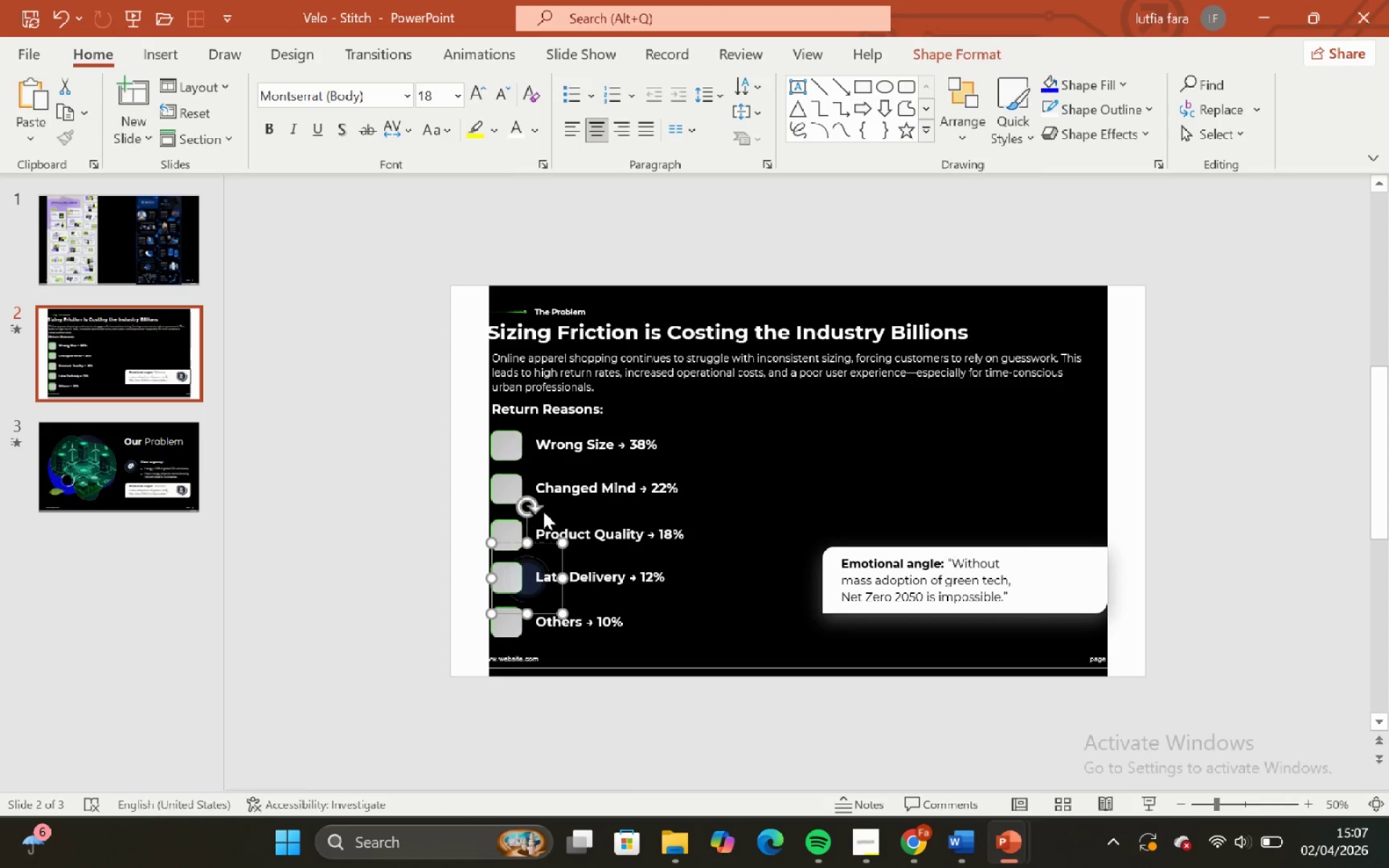 
key(Control+ControlLeft)
 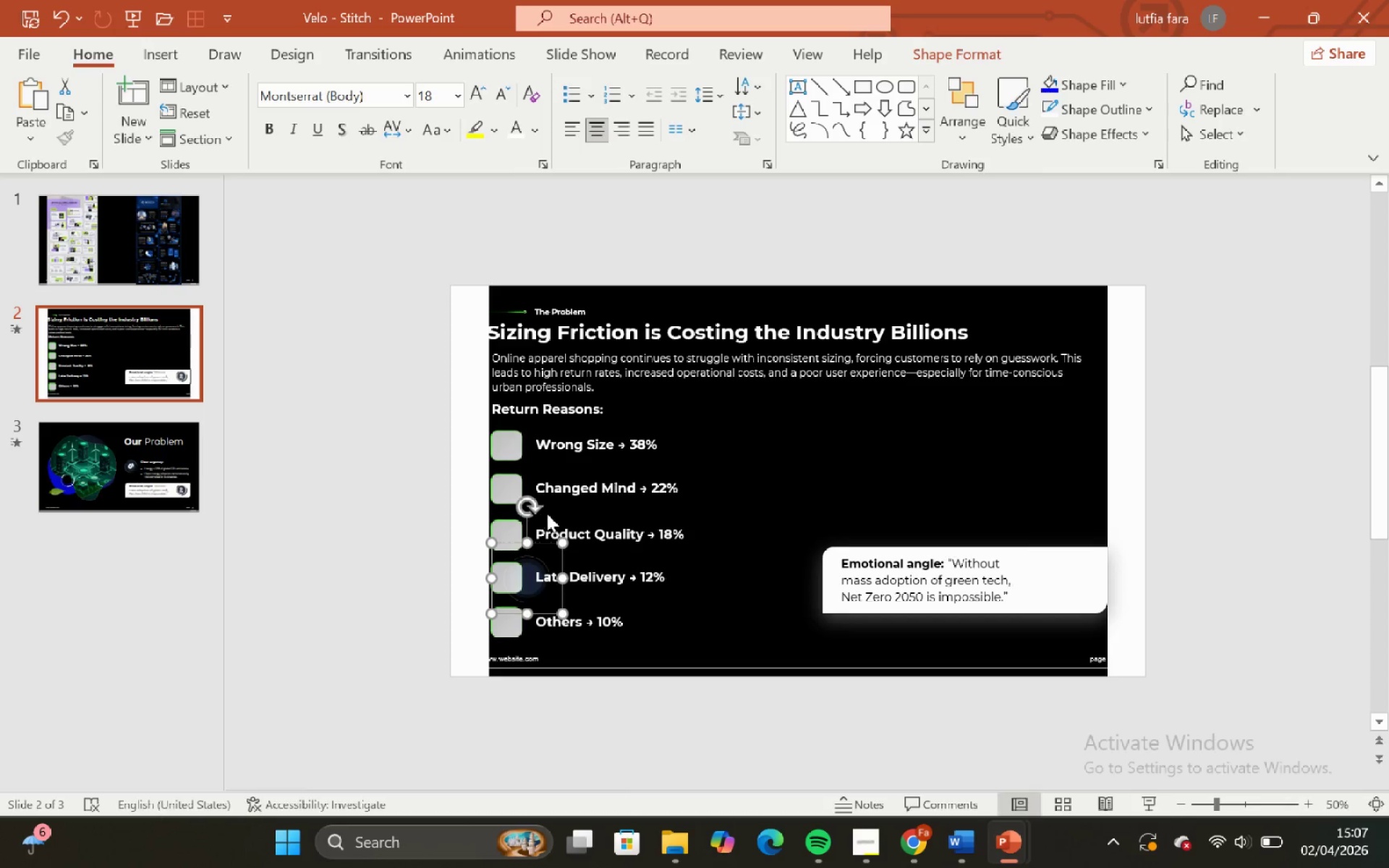 
key(Control+Z)
 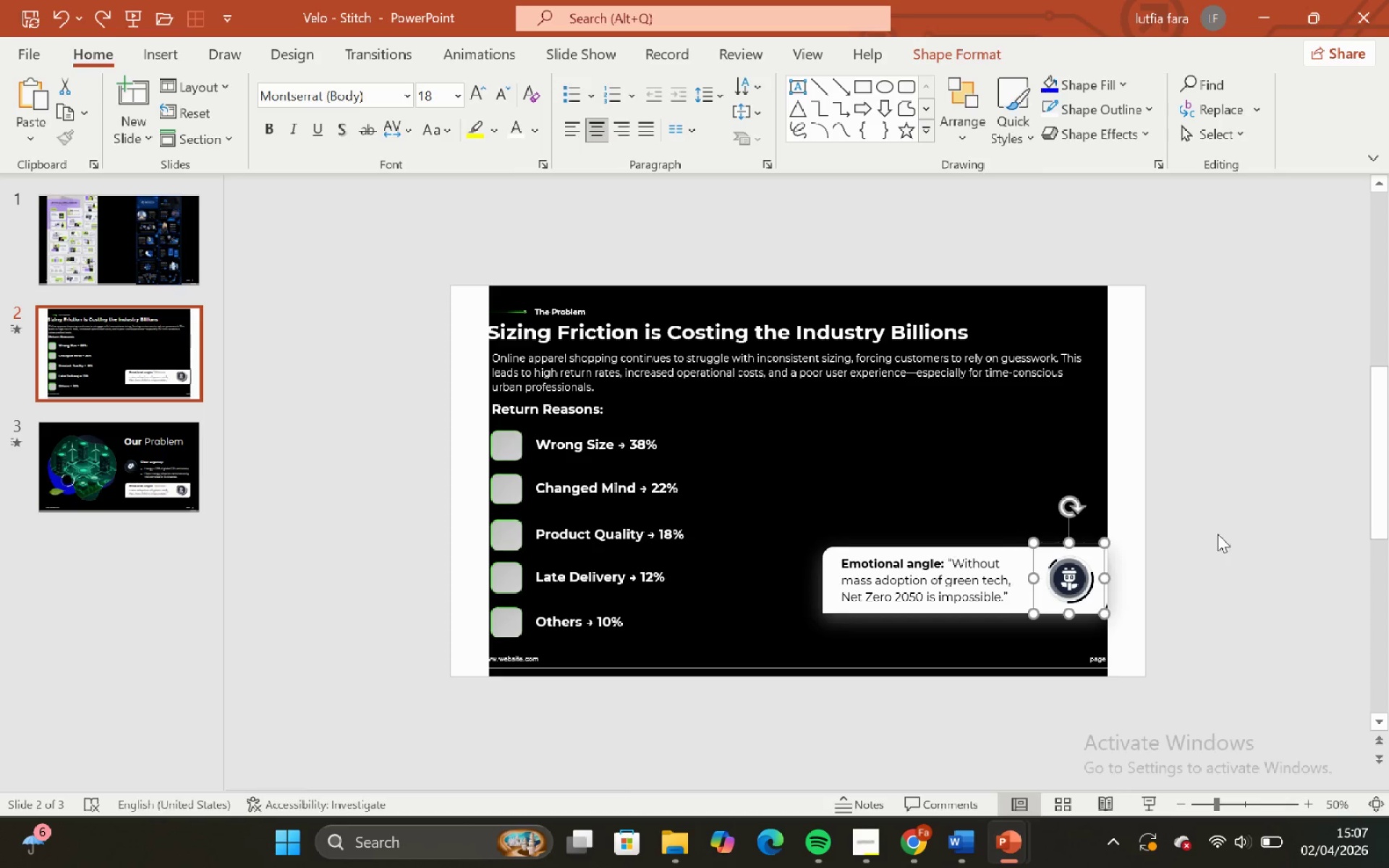 
left_click([1218, 533])
 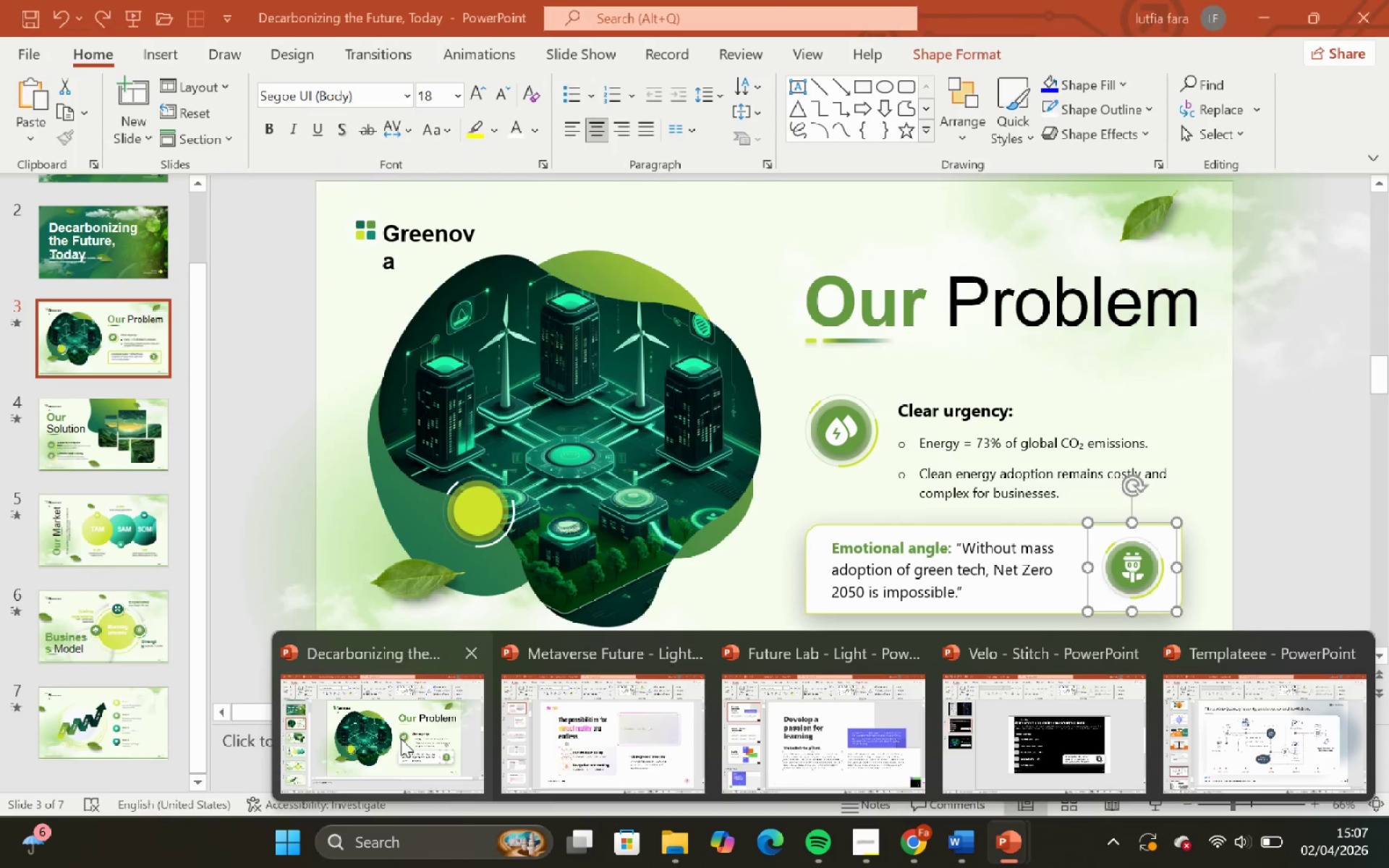 
wait(5.31)
 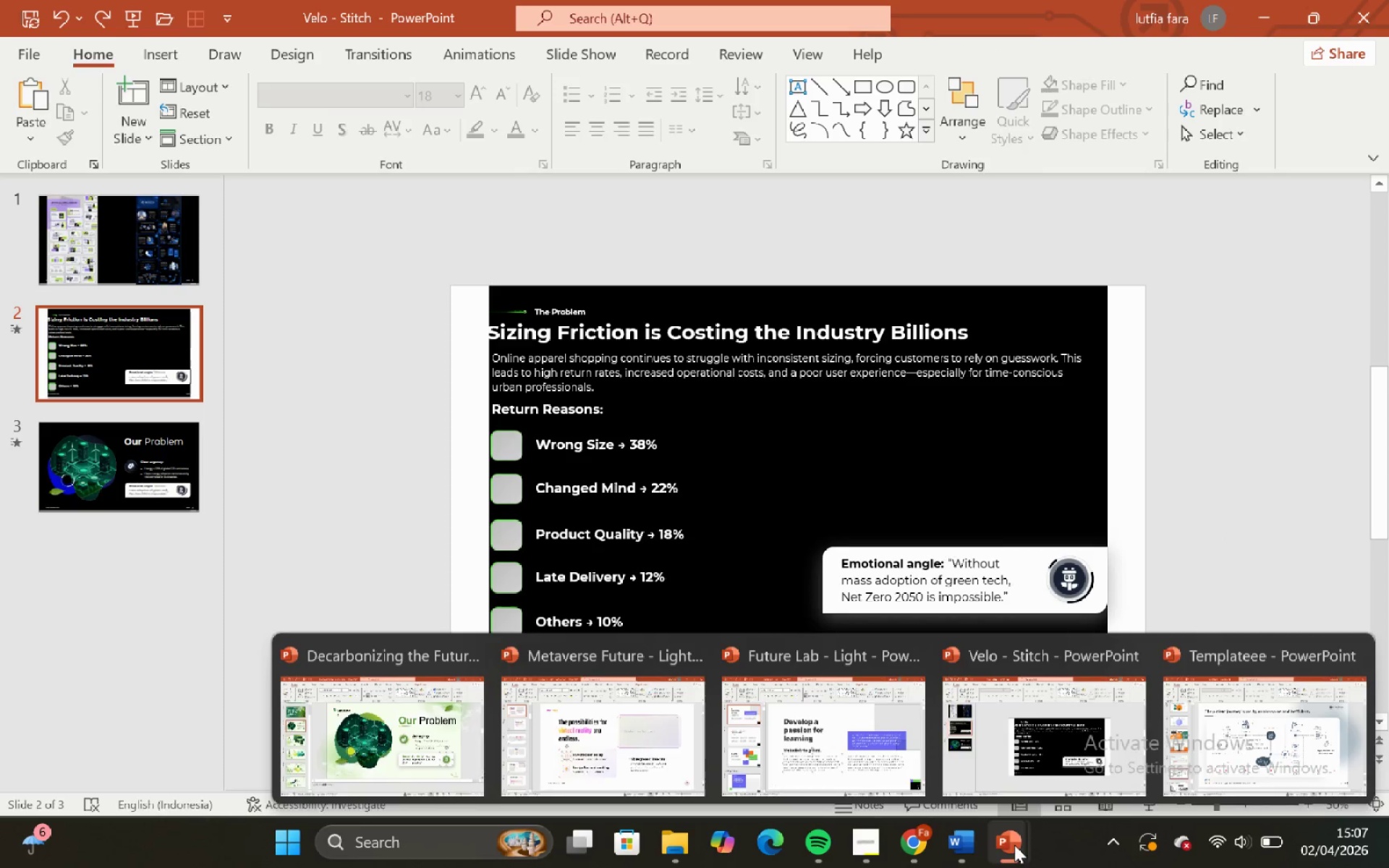 
left_click([573, 763])
 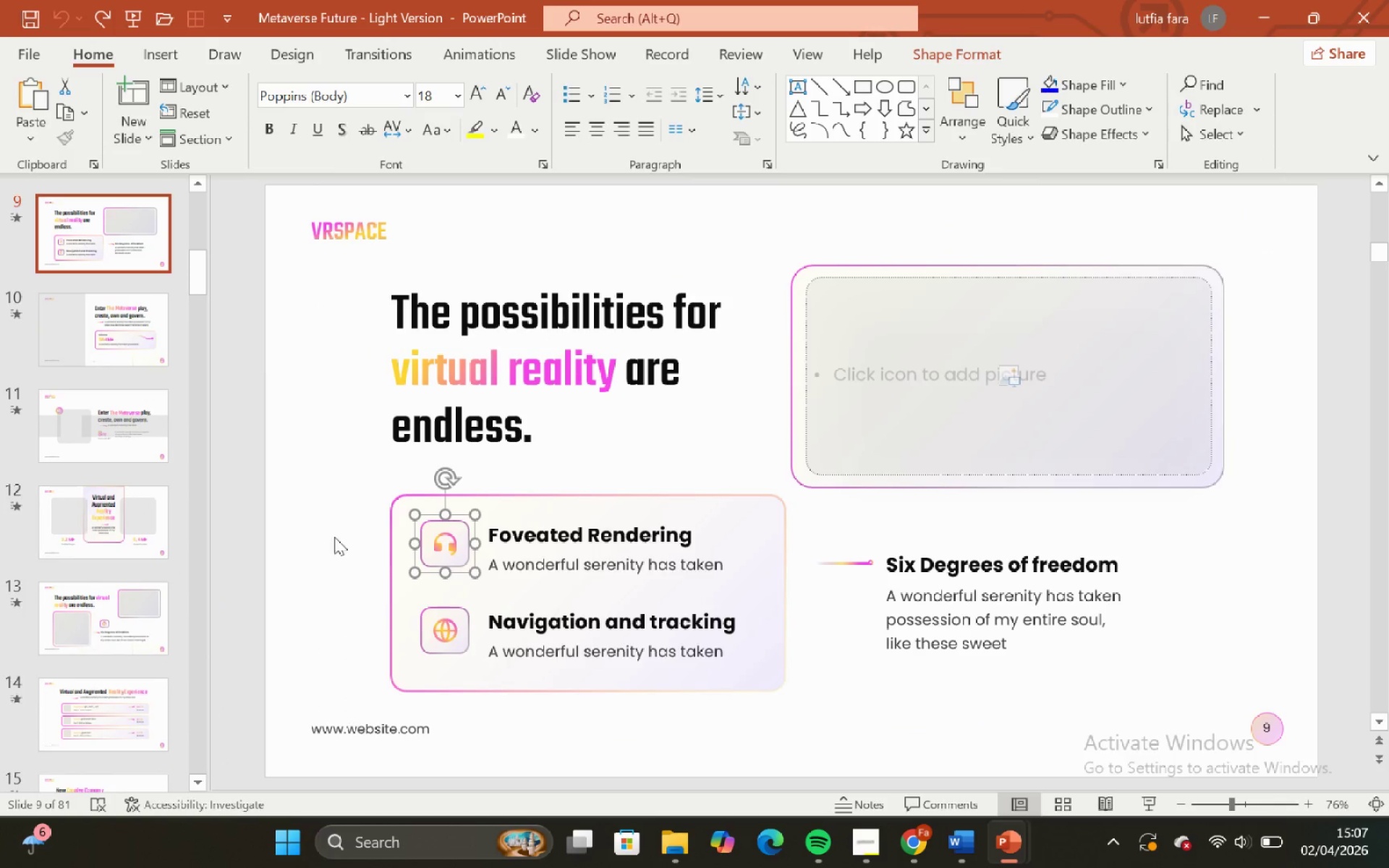 
left_click([323, 487])
 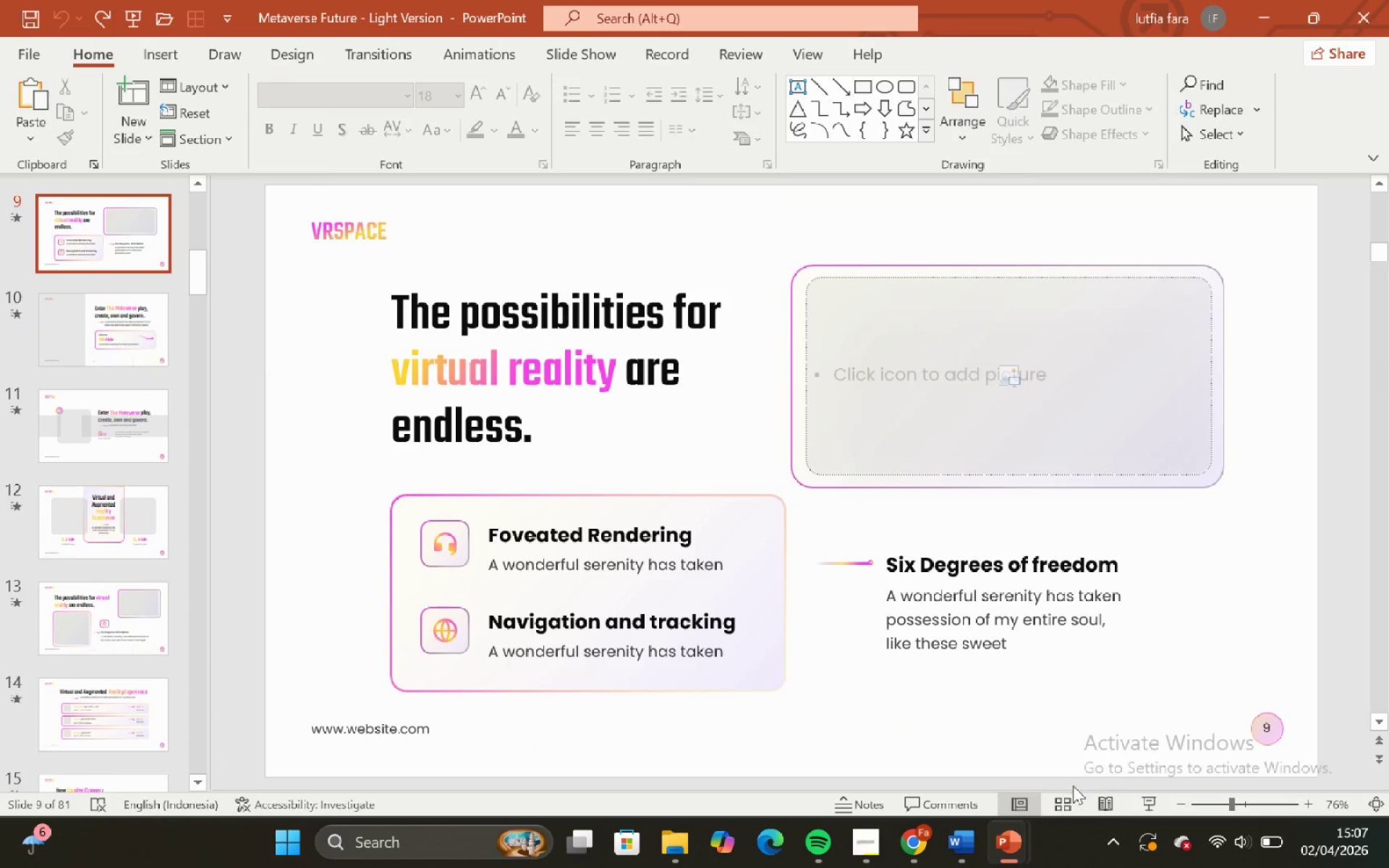 
left_click([1066, 801])
 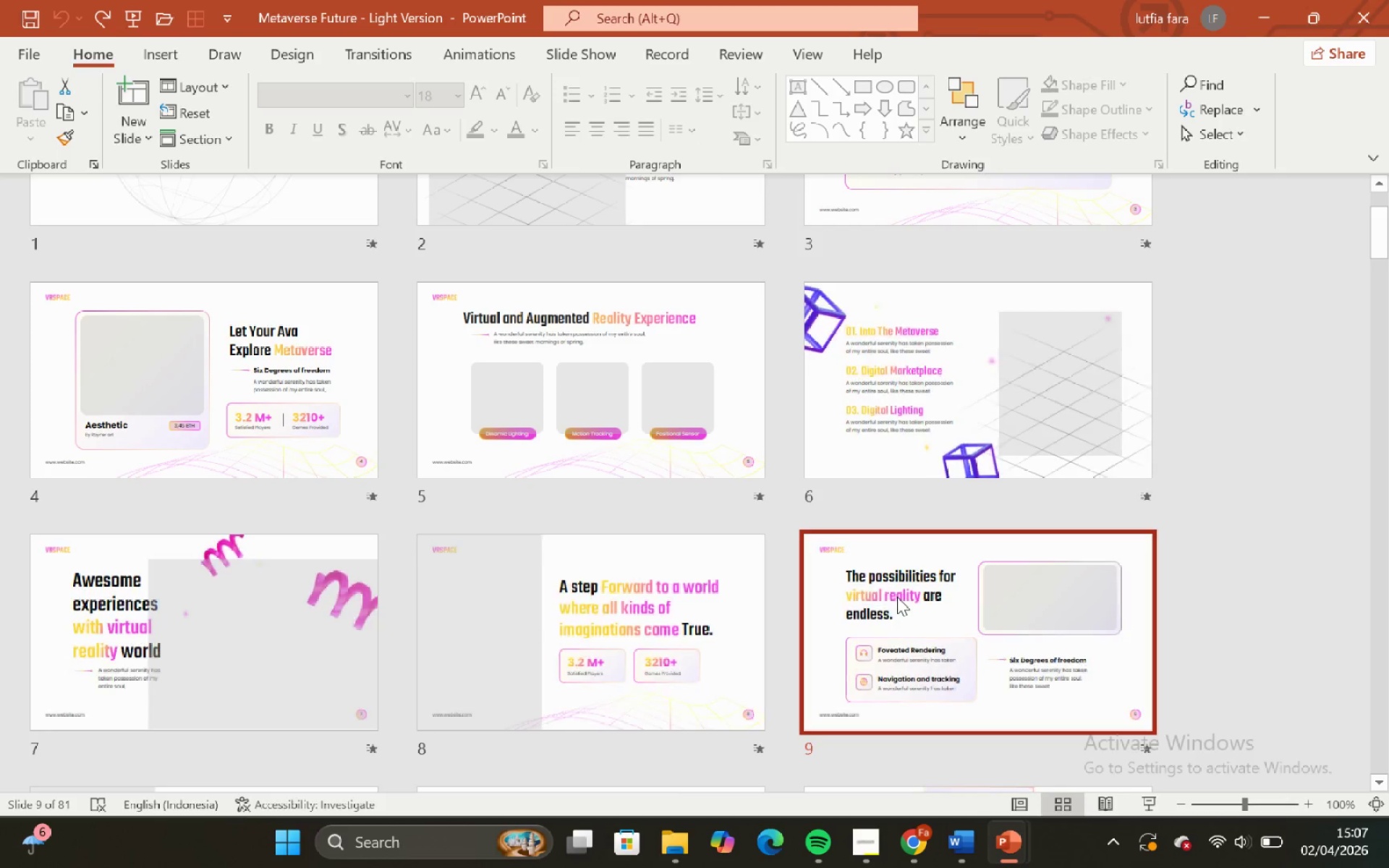 
scroll: coordinate [875, 510], scroll_direction: up, amount: 5.0
 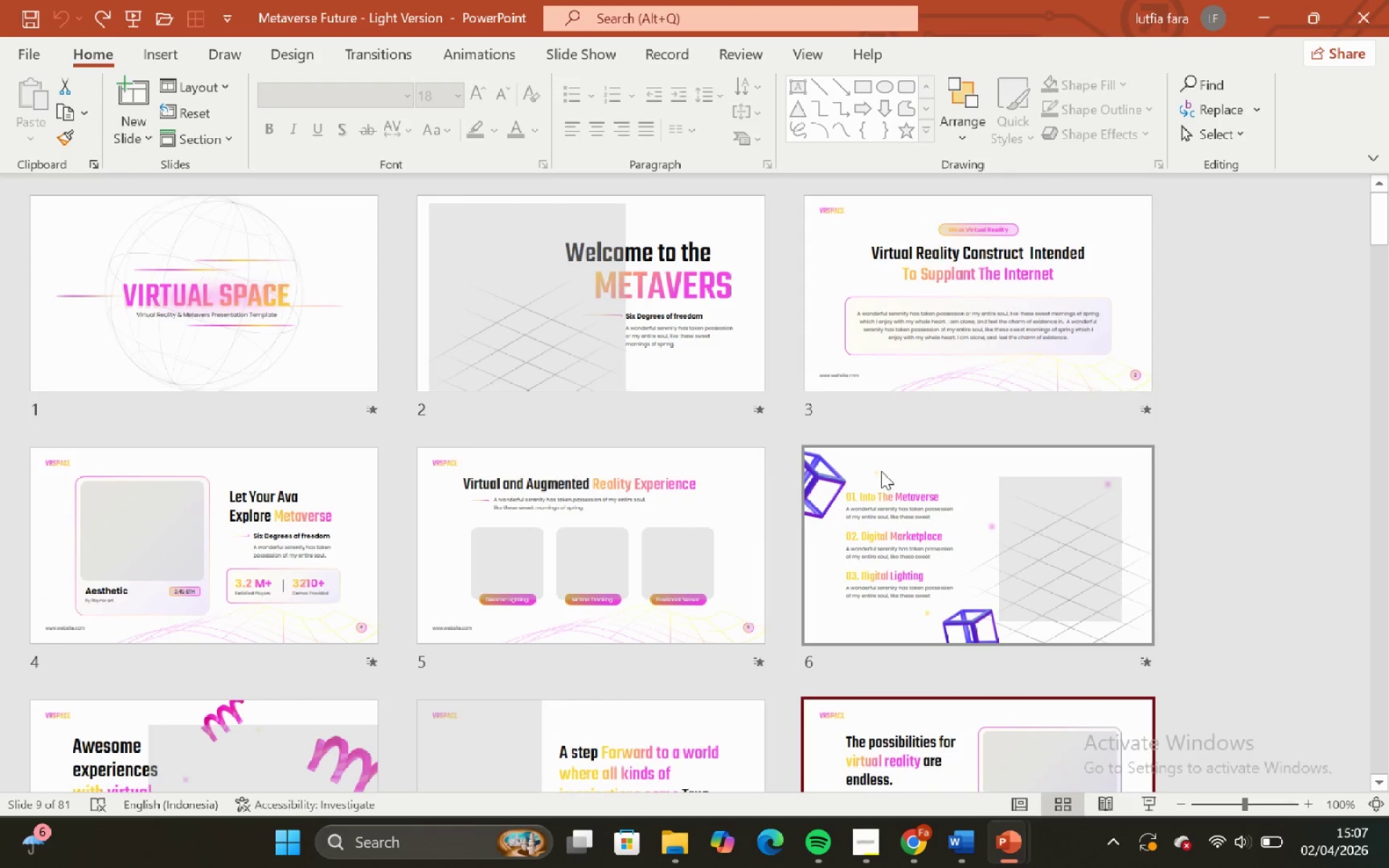 
scroll: coordinate [895, 472], scroll_direction: down, amount: 1.0
 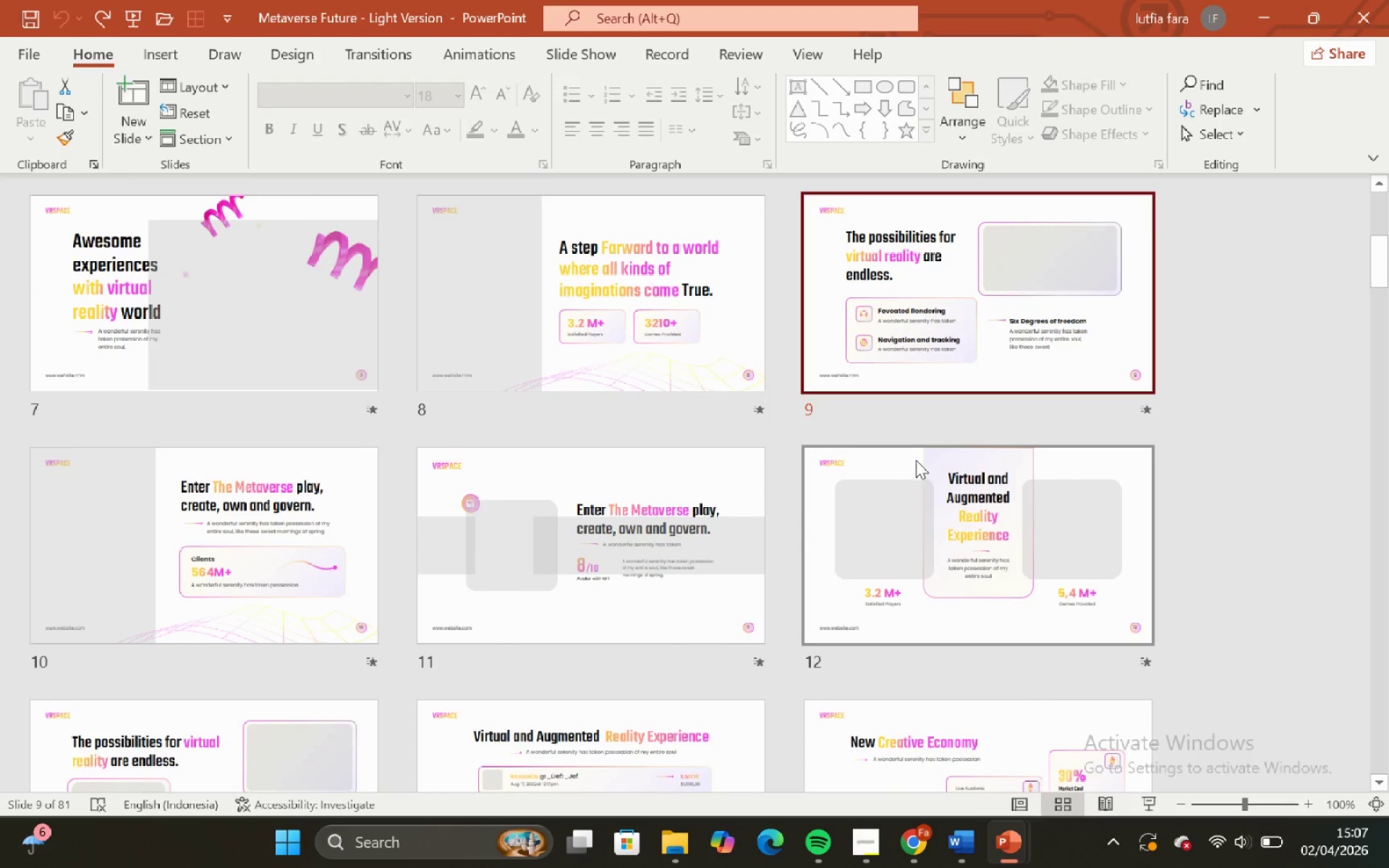 
scroll: coordinate [911, 451], scroll_direction: up, amount: 1.0
 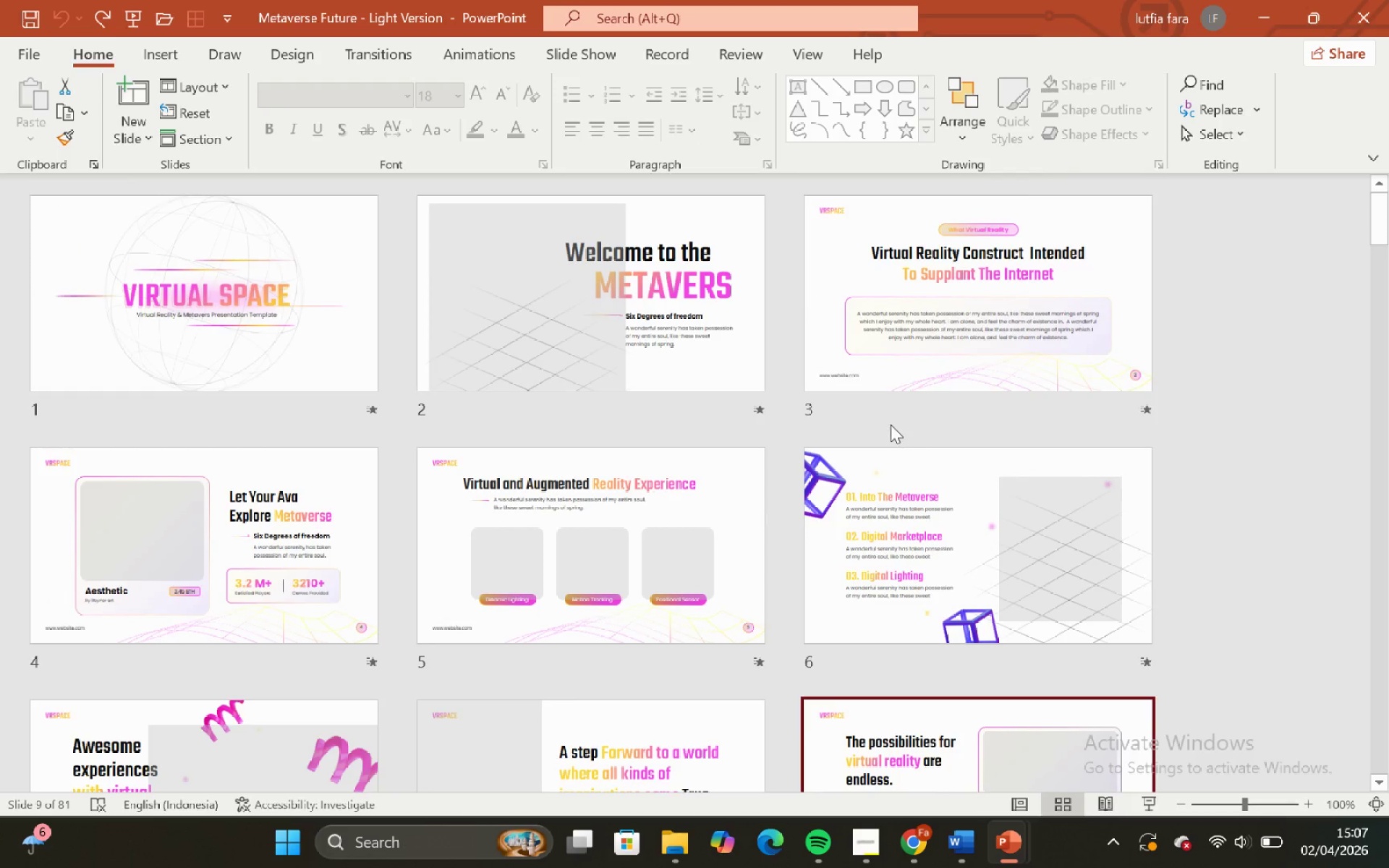 
scroll: coordinate [888, 427], scroll_direction: none, amount: 0.0
 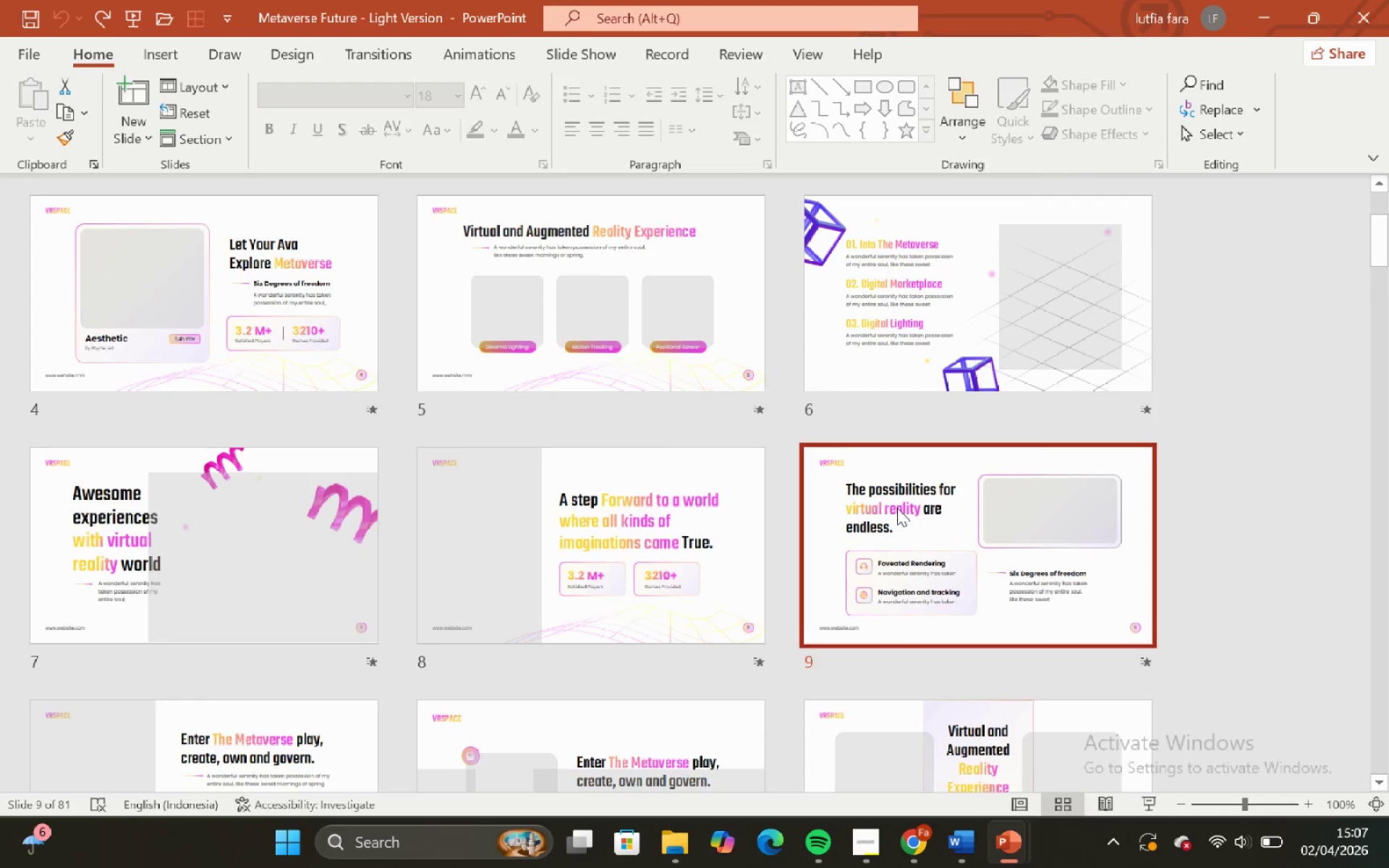 
double_click([897, 507])
 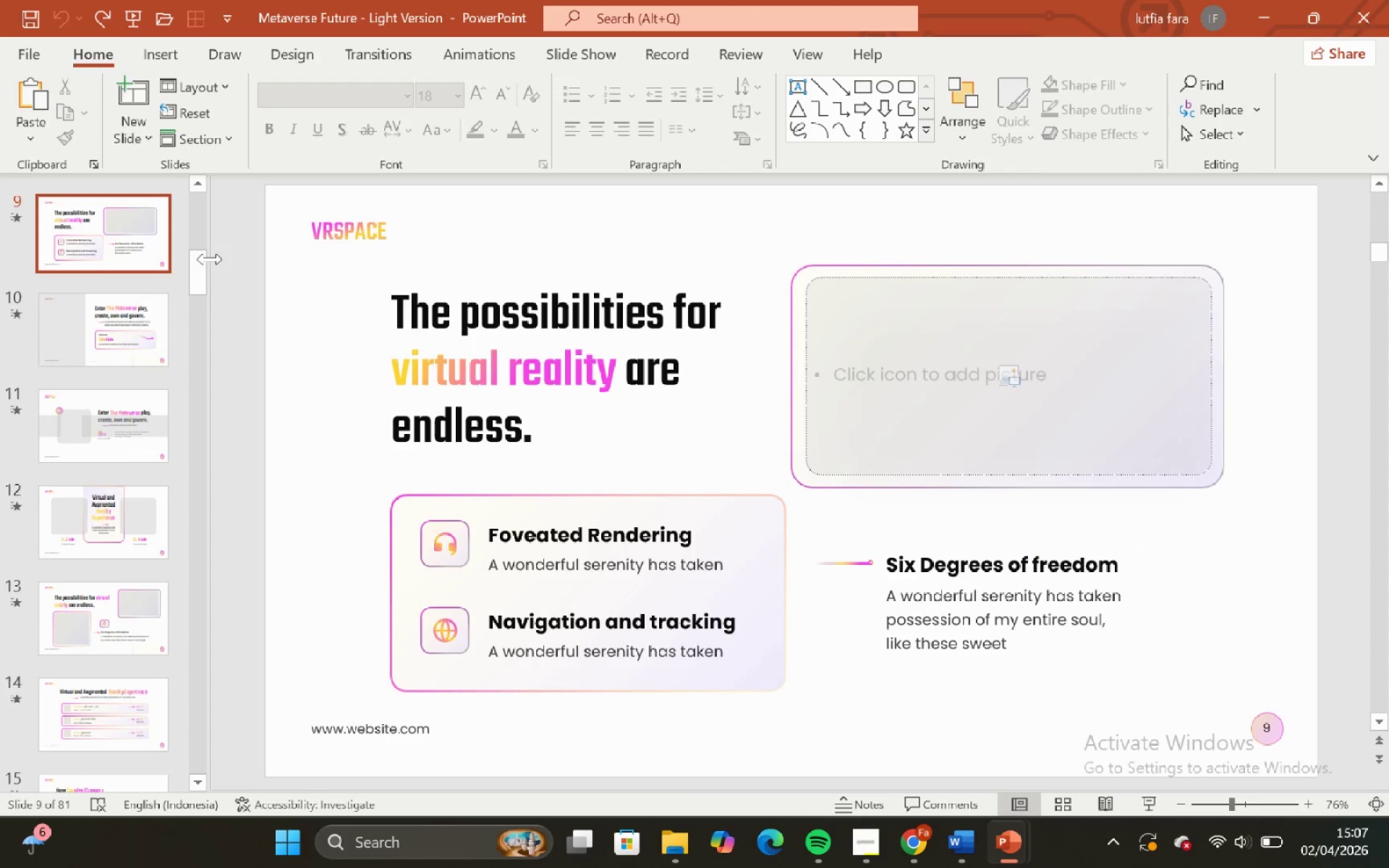 
left_click([142, 250])
 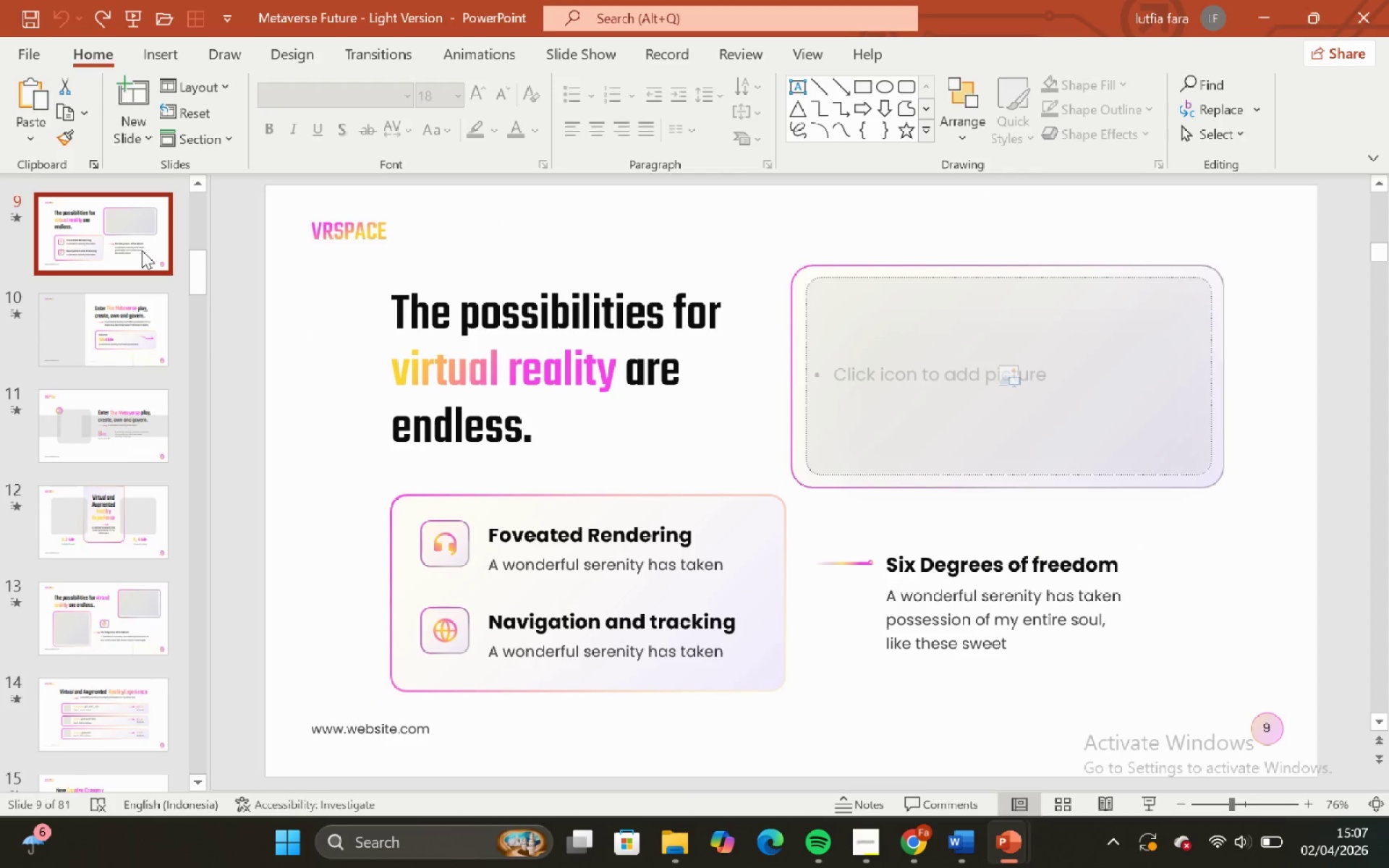 
key(Control+C)
 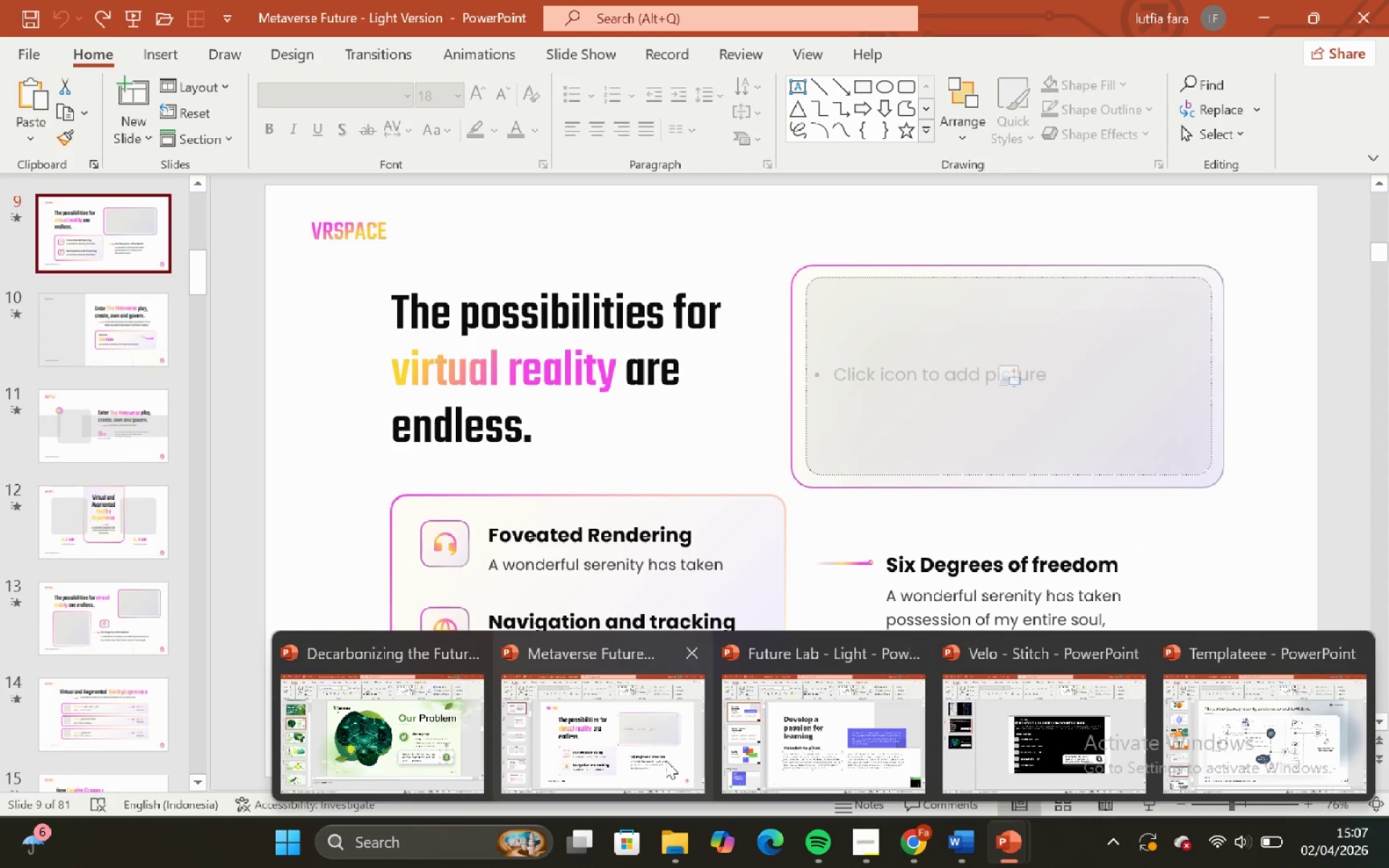 
left_click([1046, 759])
 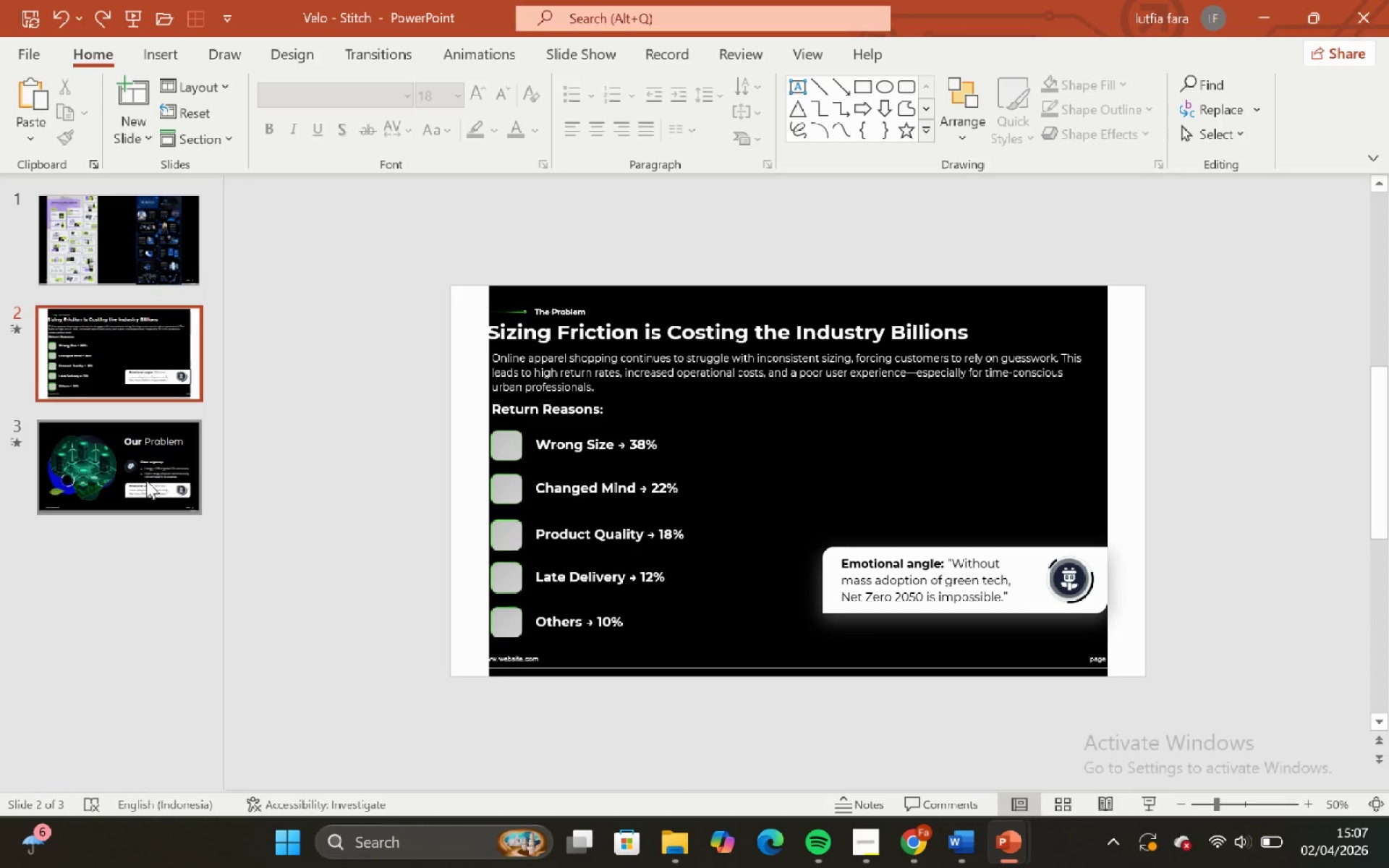 
left_click([124, 349])
 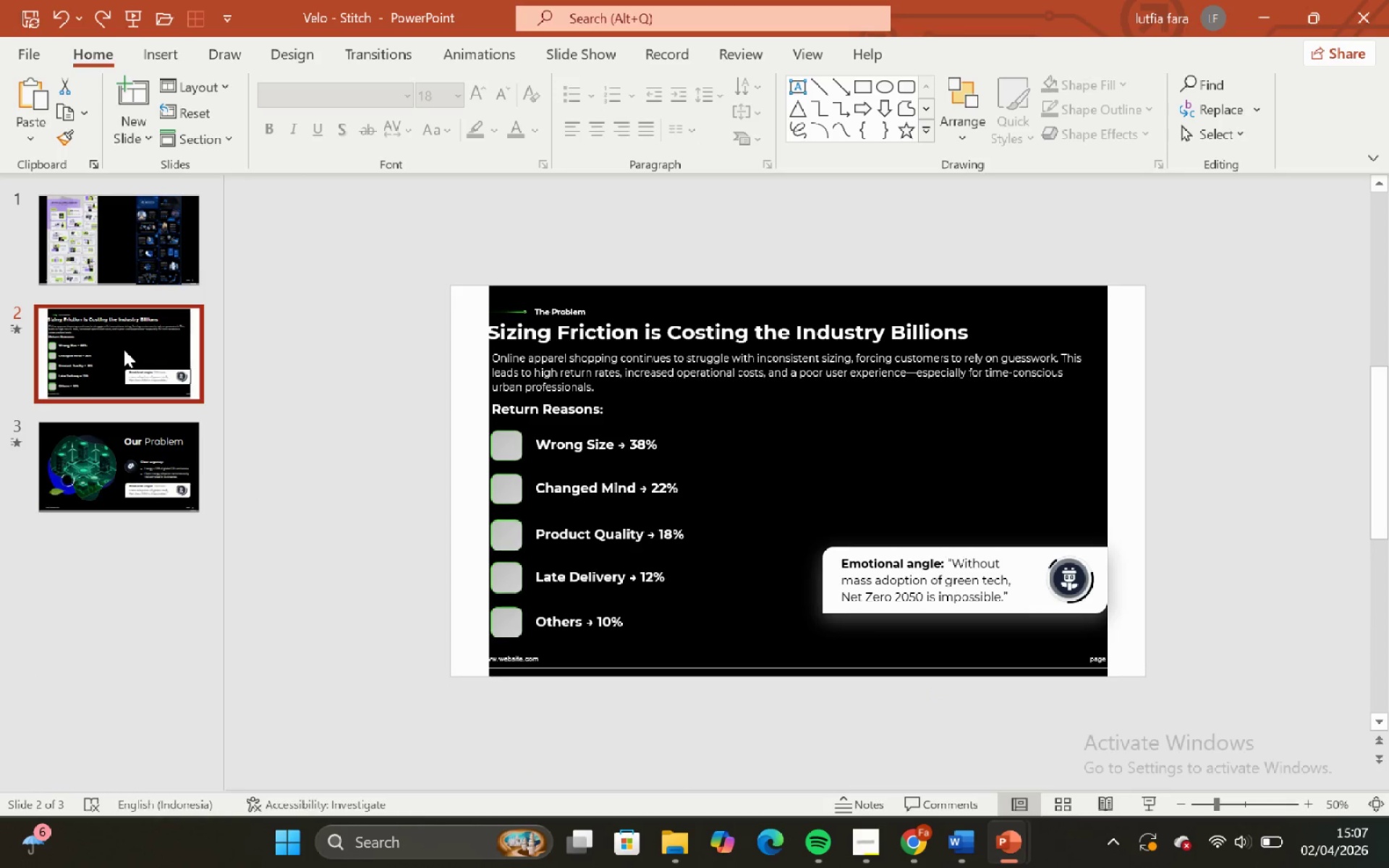 
key(Control+V)
 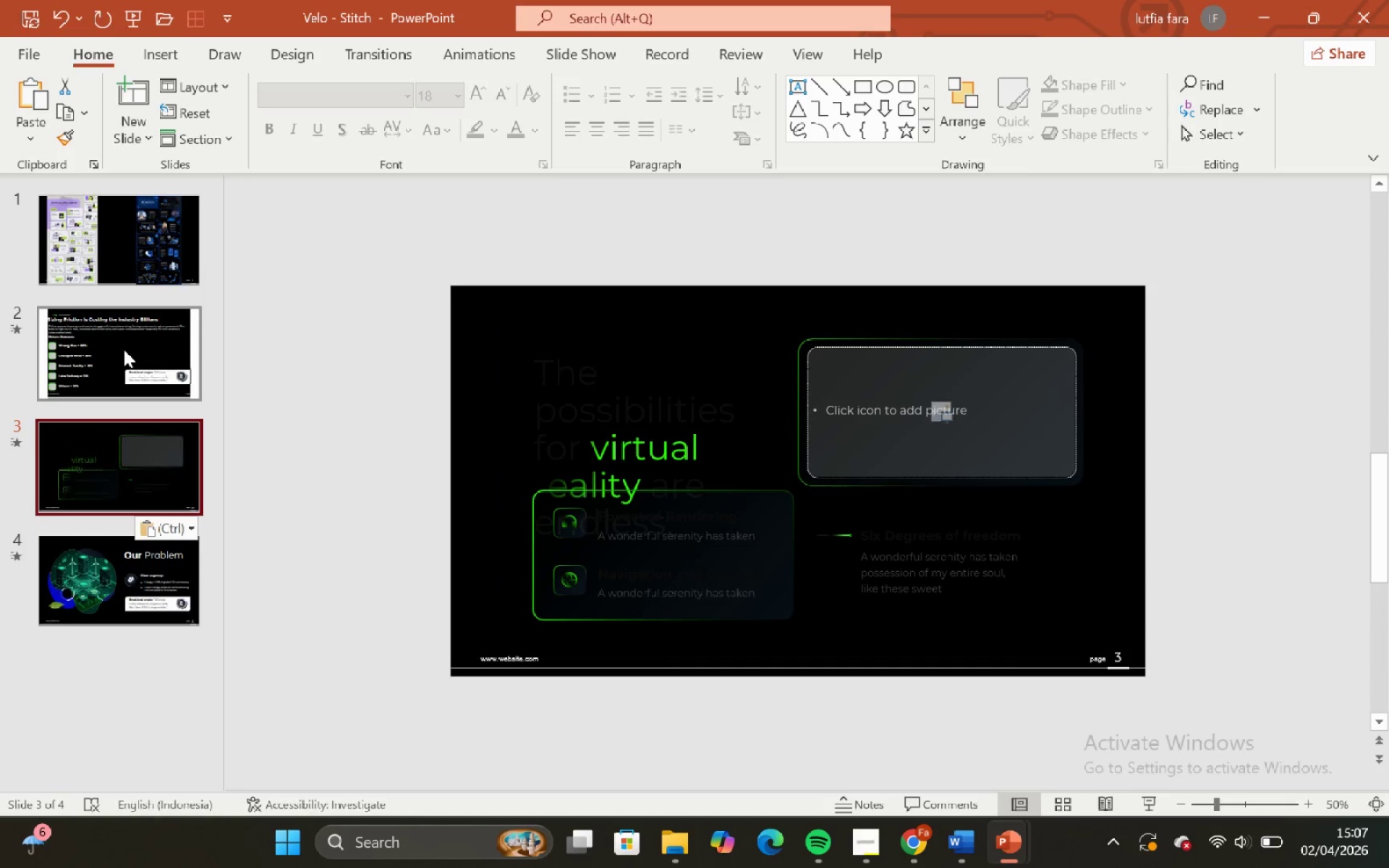 
right_click([124, 349])
 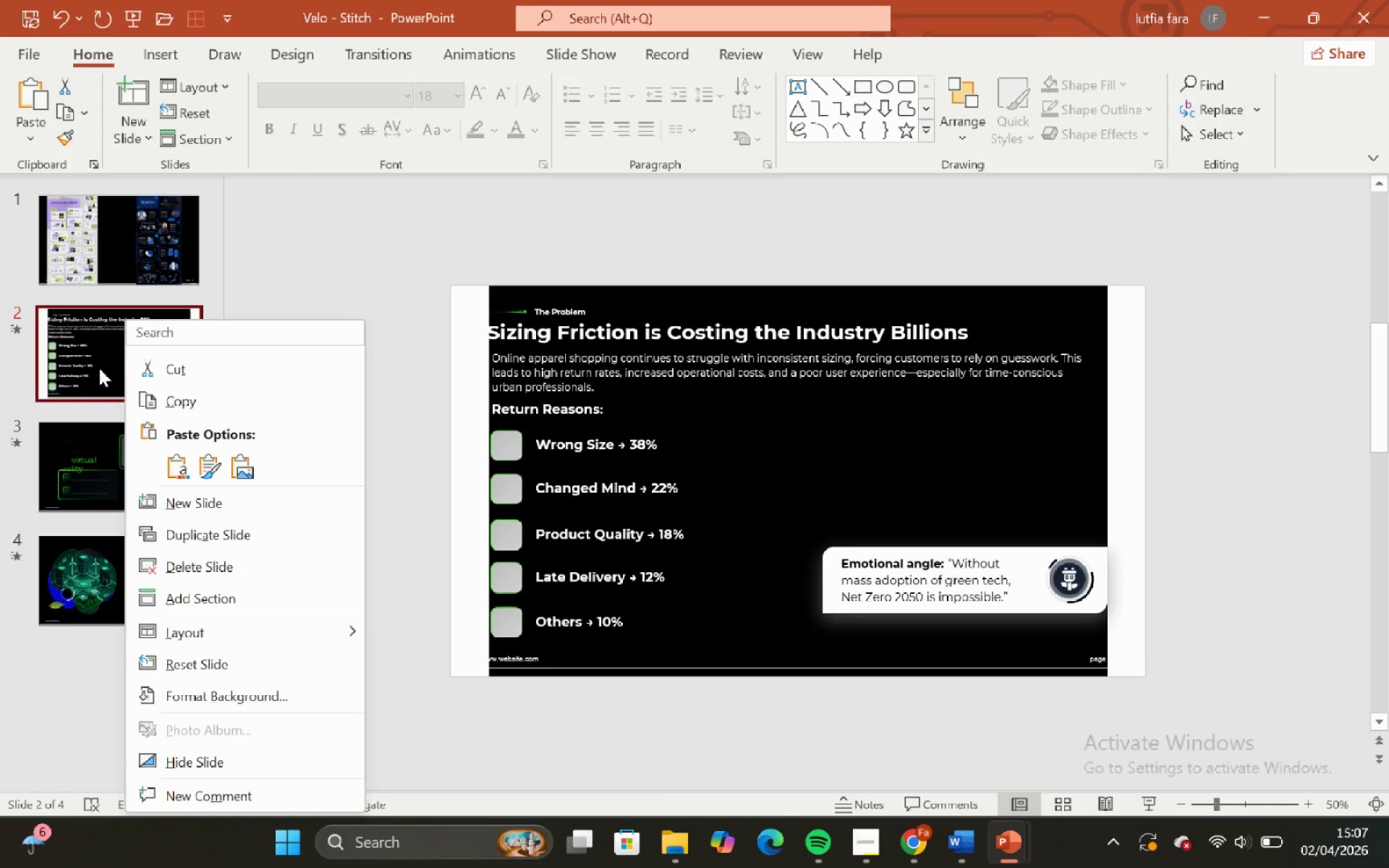 
left_click([368, 270])
 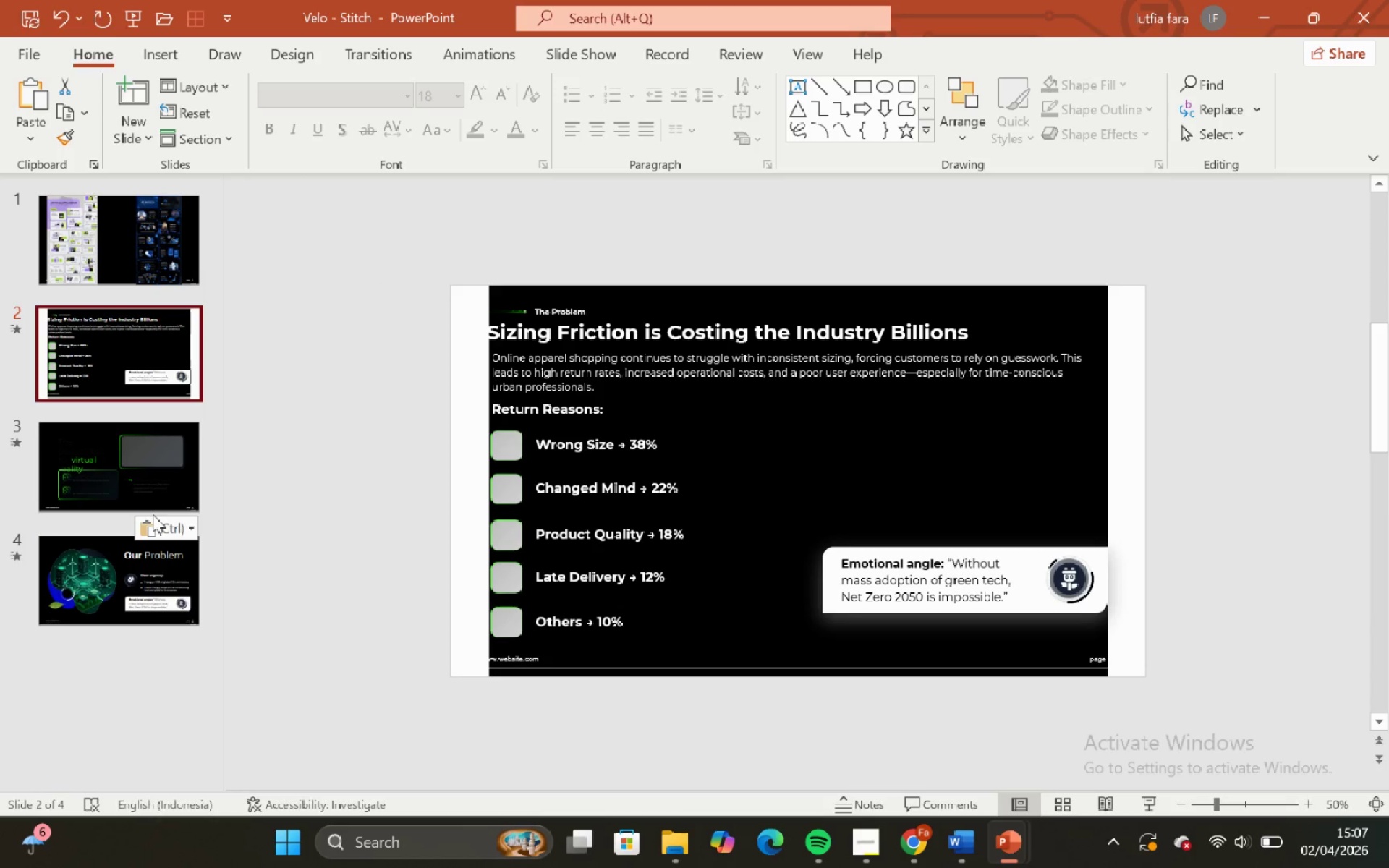 
left_click([148, 488])
 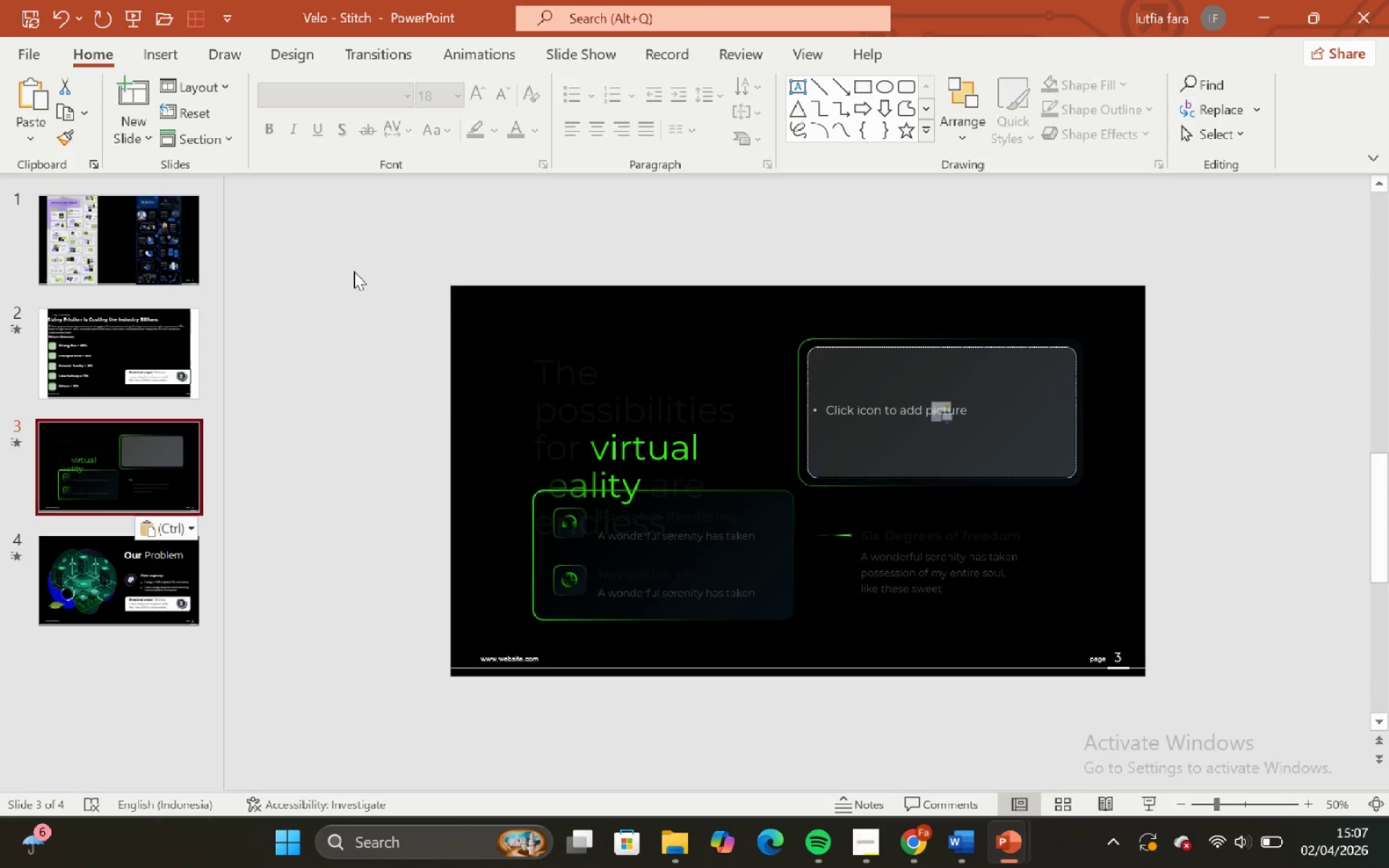 
left_click_drag(start_coordinate=[358, 268], to_coordinate=[1296, 764])
 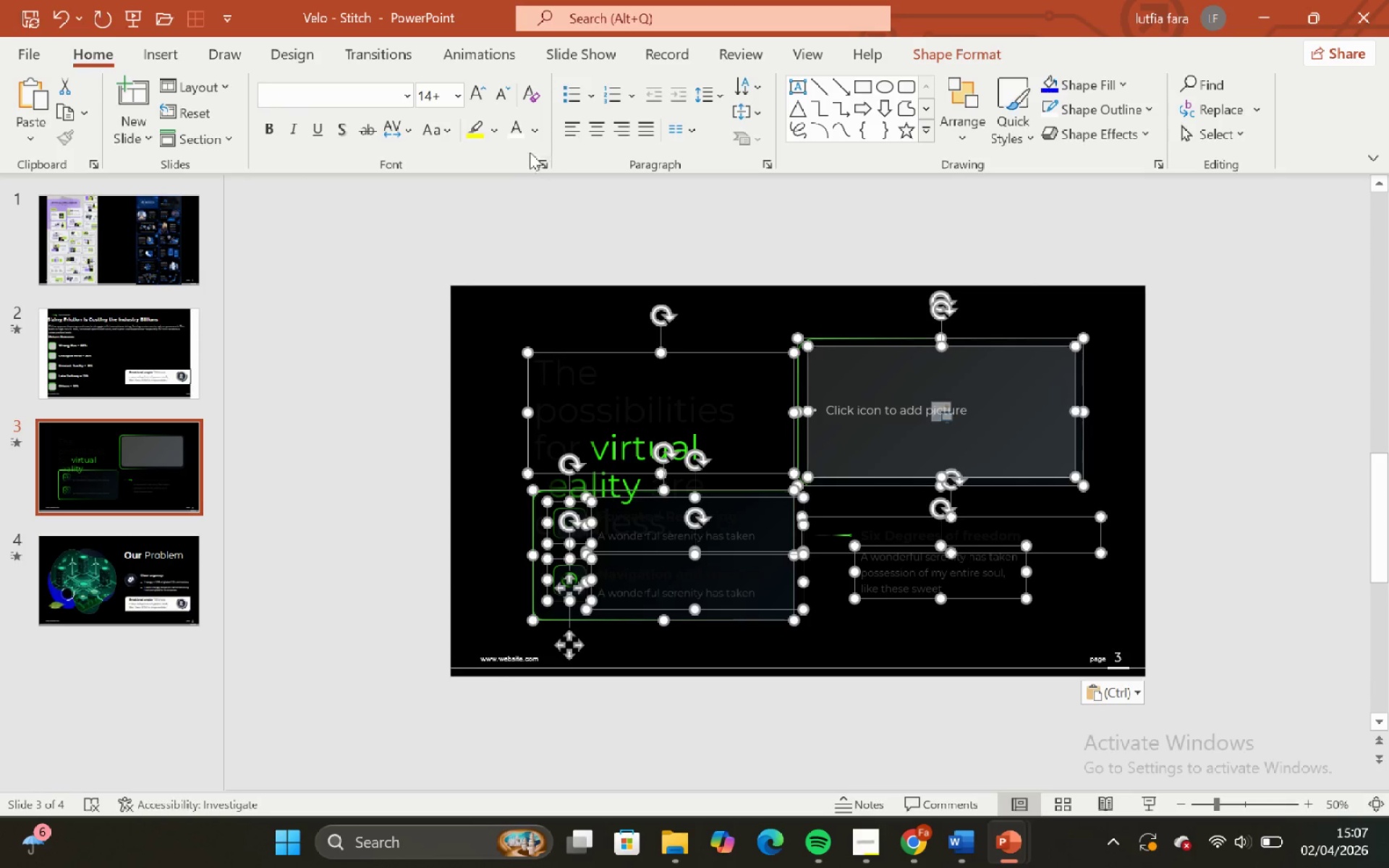 
left_click([516, 128])
 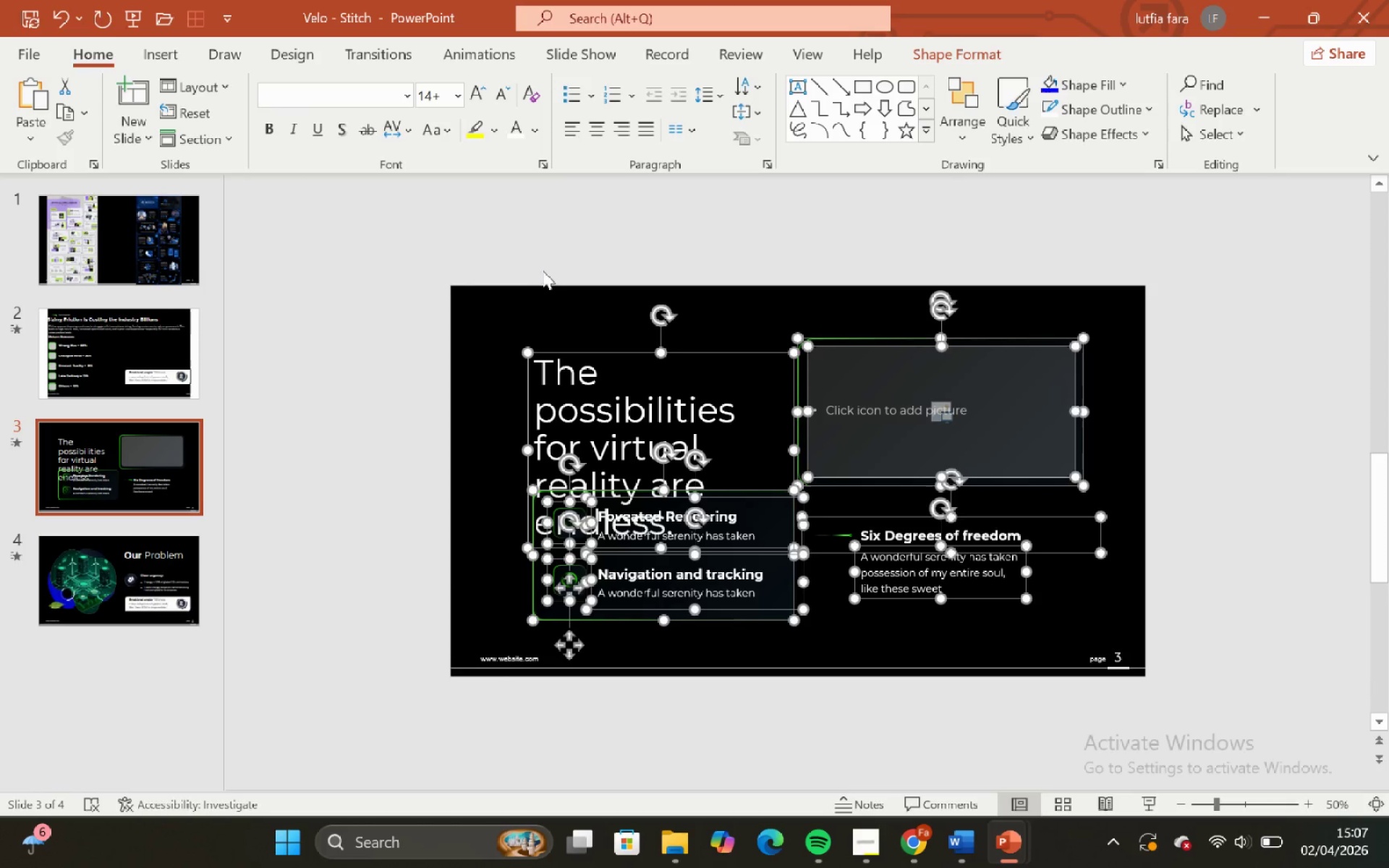 
left_click([530, 257])
 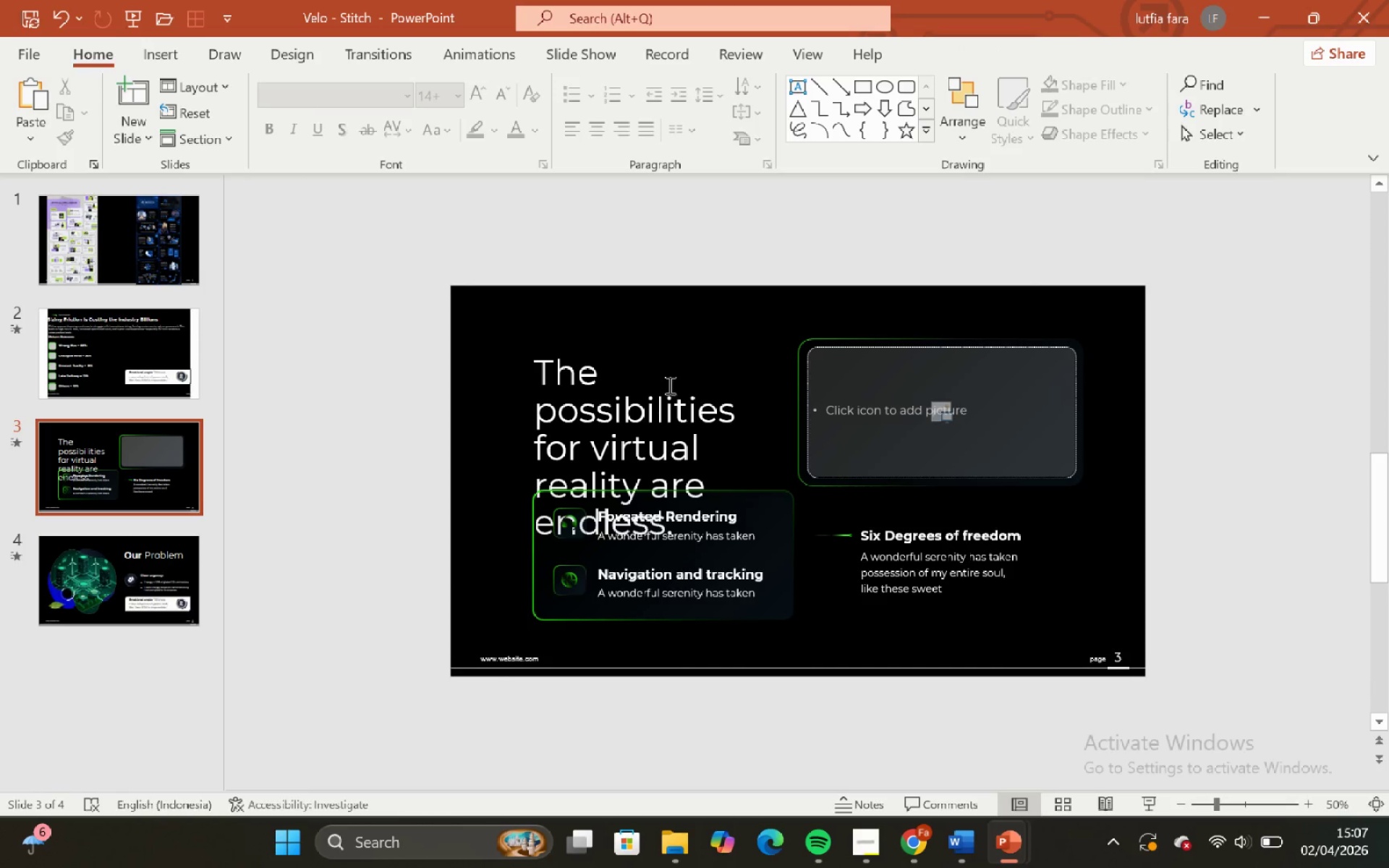 
left_click([669, 387])
 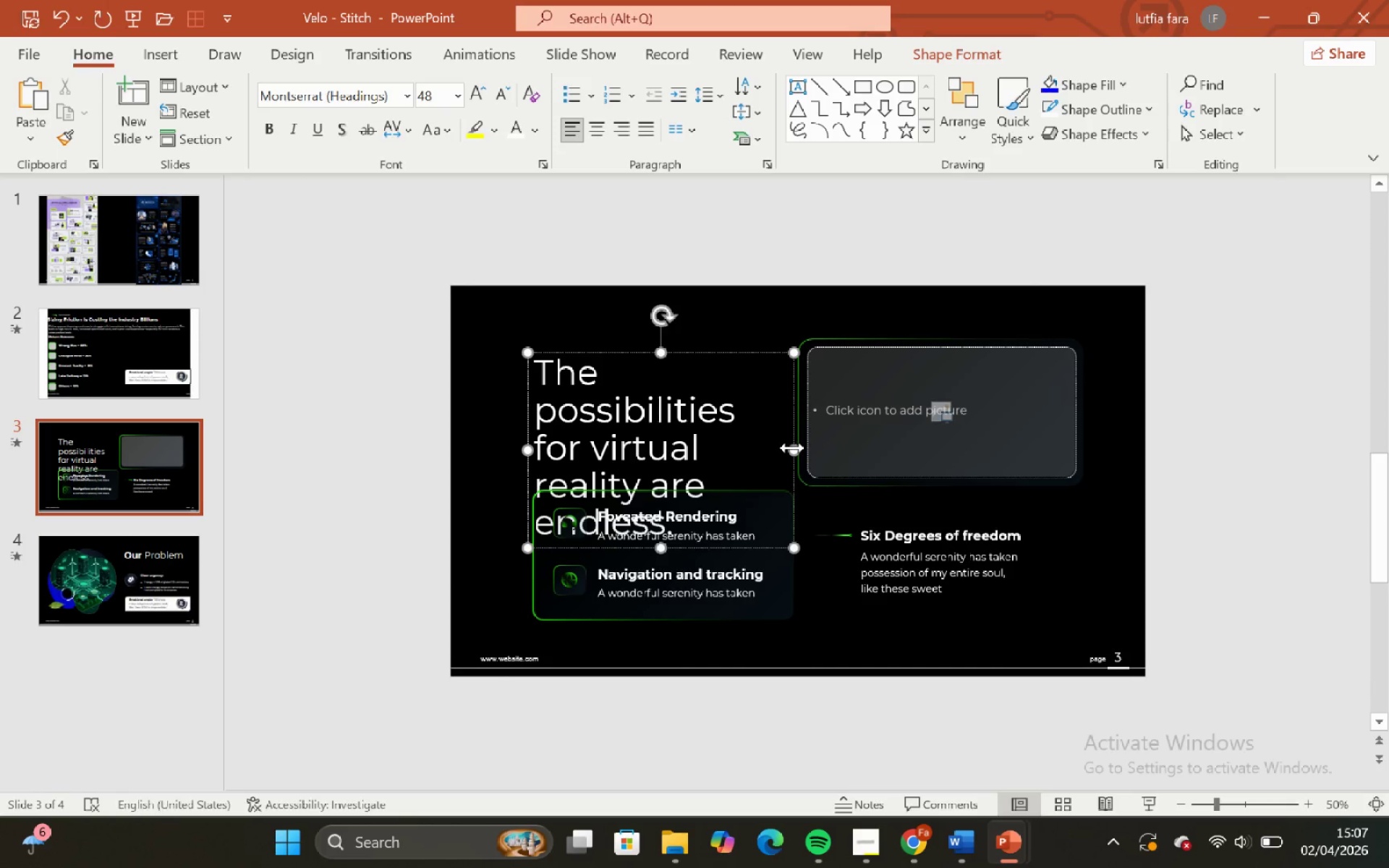 
left_click_drag(start_coordinate=[793, 448], to_coordinate=[838, 438])
 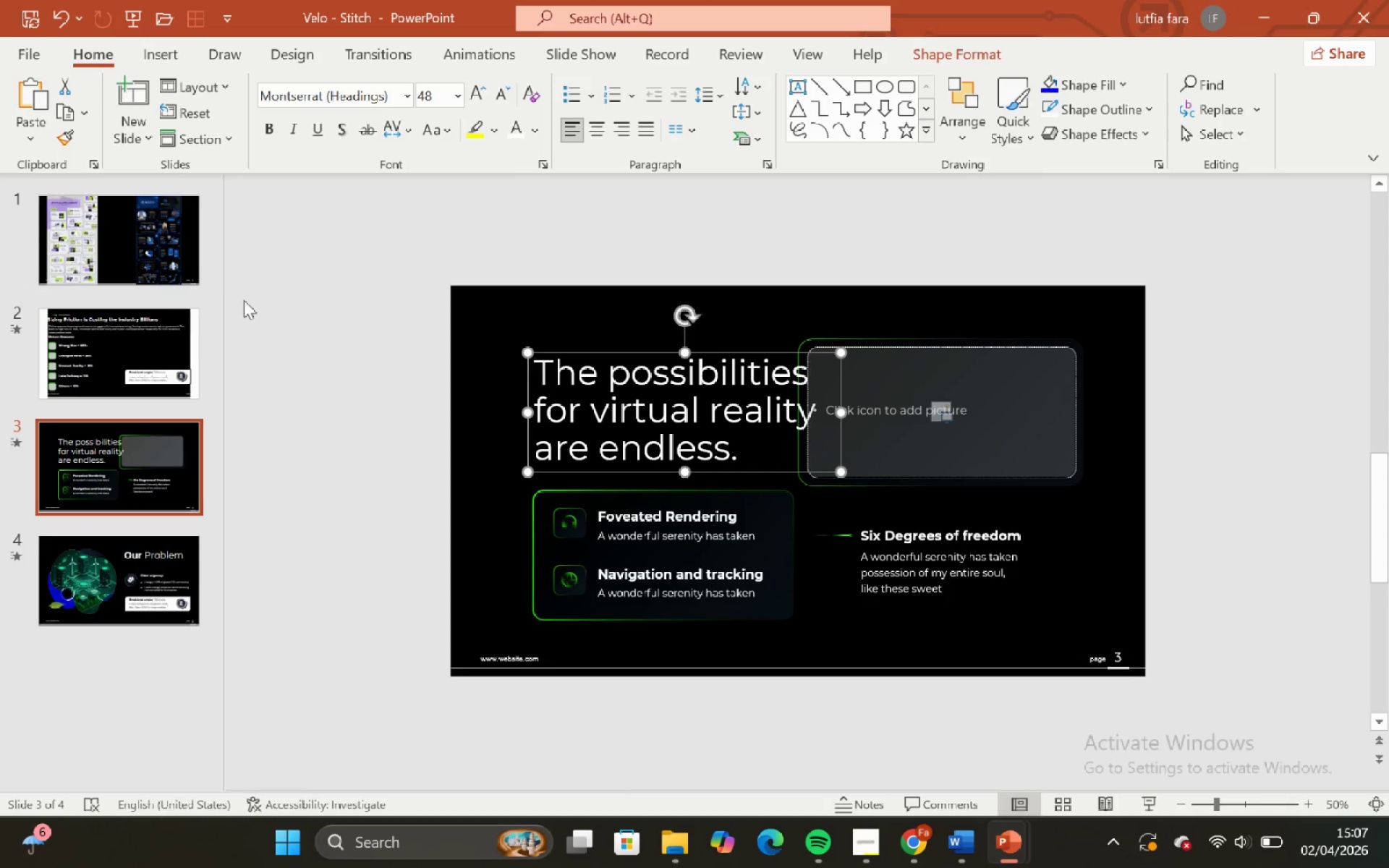 
left_click([318, 294])
 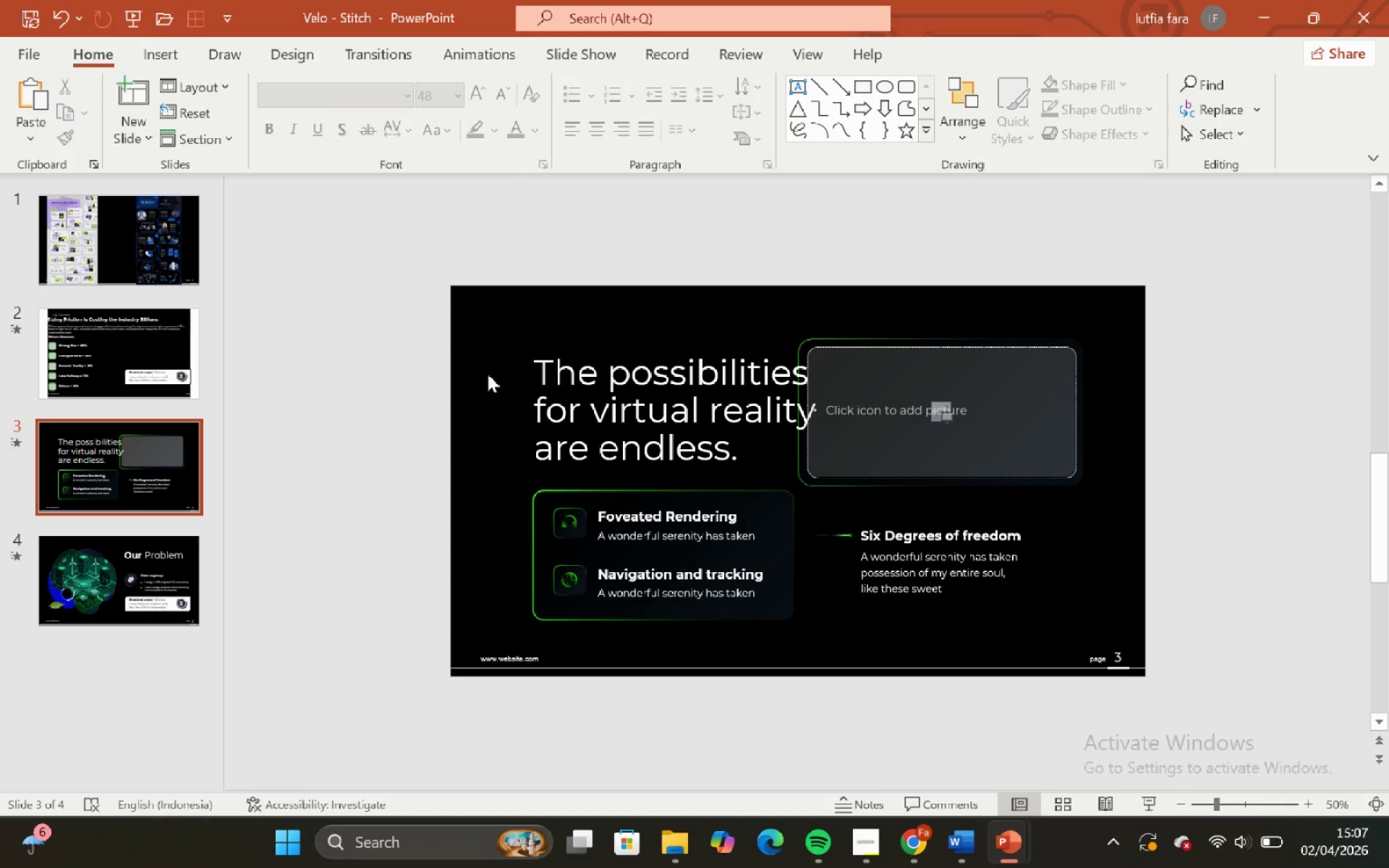 
left_click([701, 392])
 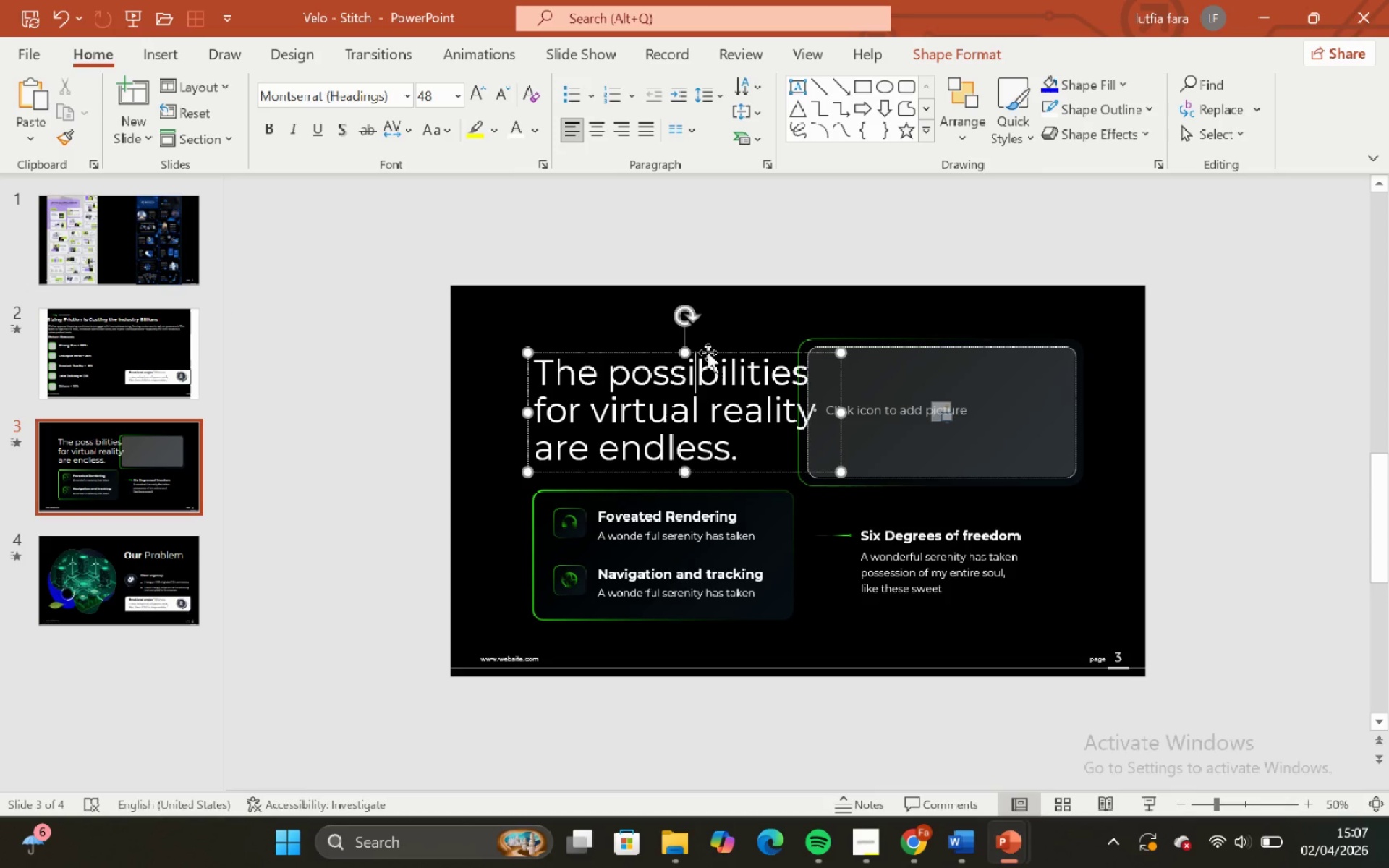 
left_click([708, 352])
 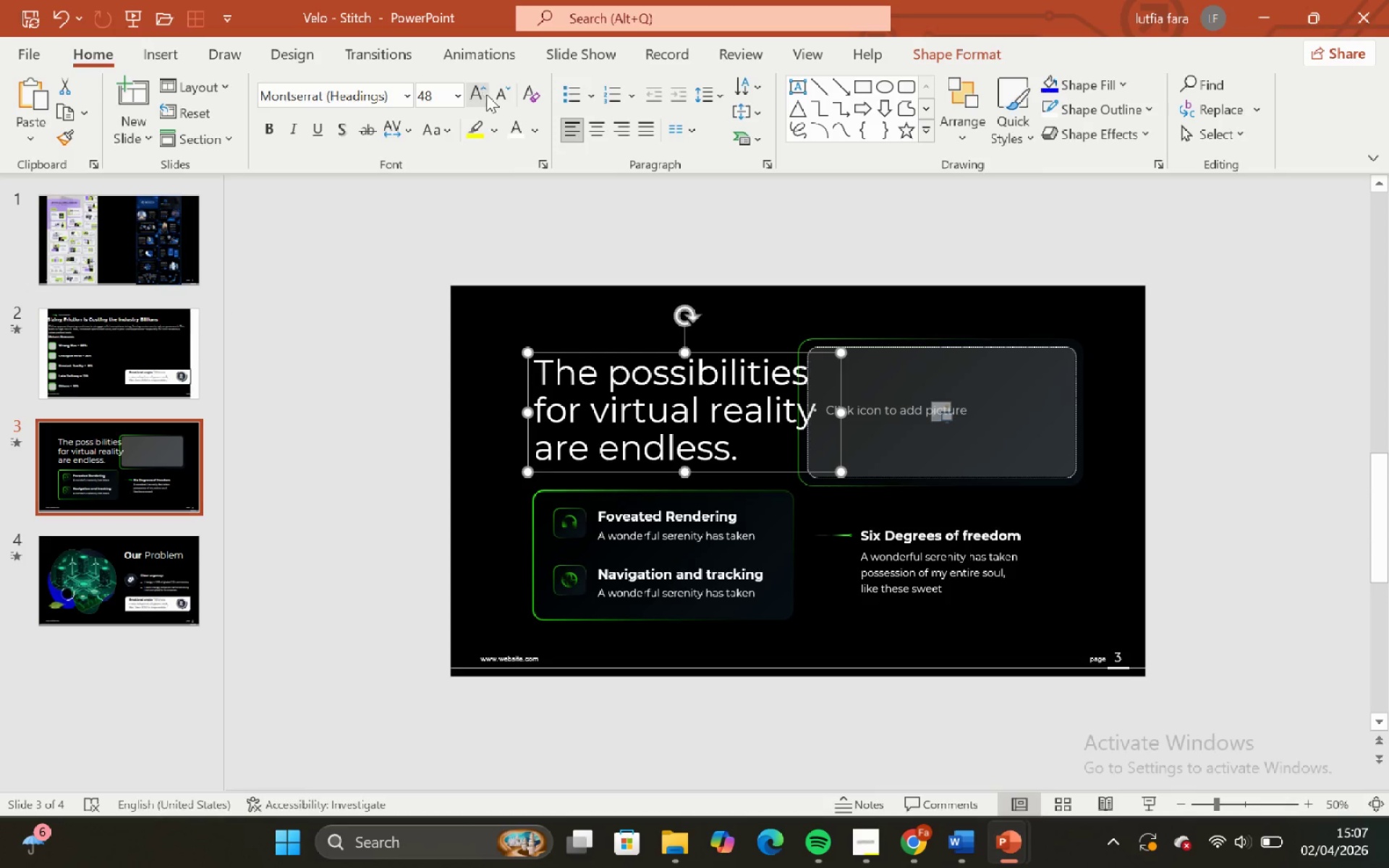 
left_click([492, 99])
 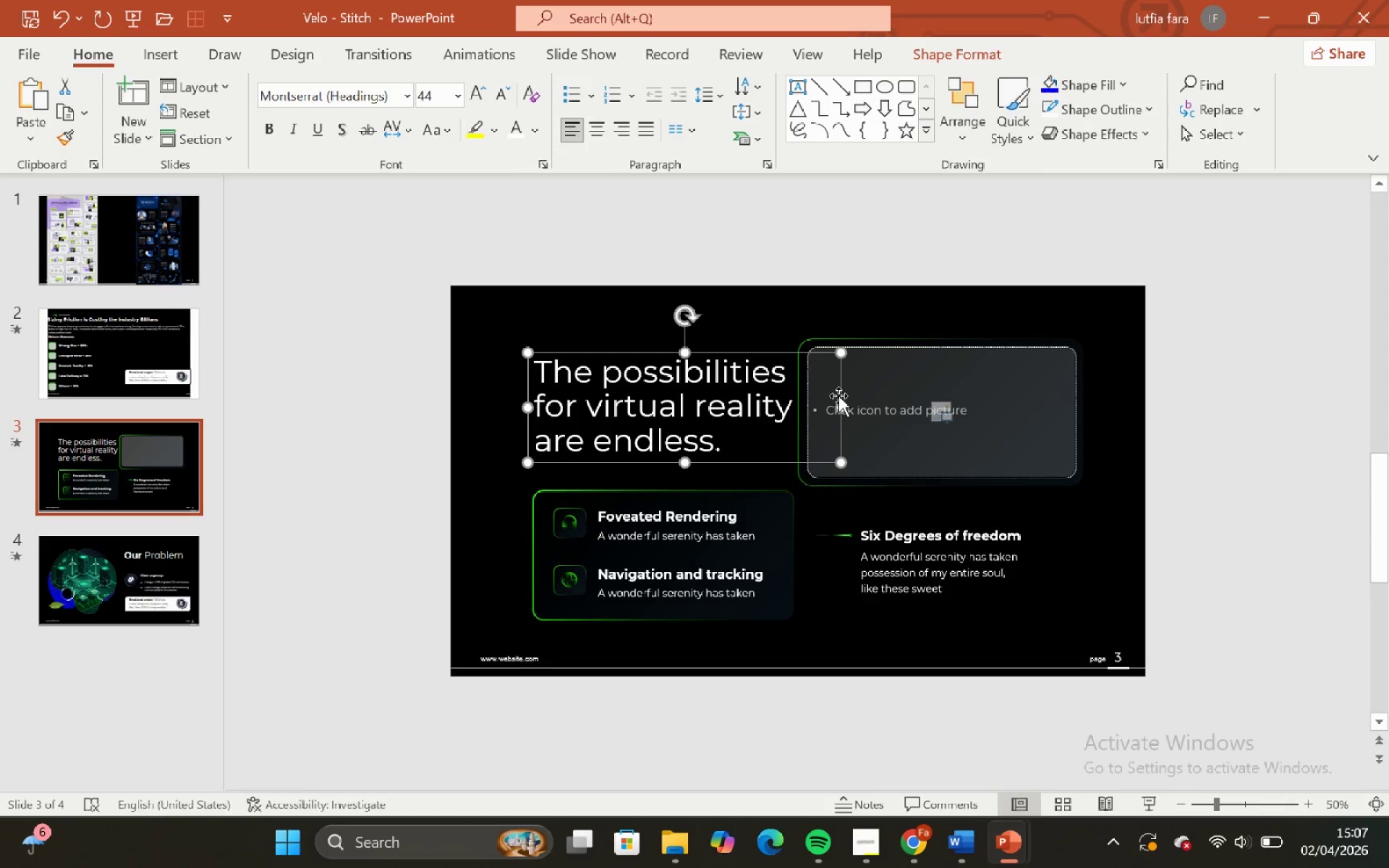 
left_click_drag(start_coordinate=[843, 402], to_coordinate=[807, 408])
 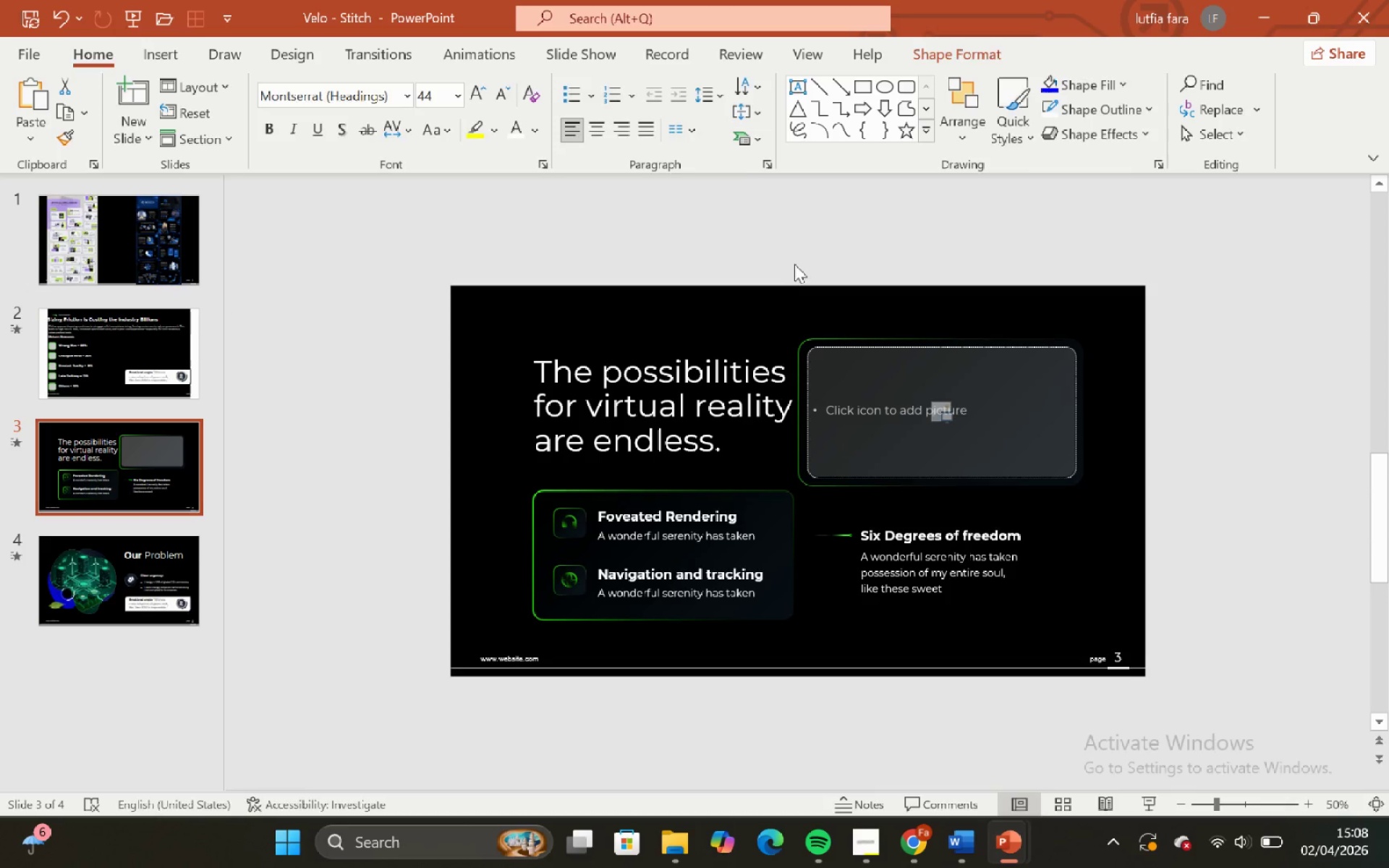 
left_click([794, 264])
 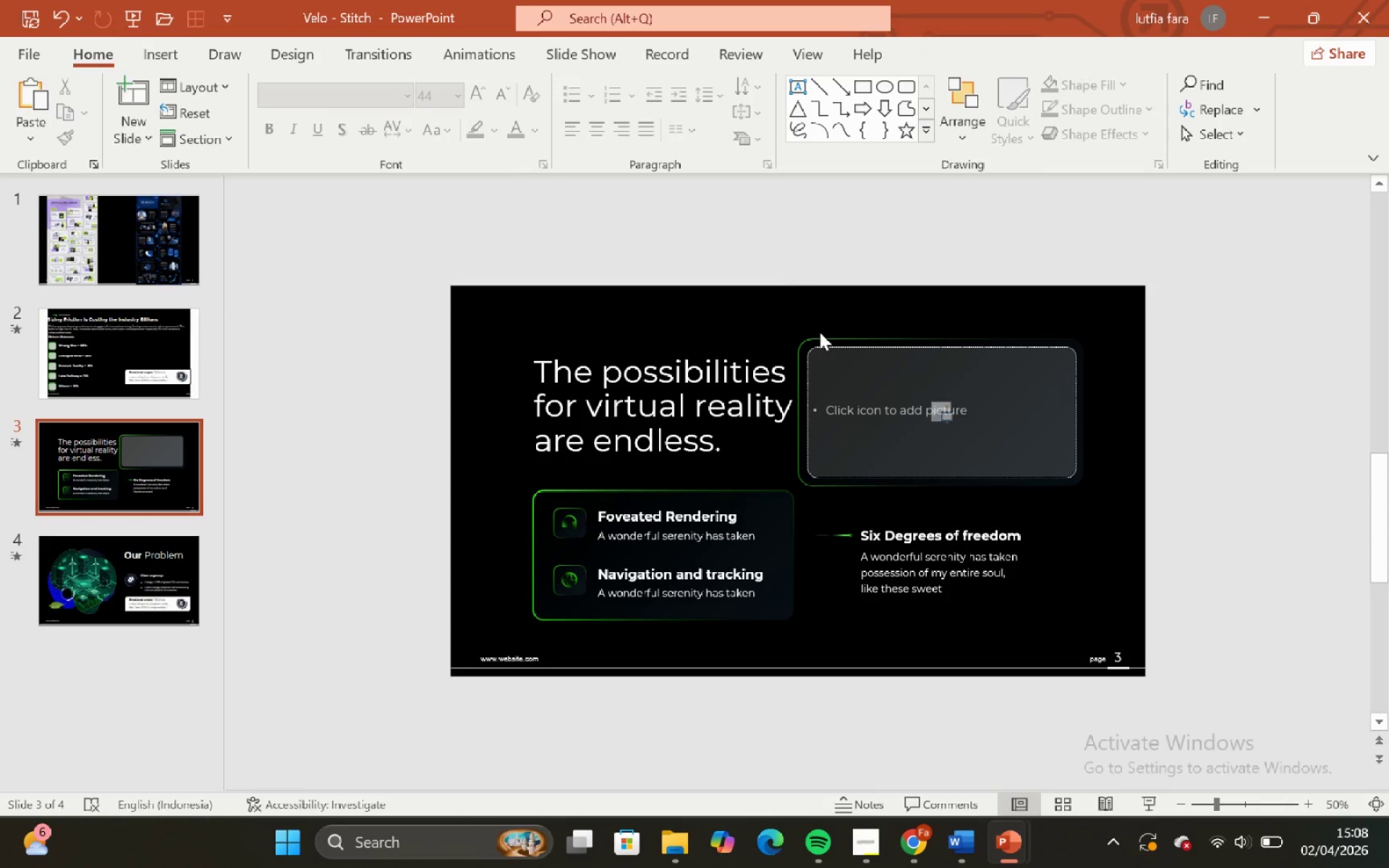 
left_click([822, 334])
 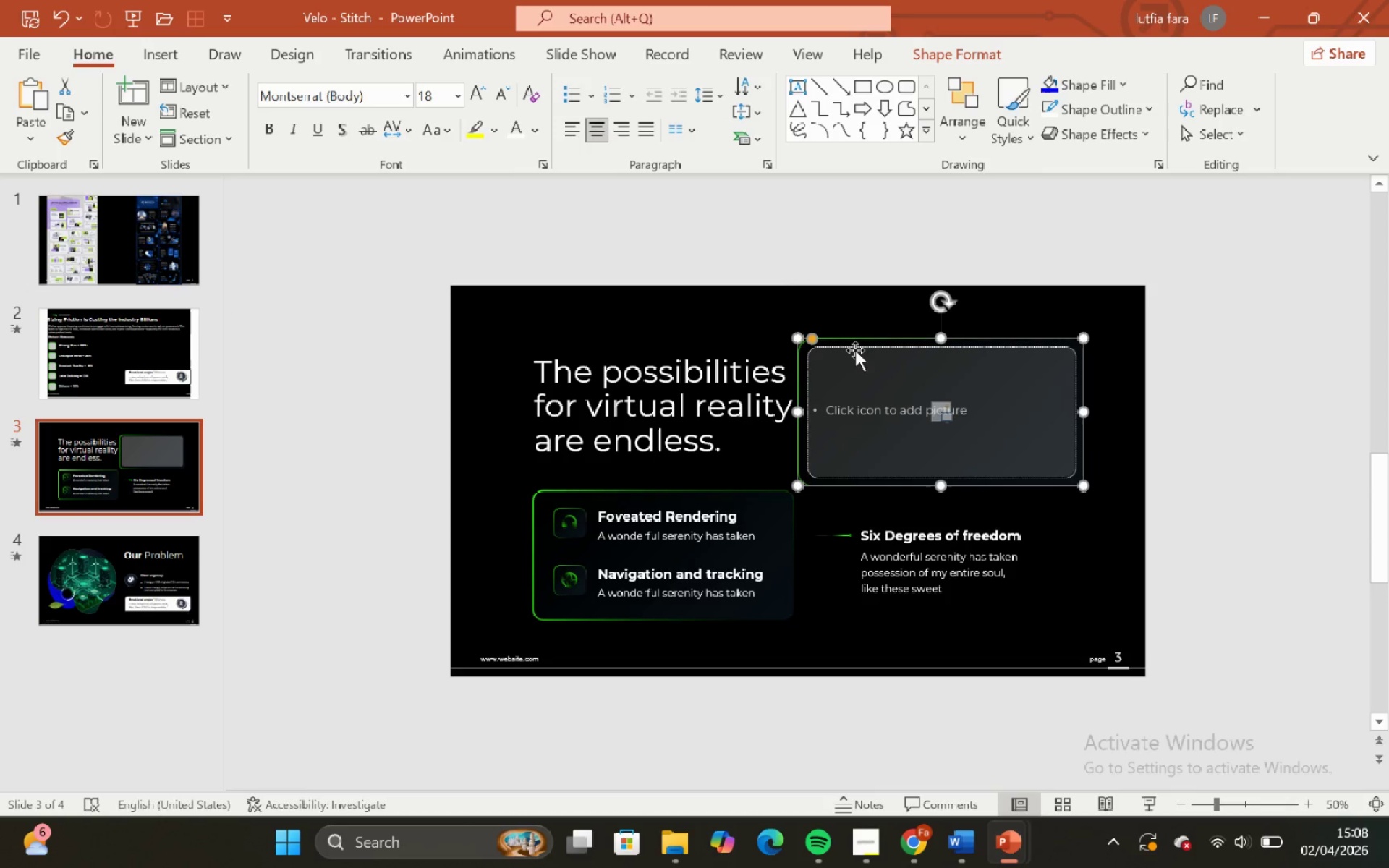 
hold_key(key=ShiftLeft, duration=0.39)
left_click([855, 350])
 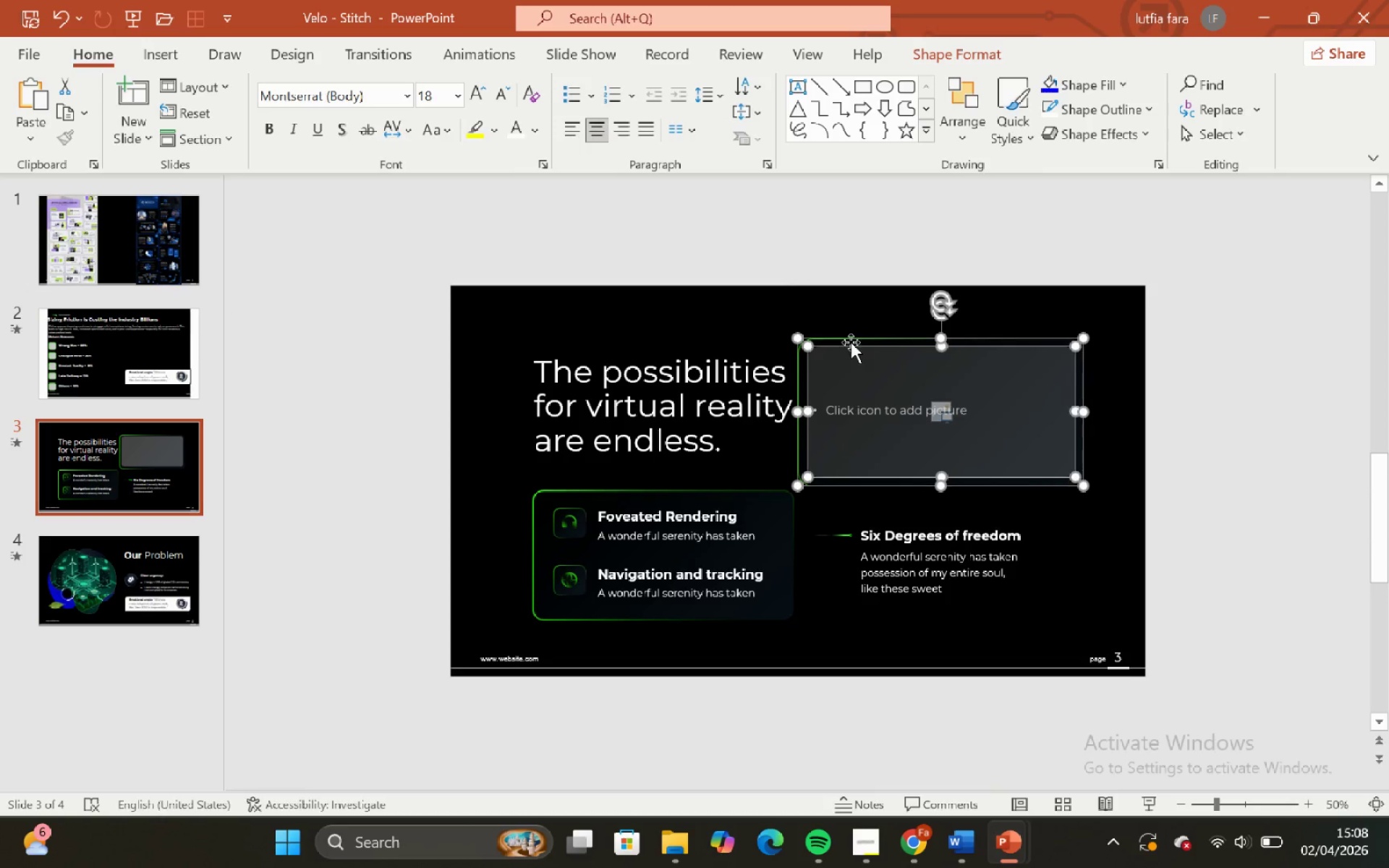 
left_click_drag(start_coordinate=[851, 342], to_coordinate=[872, 339])
 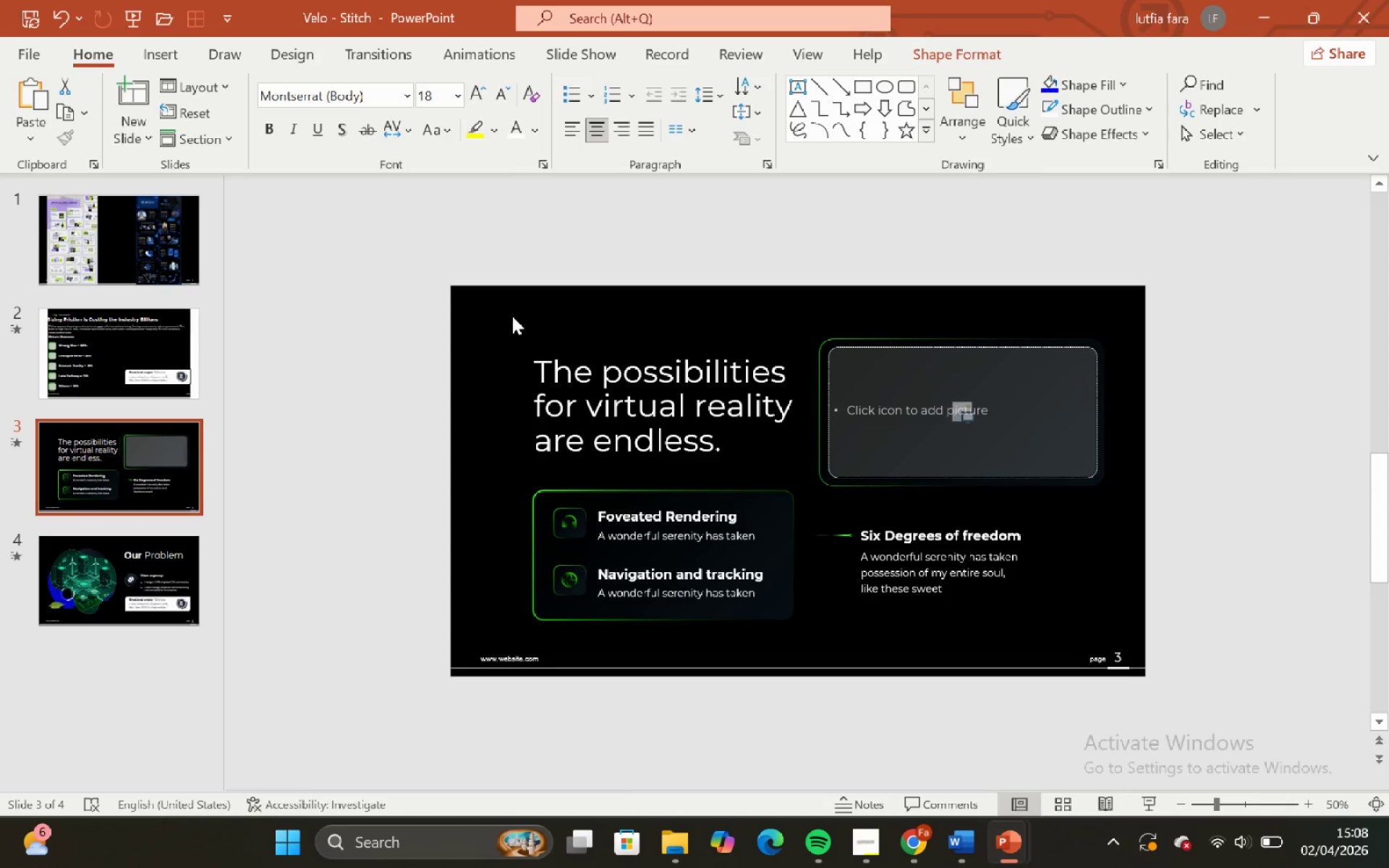 
hold_key(key=ShiftLeft, duration=1.5)
 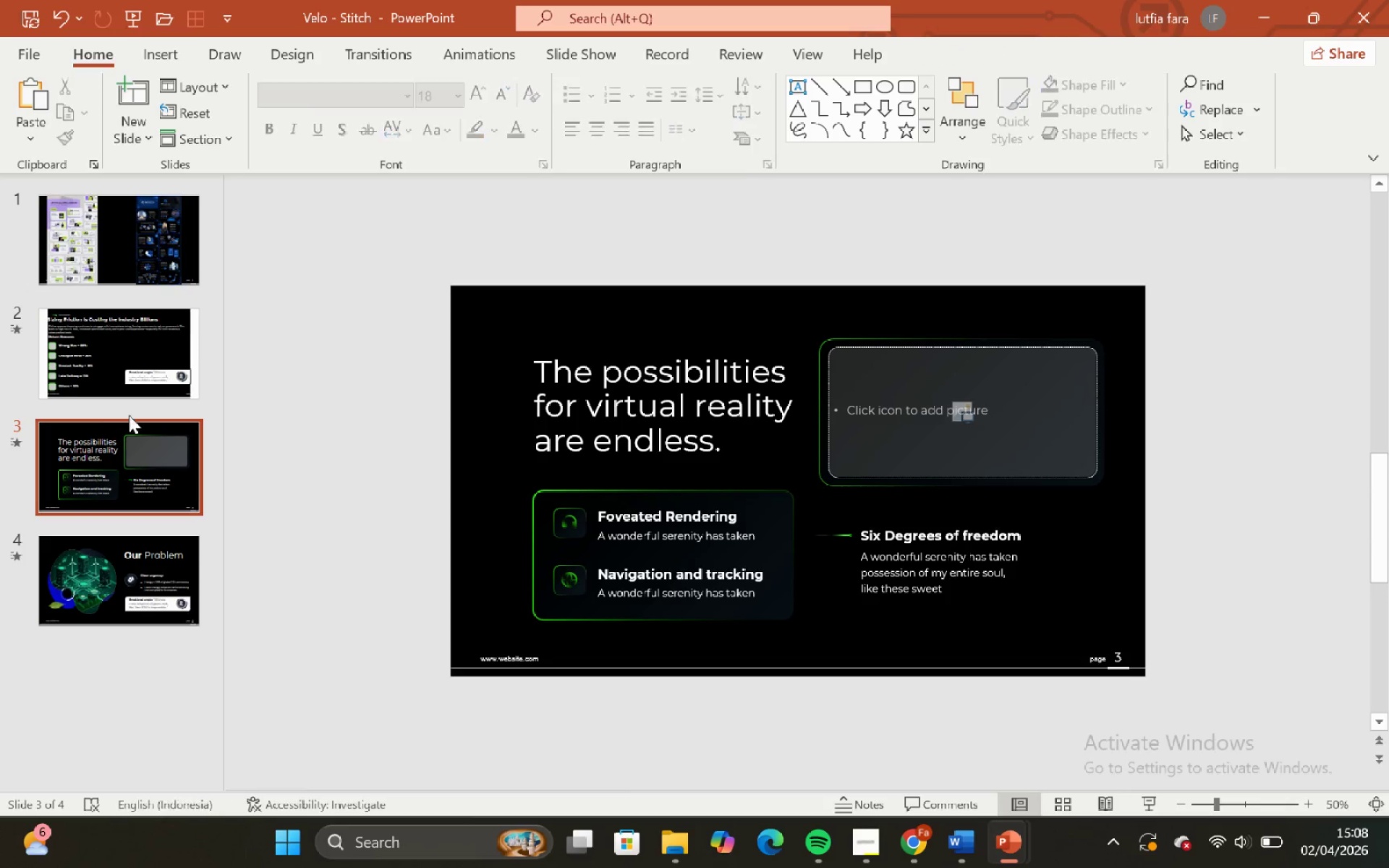 
key(Shift+ShiftLeft)
 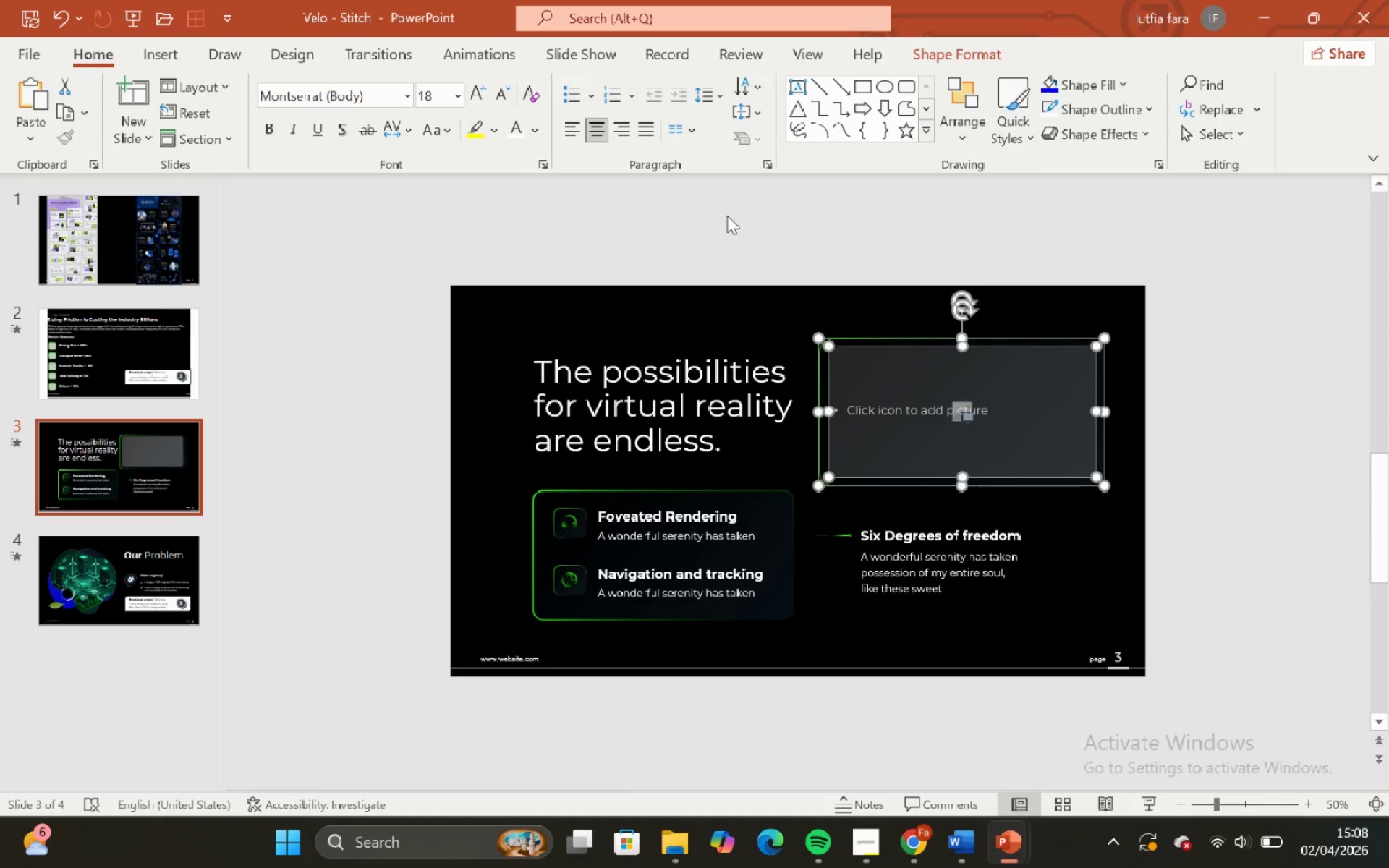 
left_click([727, 216])
 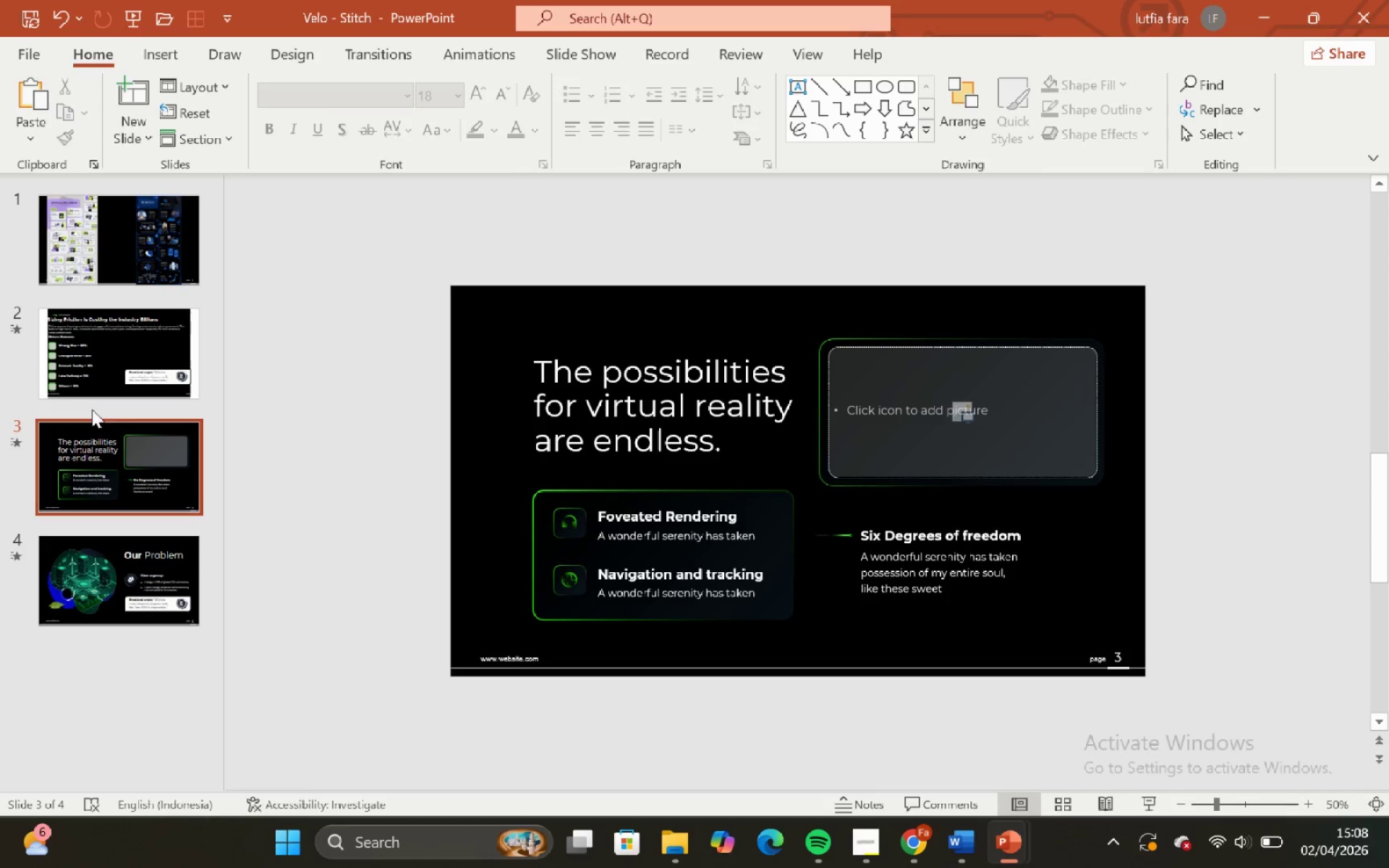 
left_click([64, 367])
 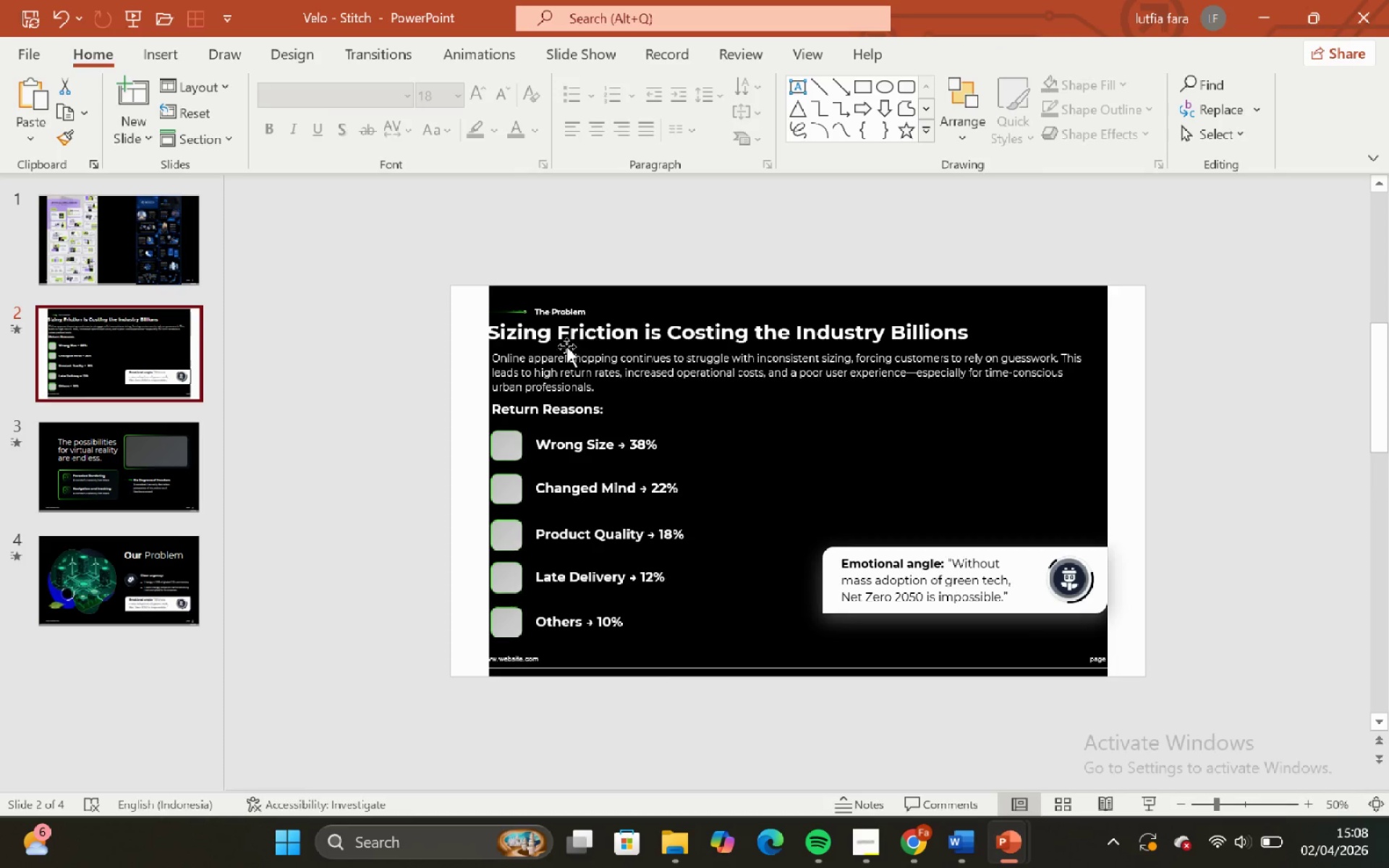 
left_click([592, 331])
 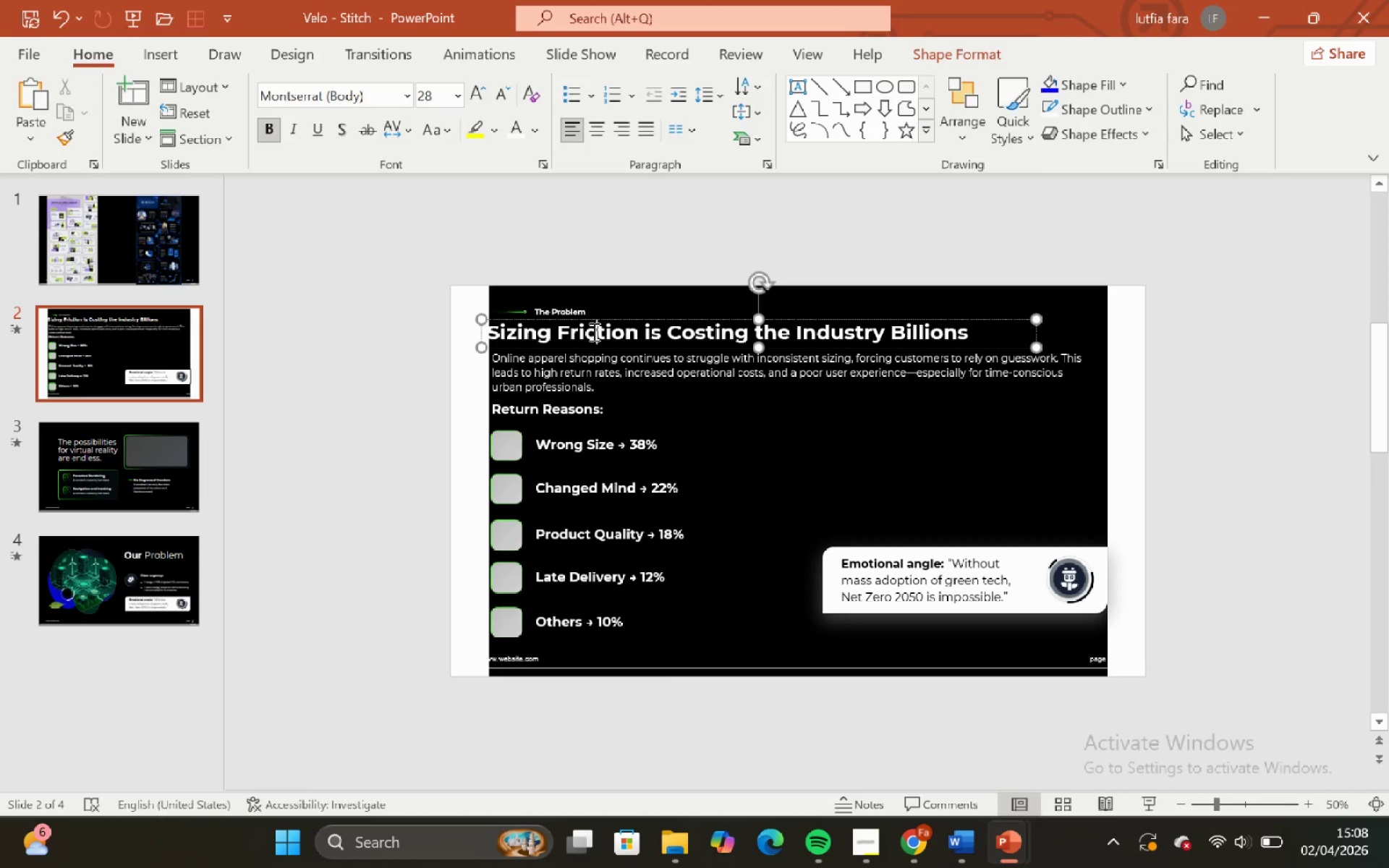 
key(Control+A)
 